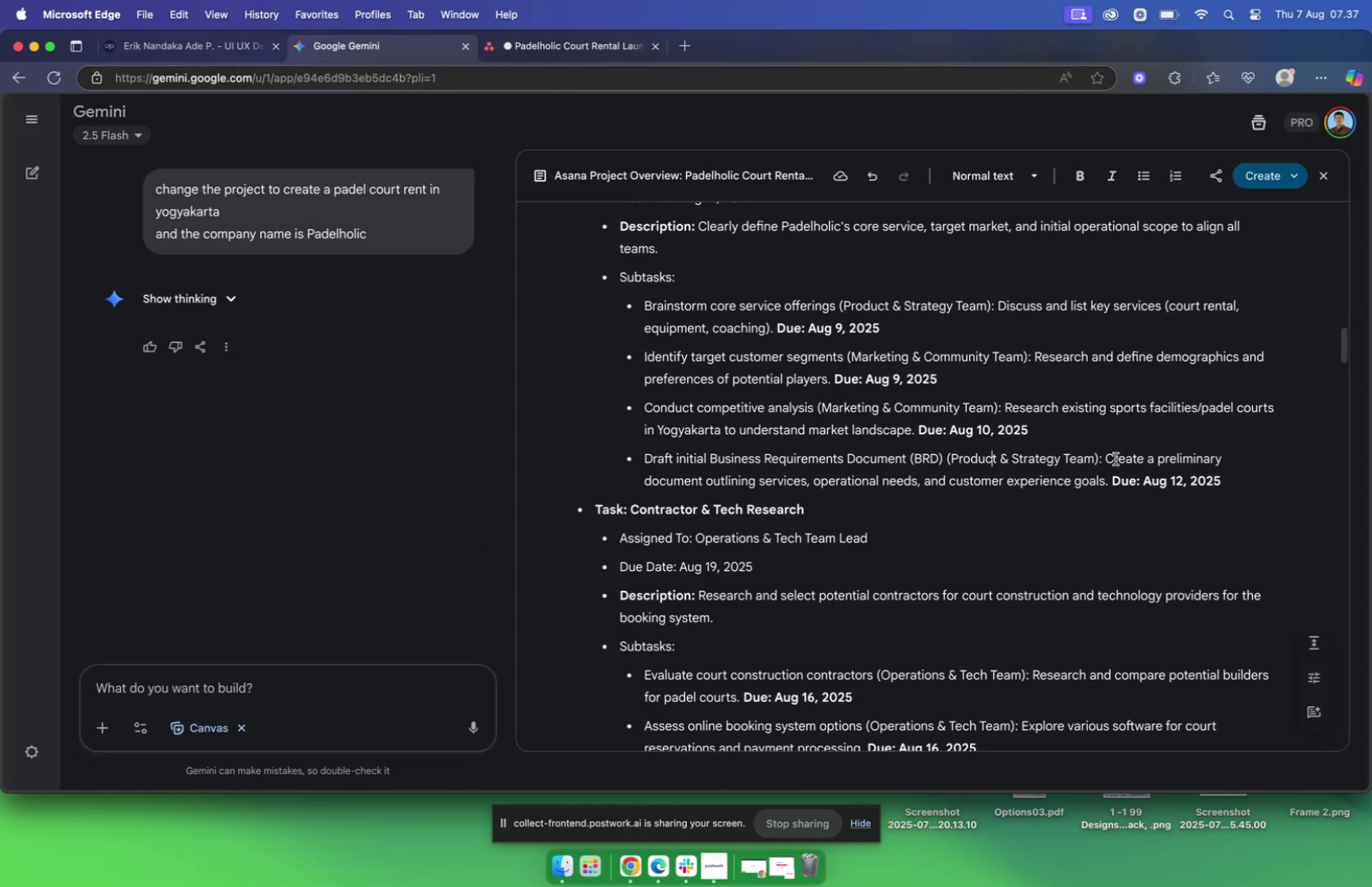 
left_click_drag(start_coordinate=[1108, 457], to_coordinate=[1104, 475])
 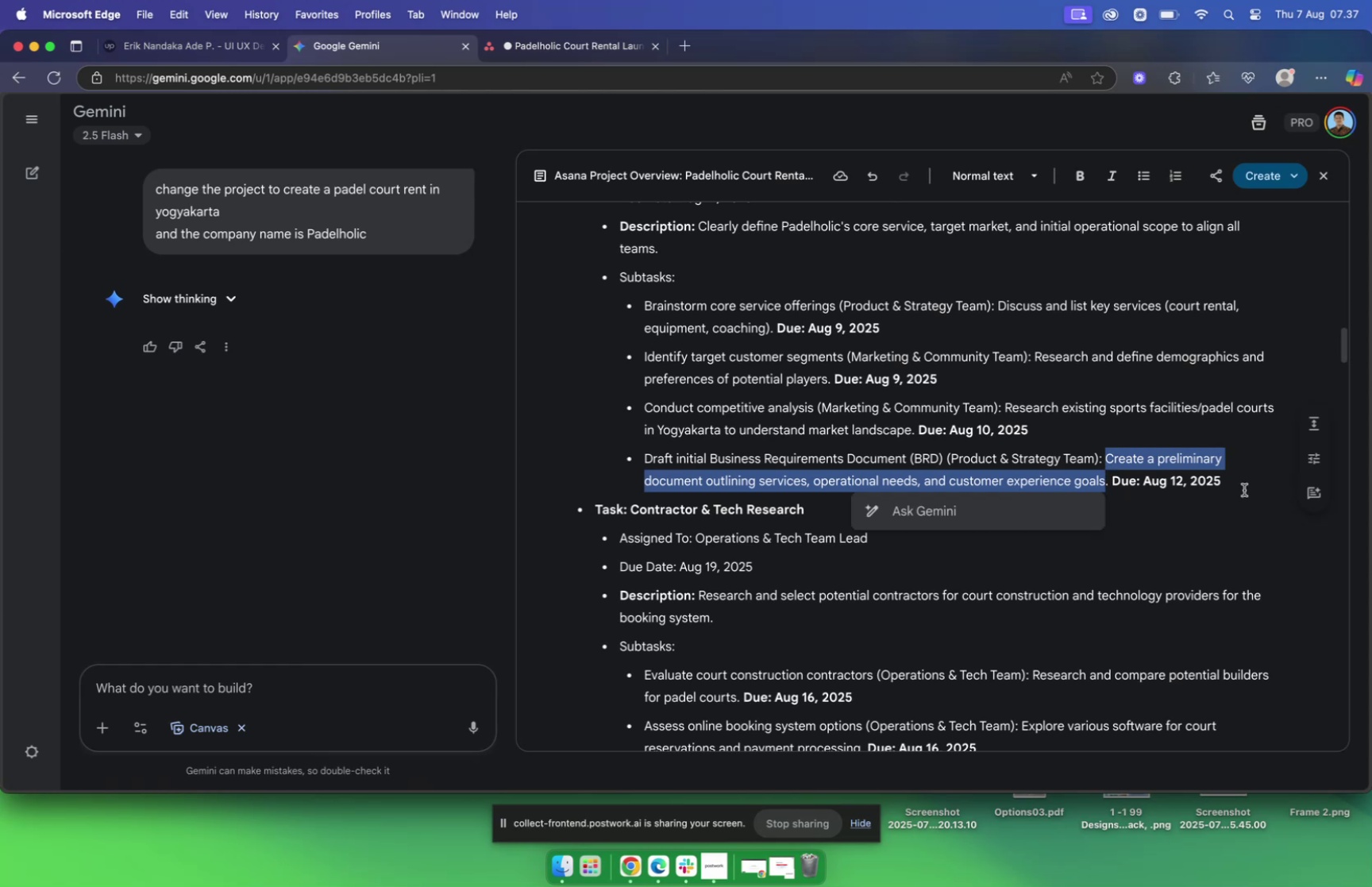 
key(Meta+C)
 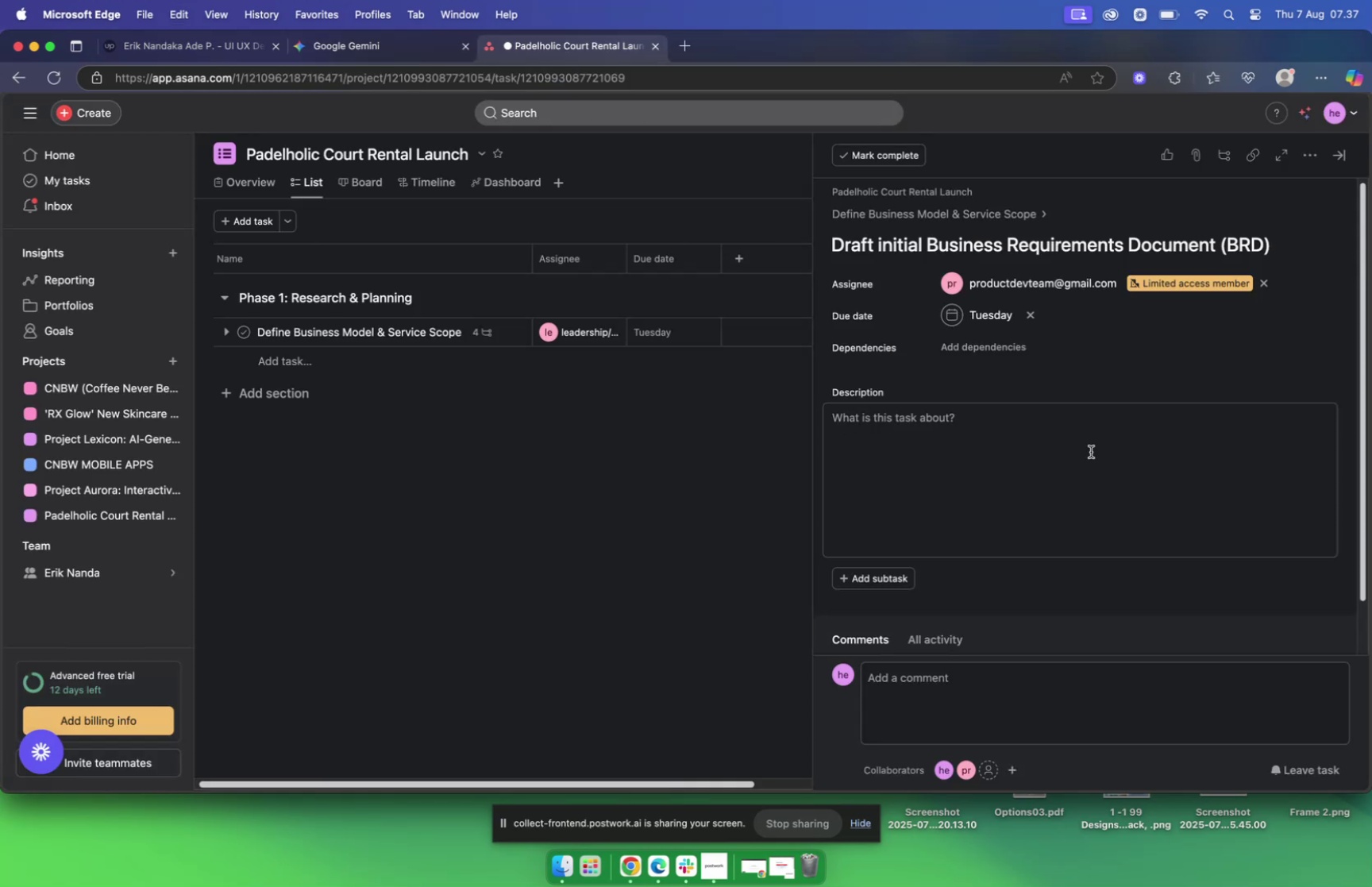 
left_click([1075, 438])
 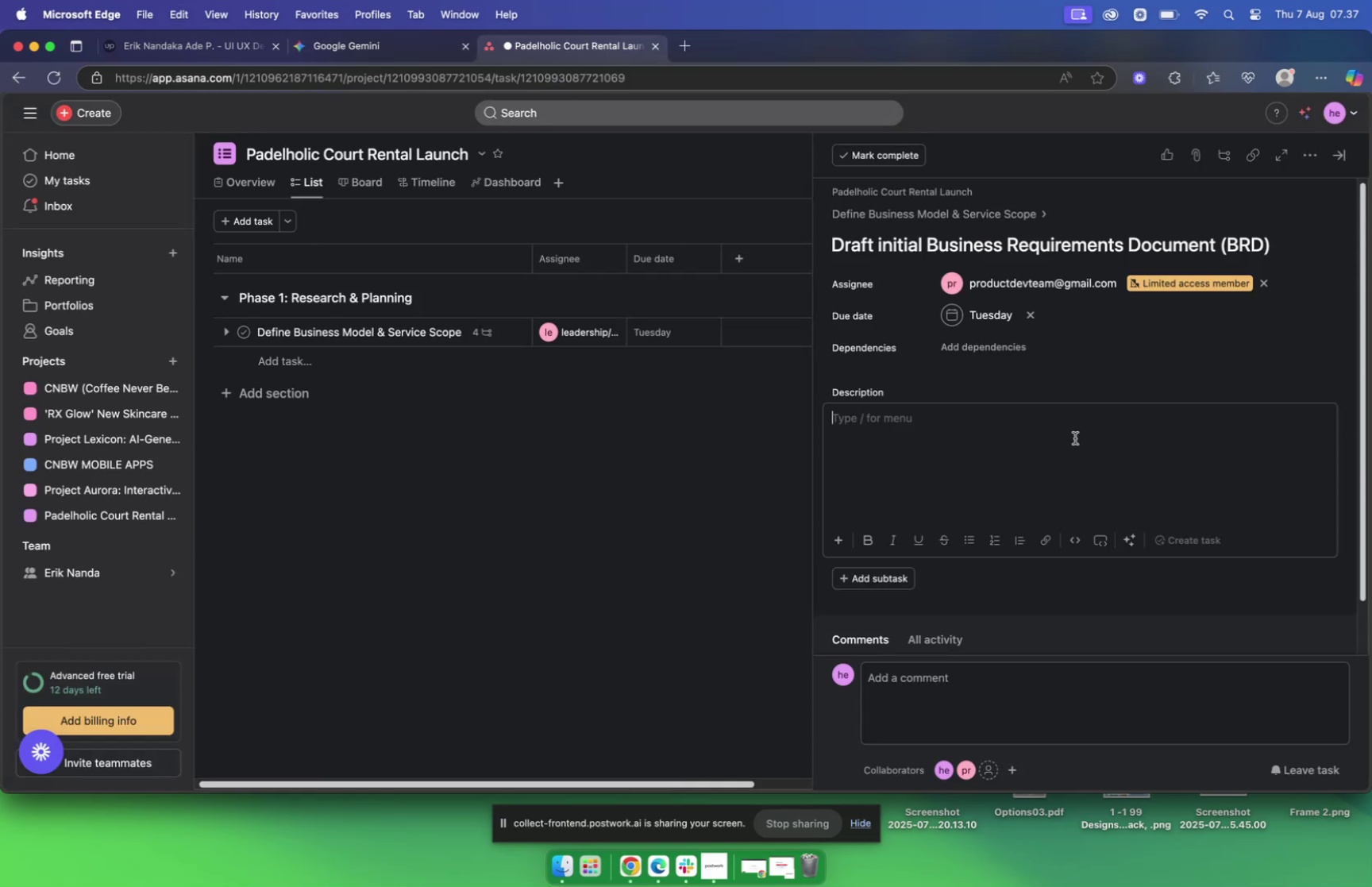 
key(Meta+V)
 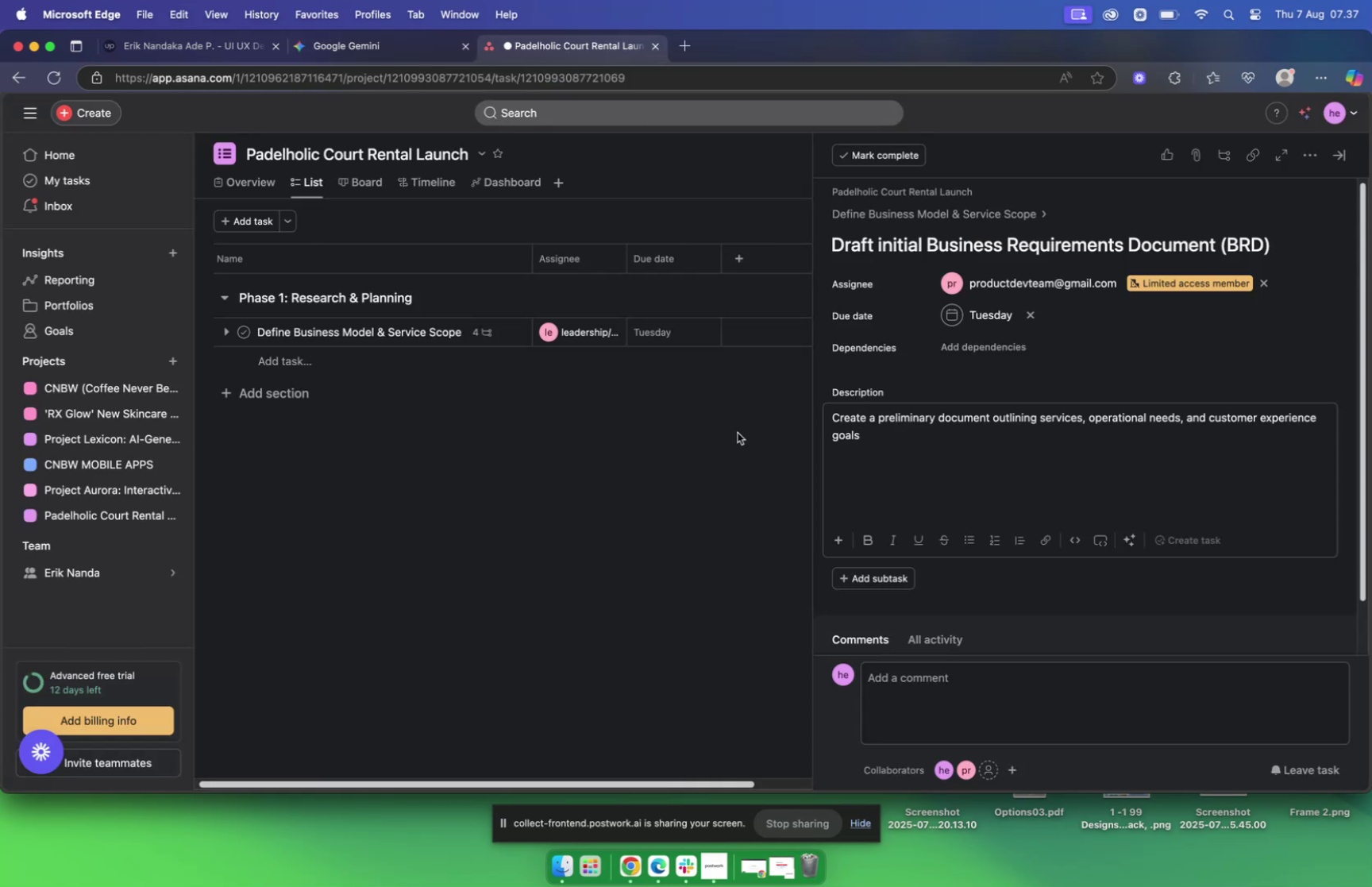 
left_click([738, 432])
 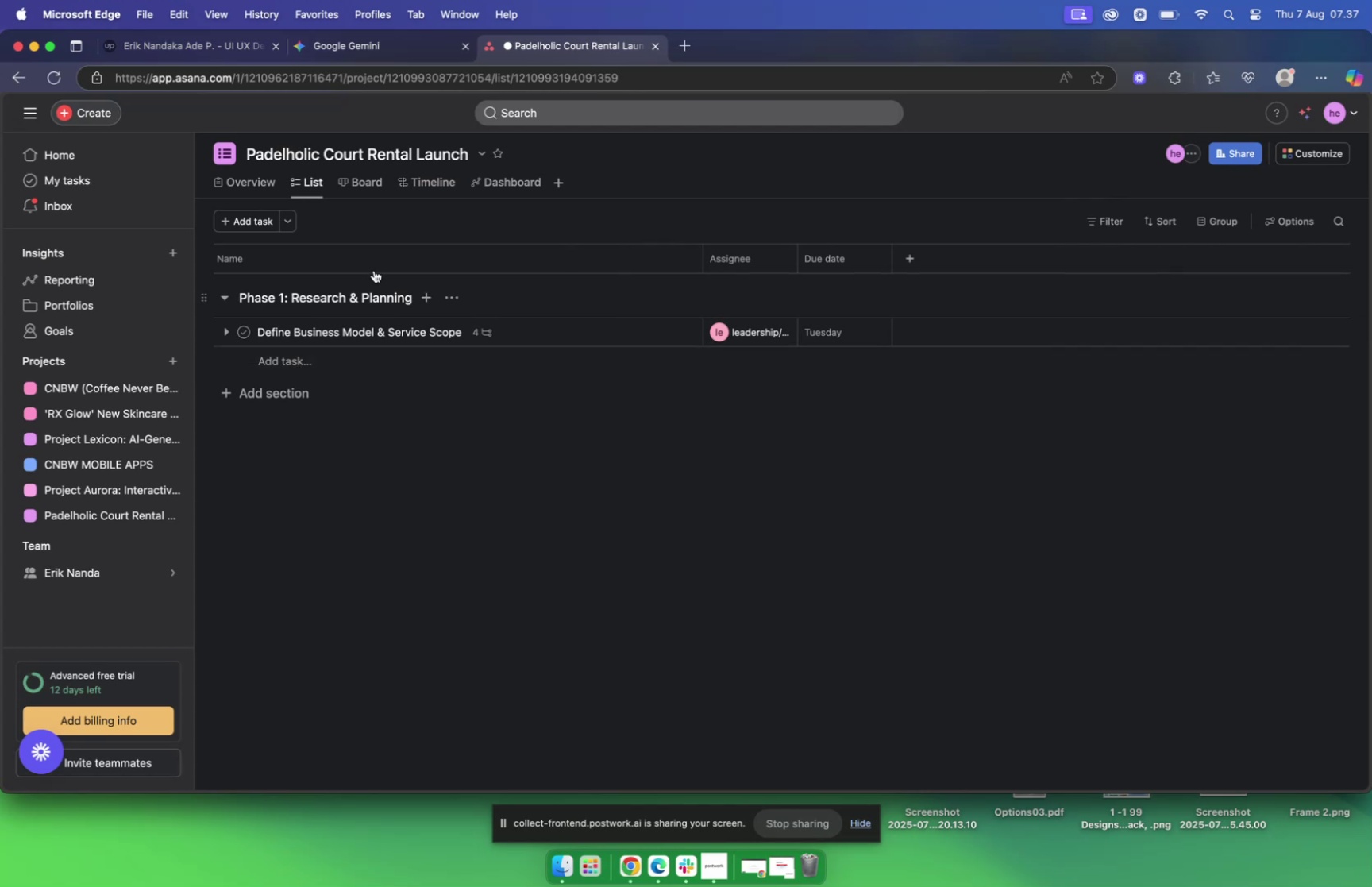 
wait(5.83)
 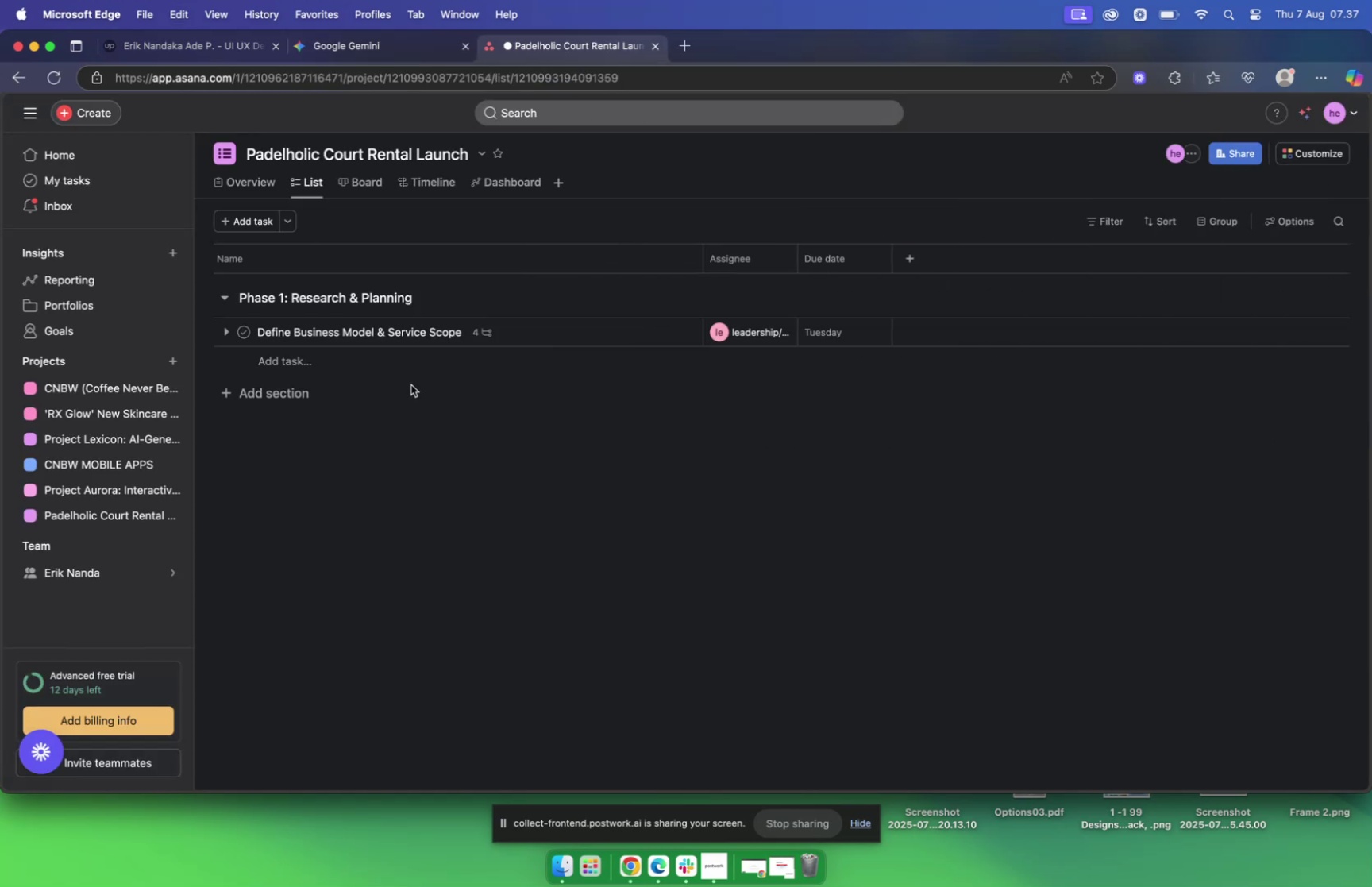 
left_click([354, 50])
 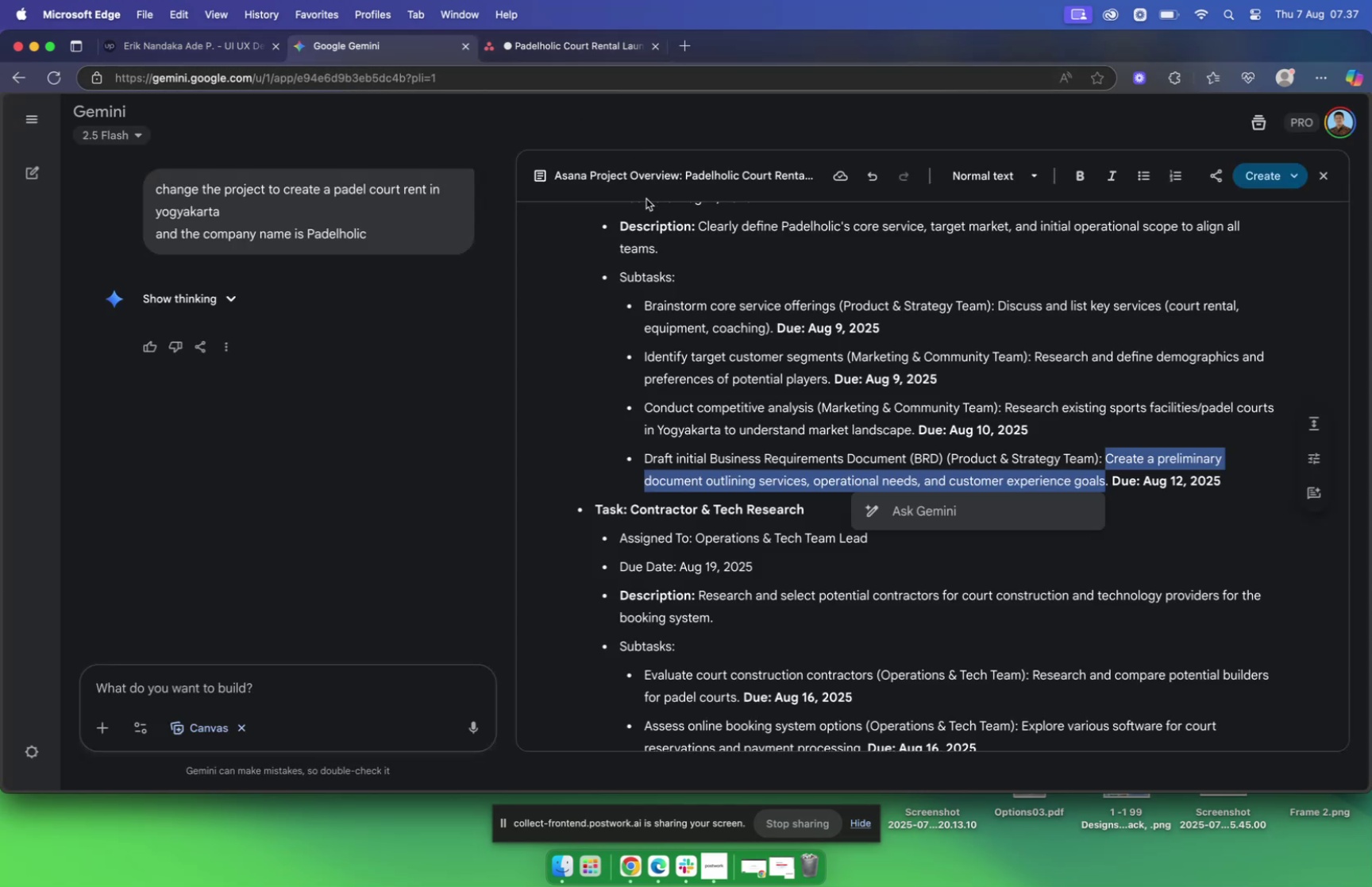 
wait(6.03)
 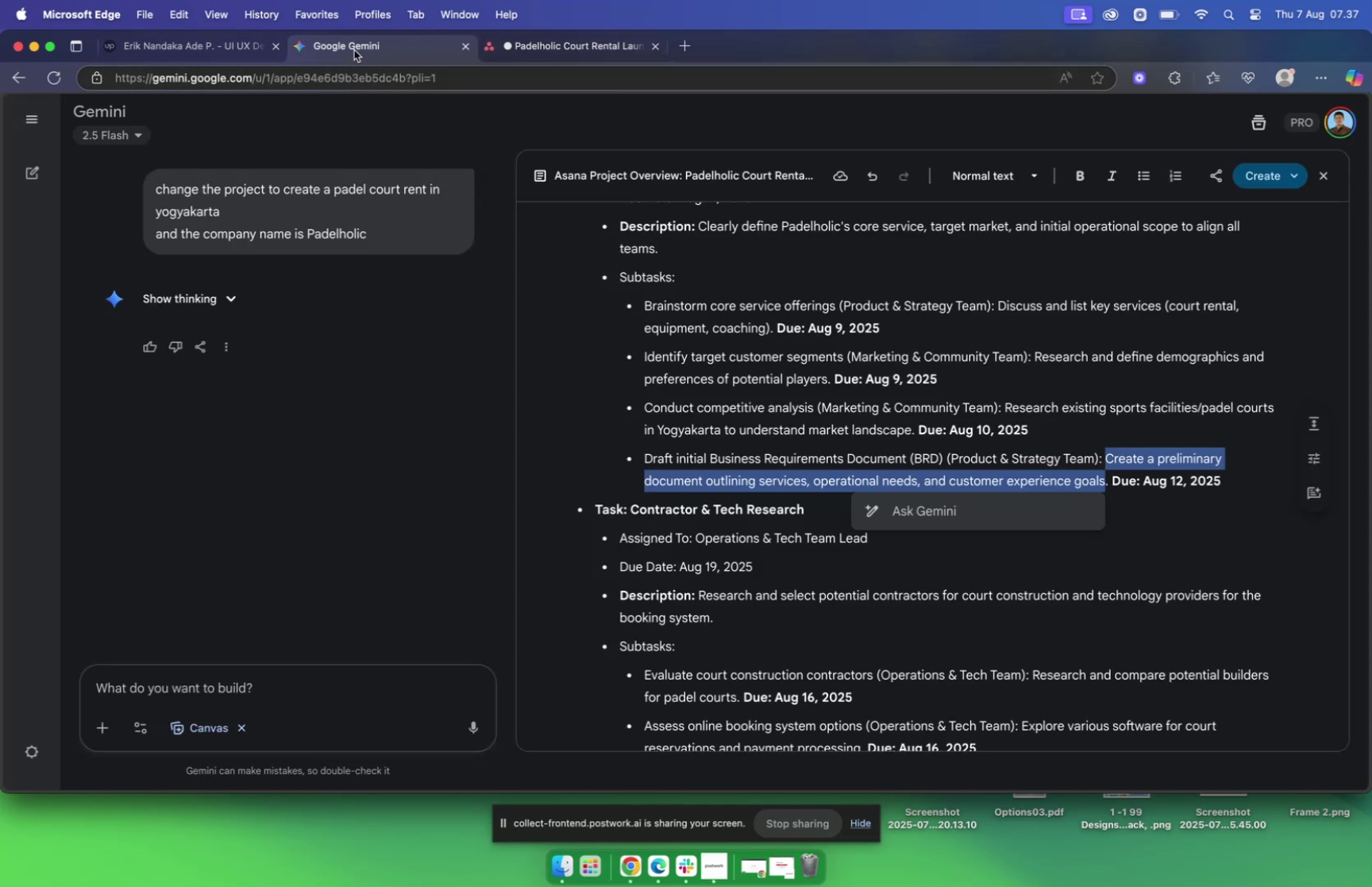 
left_click([1198, 512])
 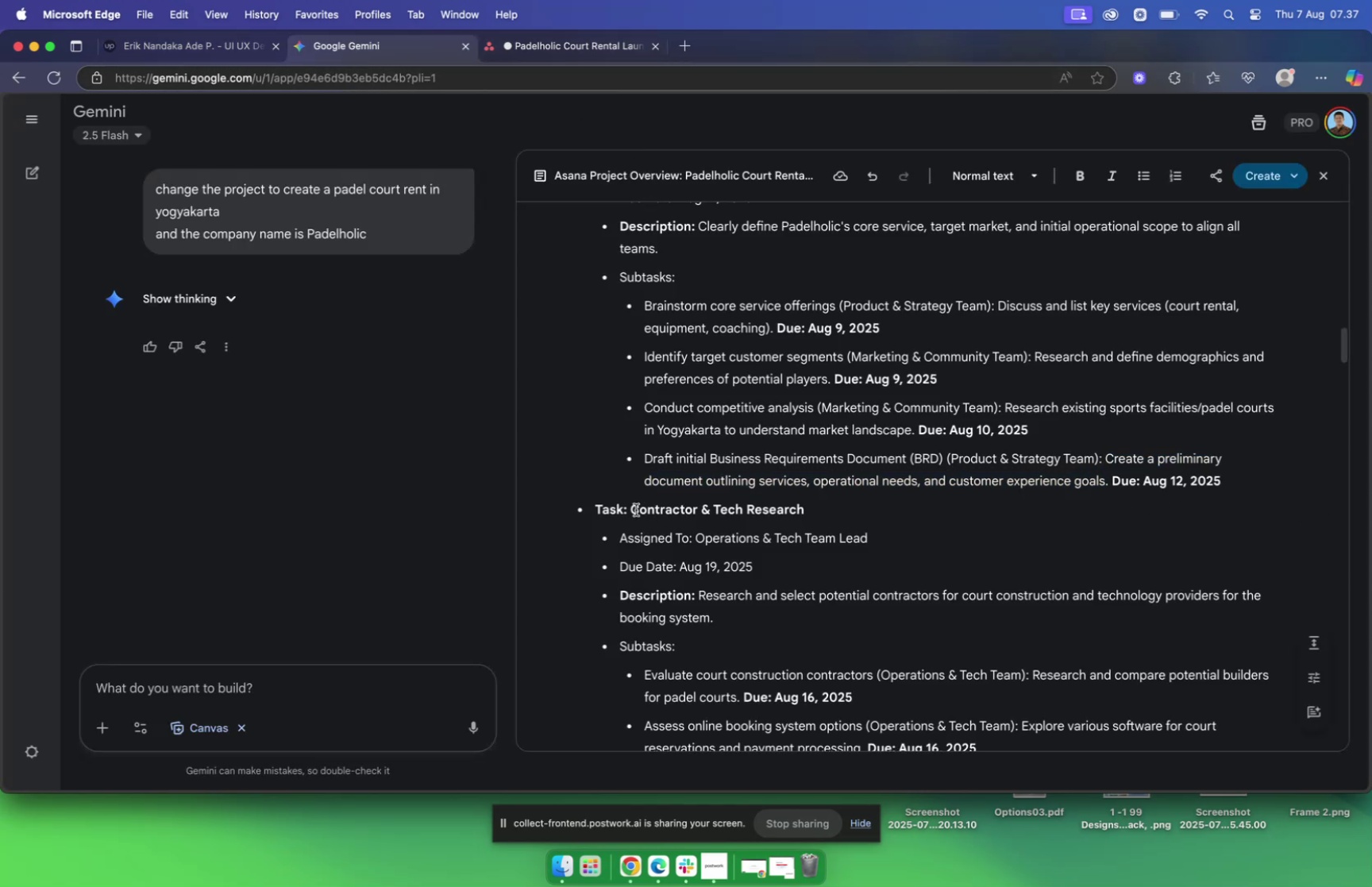 
left_click_drag(start_coordinate=[633, 507], to_coordinate=[834, 508])
 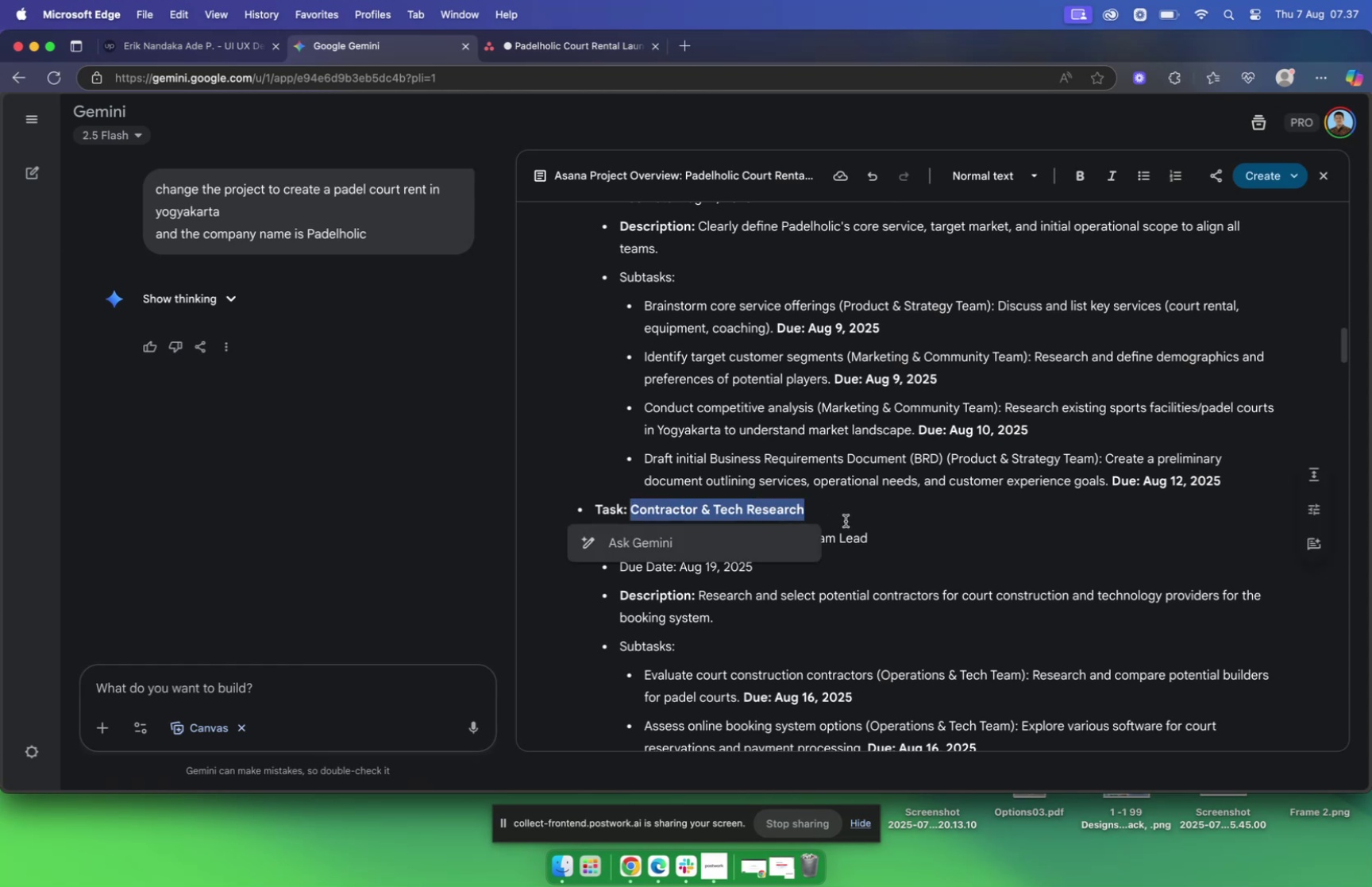 
key(Meta+C)
 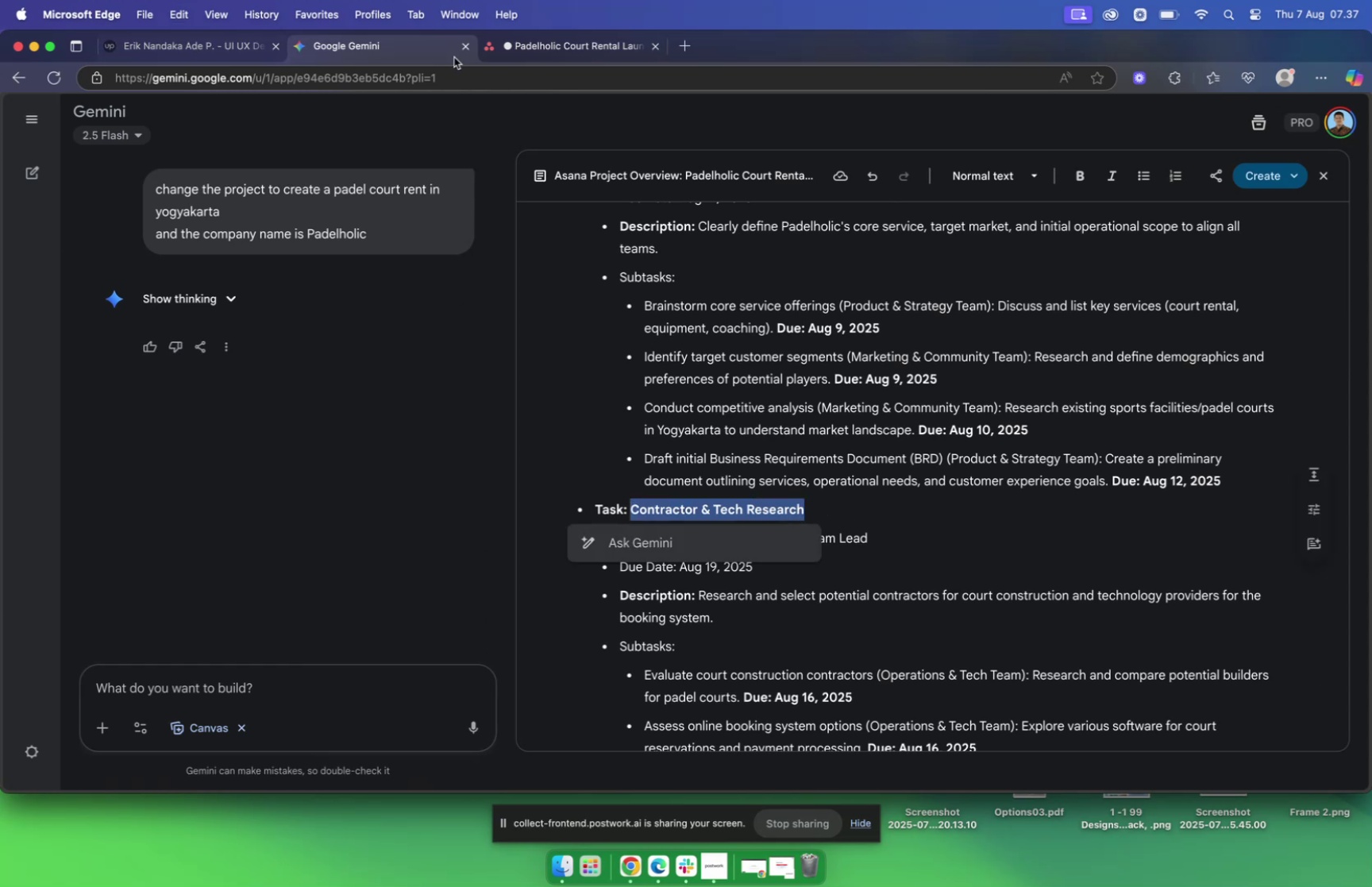 
left_click([548, 48])
 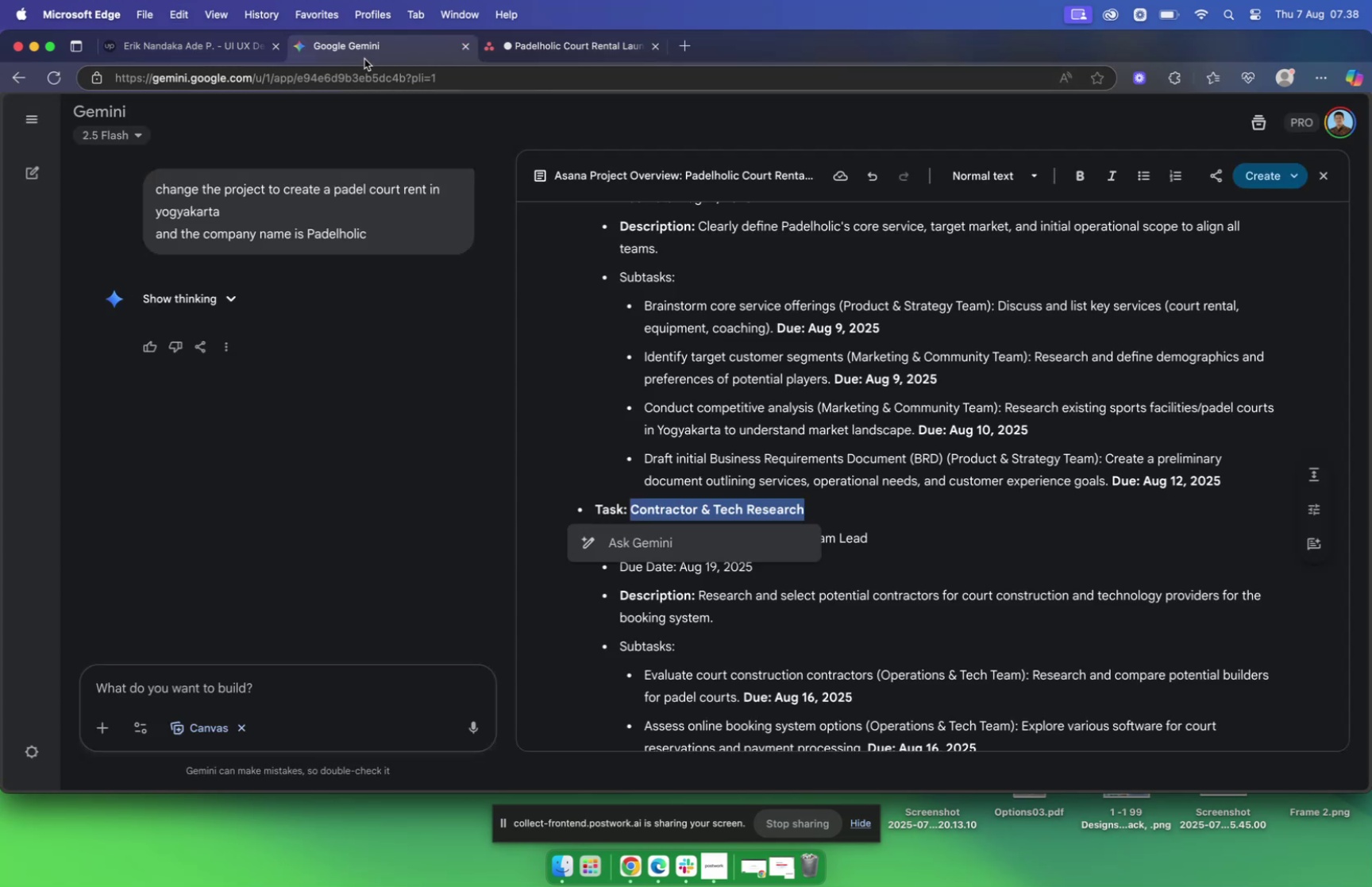 
left_click([601, 54])
 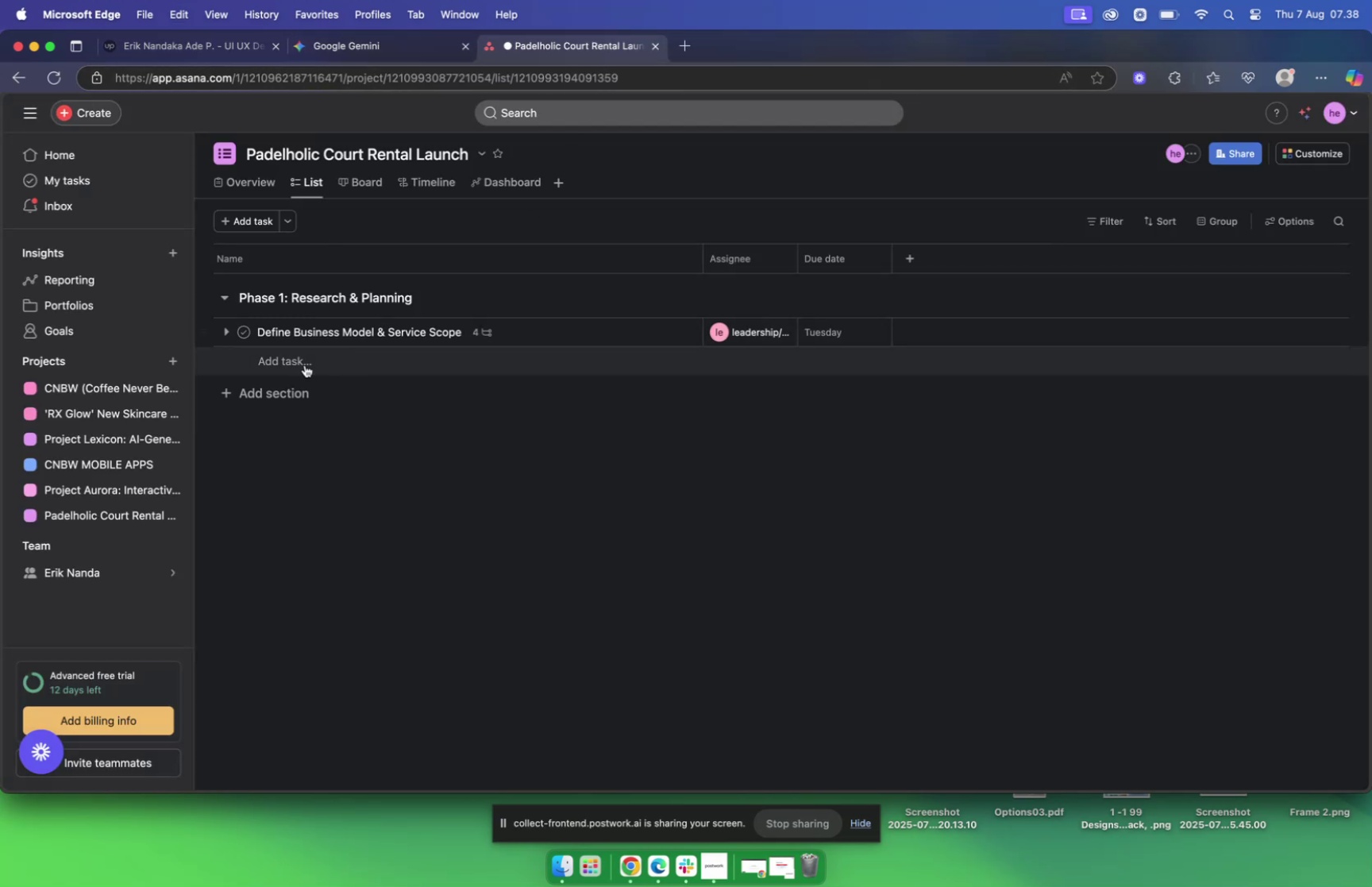 
left_click([303, 364])
 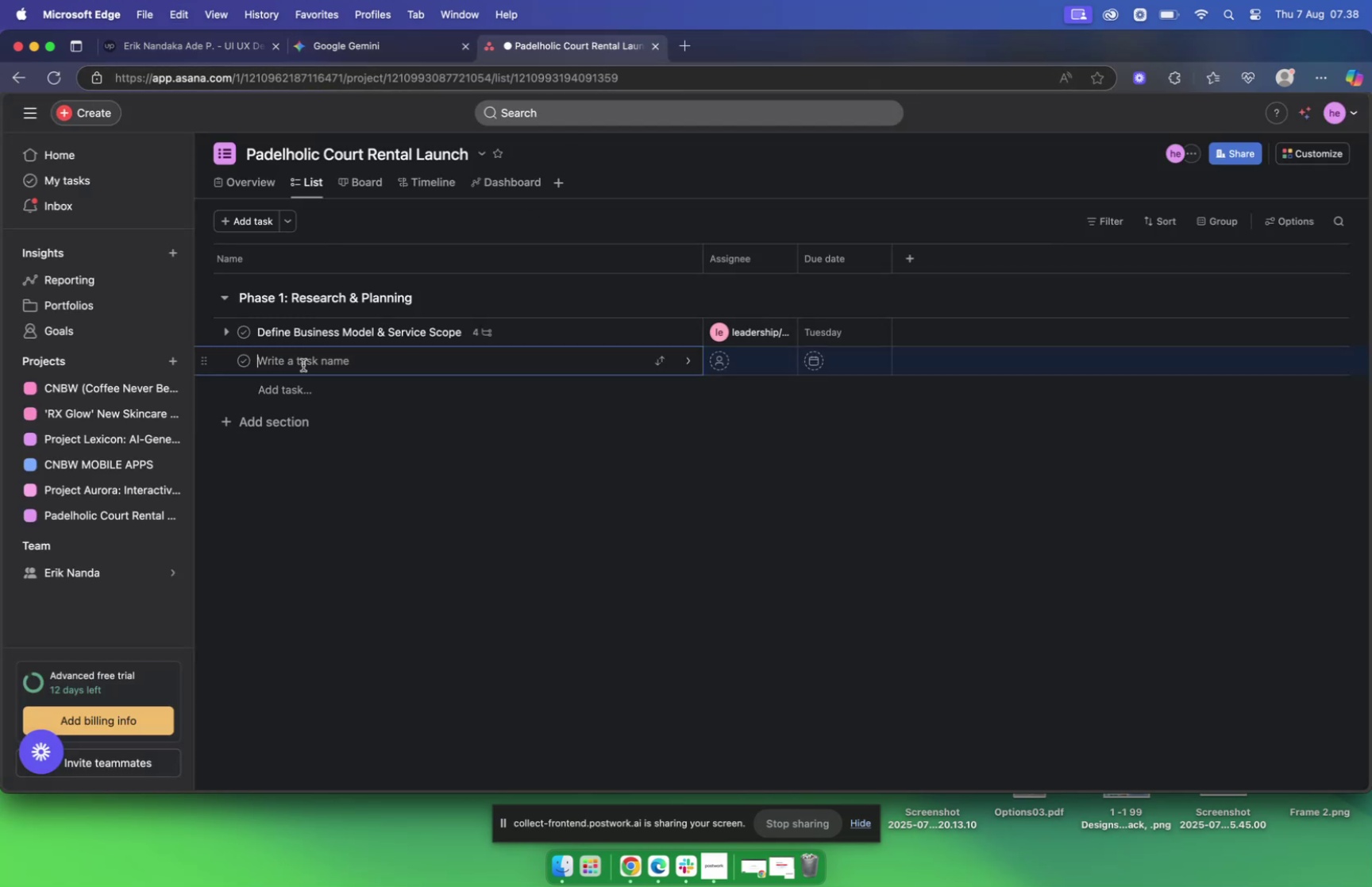 
key(Meta+V)
 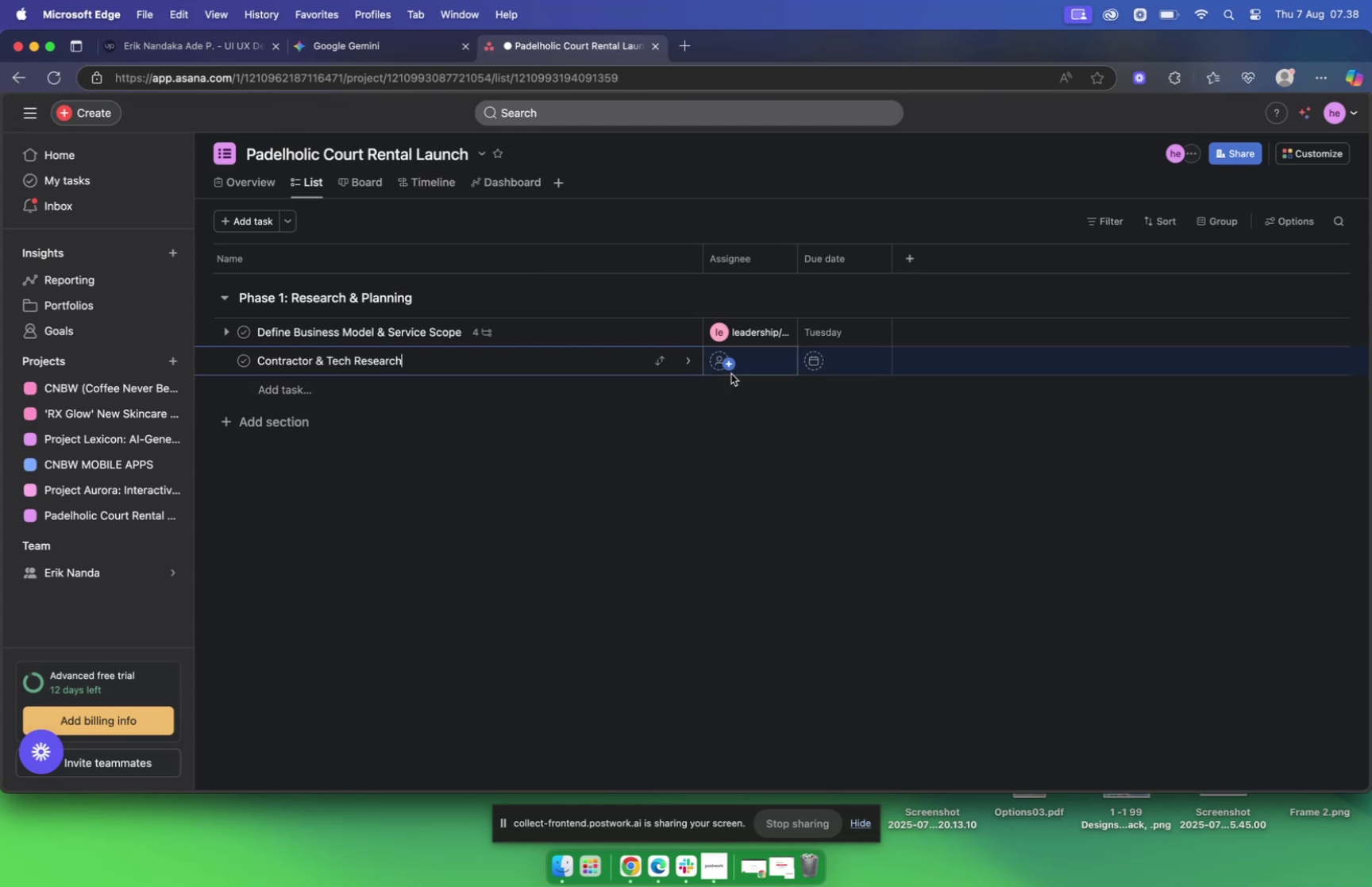 
left_click([715, 364])
 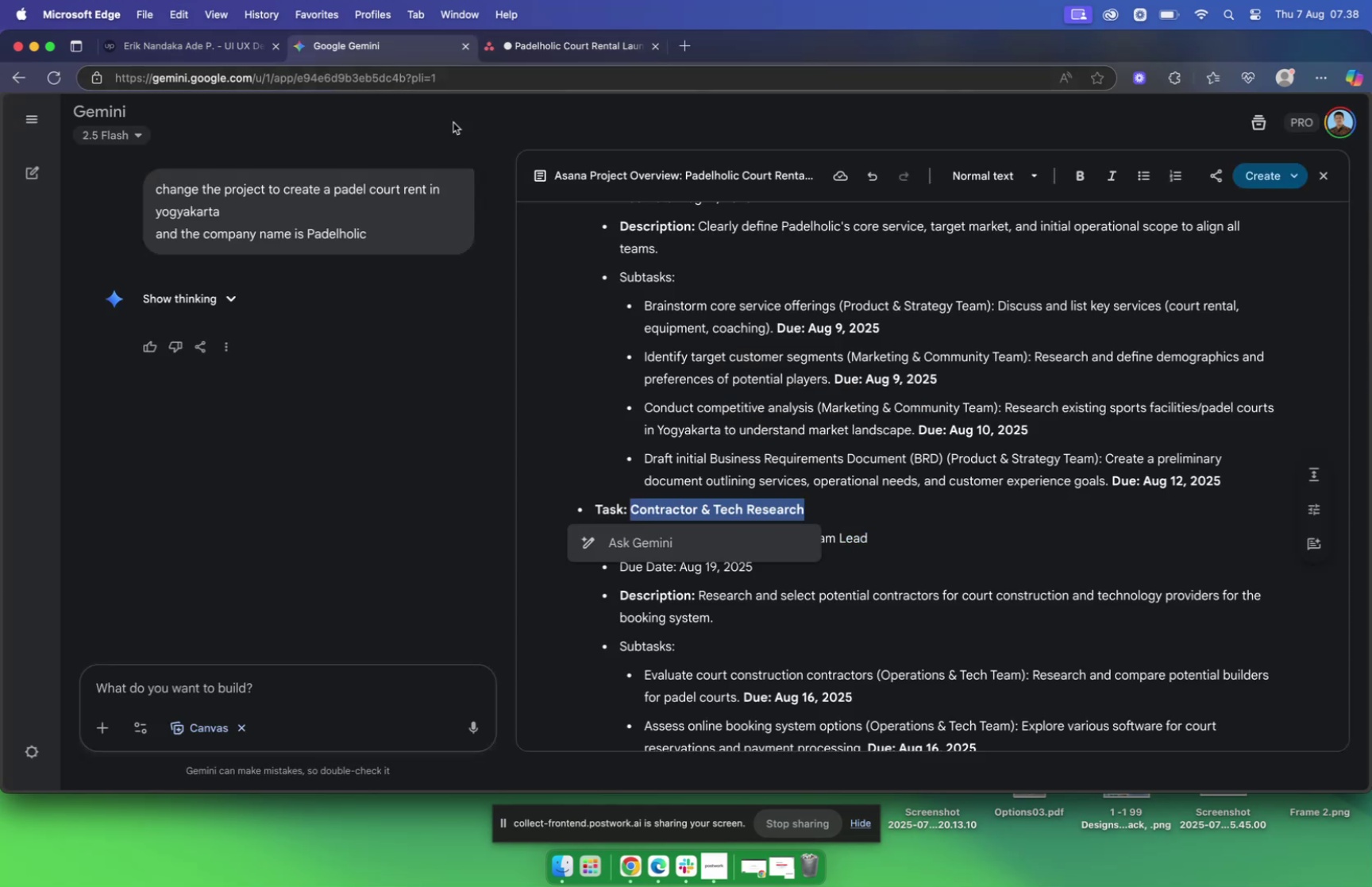 
scroll: coordinate [890, 422], scroll_direction: down, amount: 2.0
 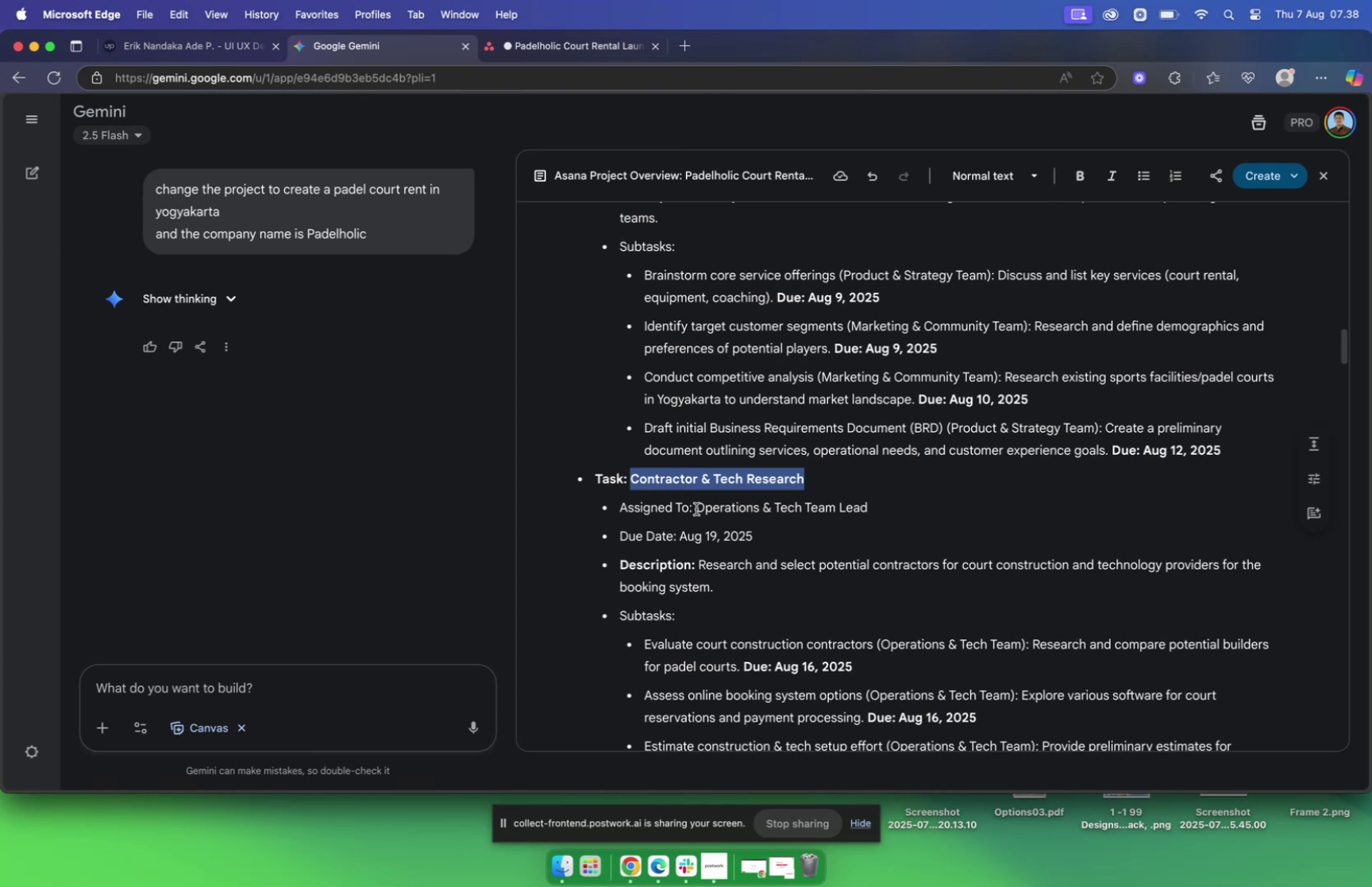 
left_click_drag(start_coordinate=[699, 508], to_coordinate=[878, 511])
 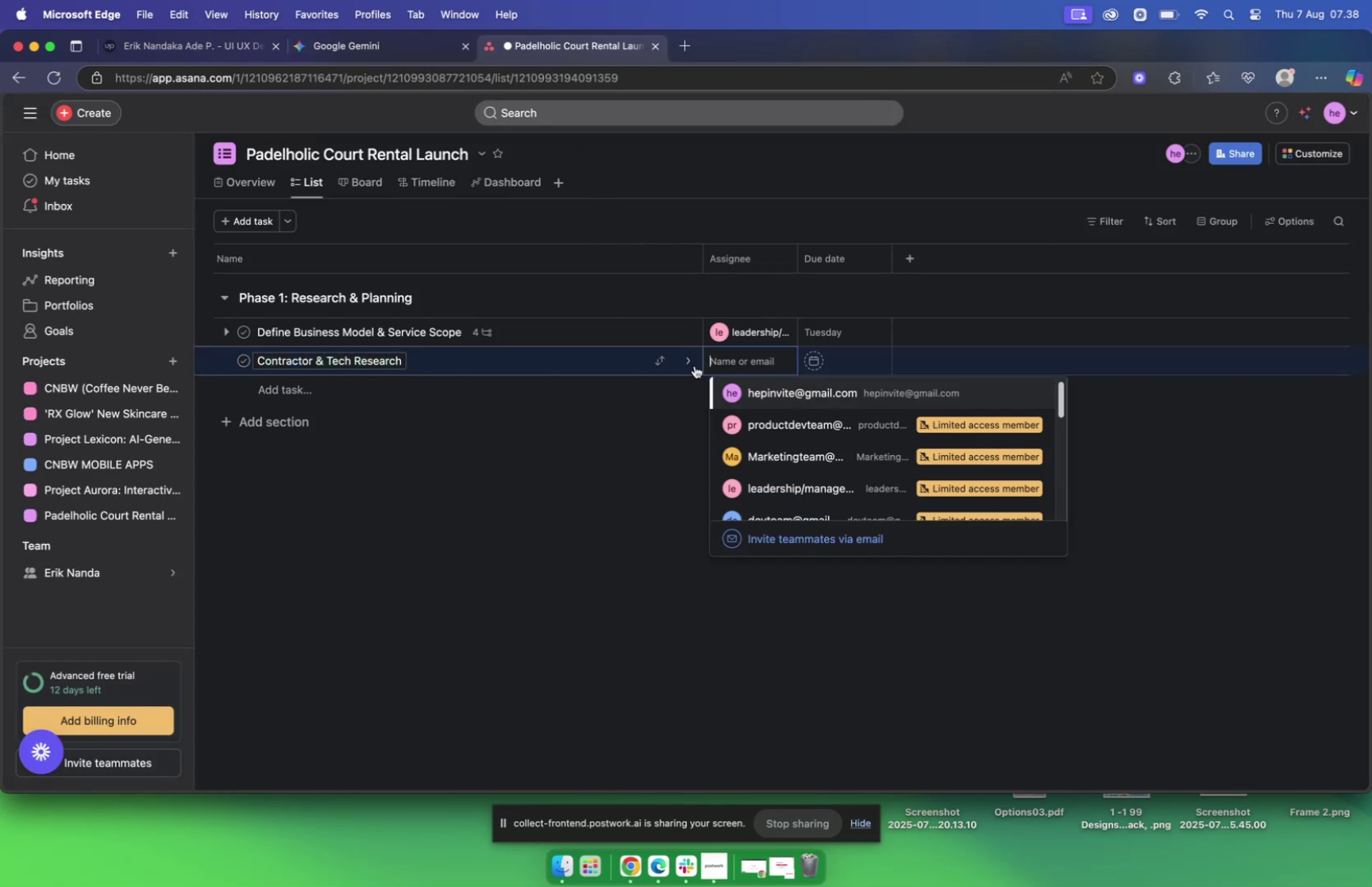 
type(ope)
 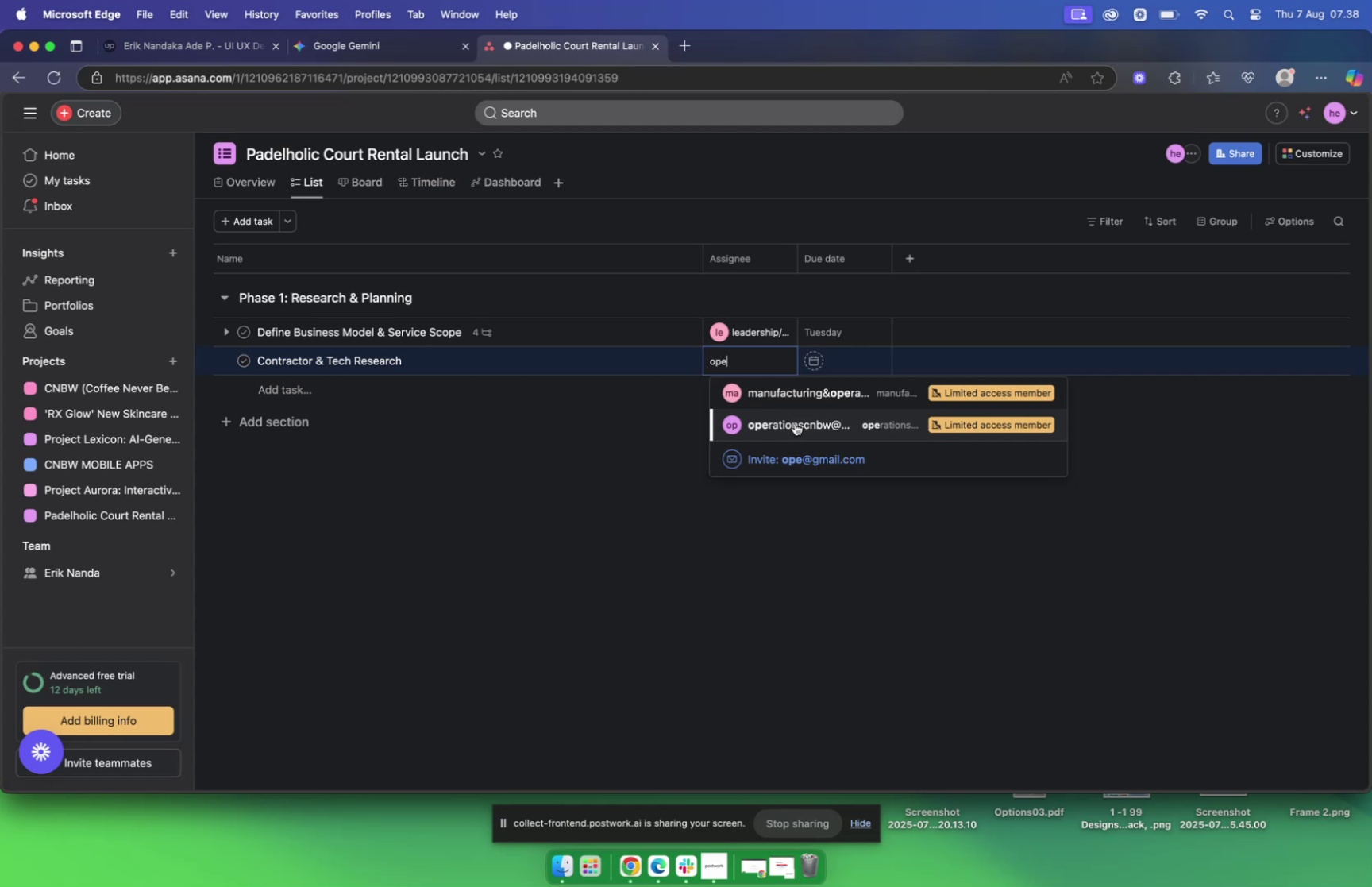 
key(Backspace)
 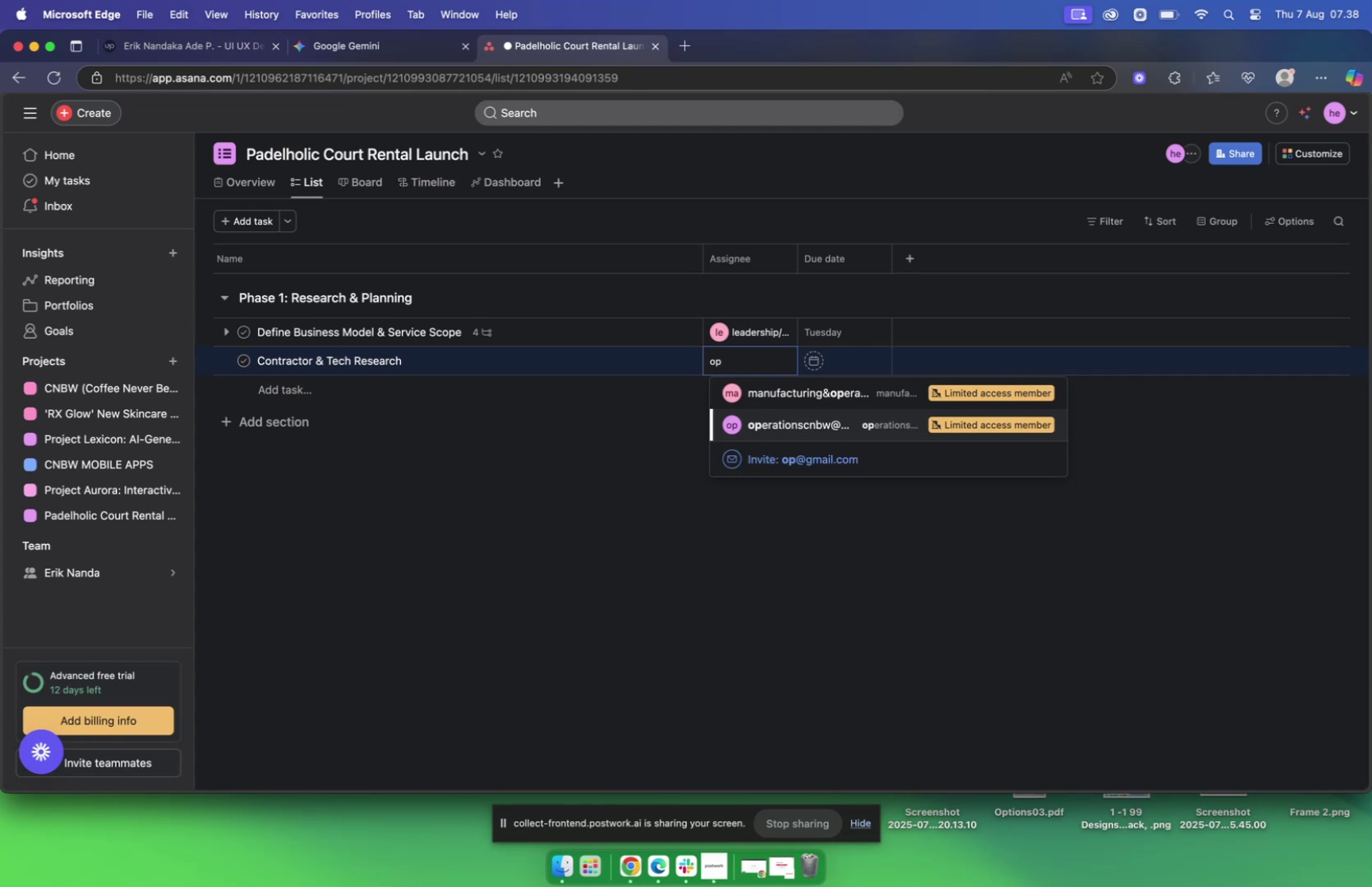 
key(Backspace)
 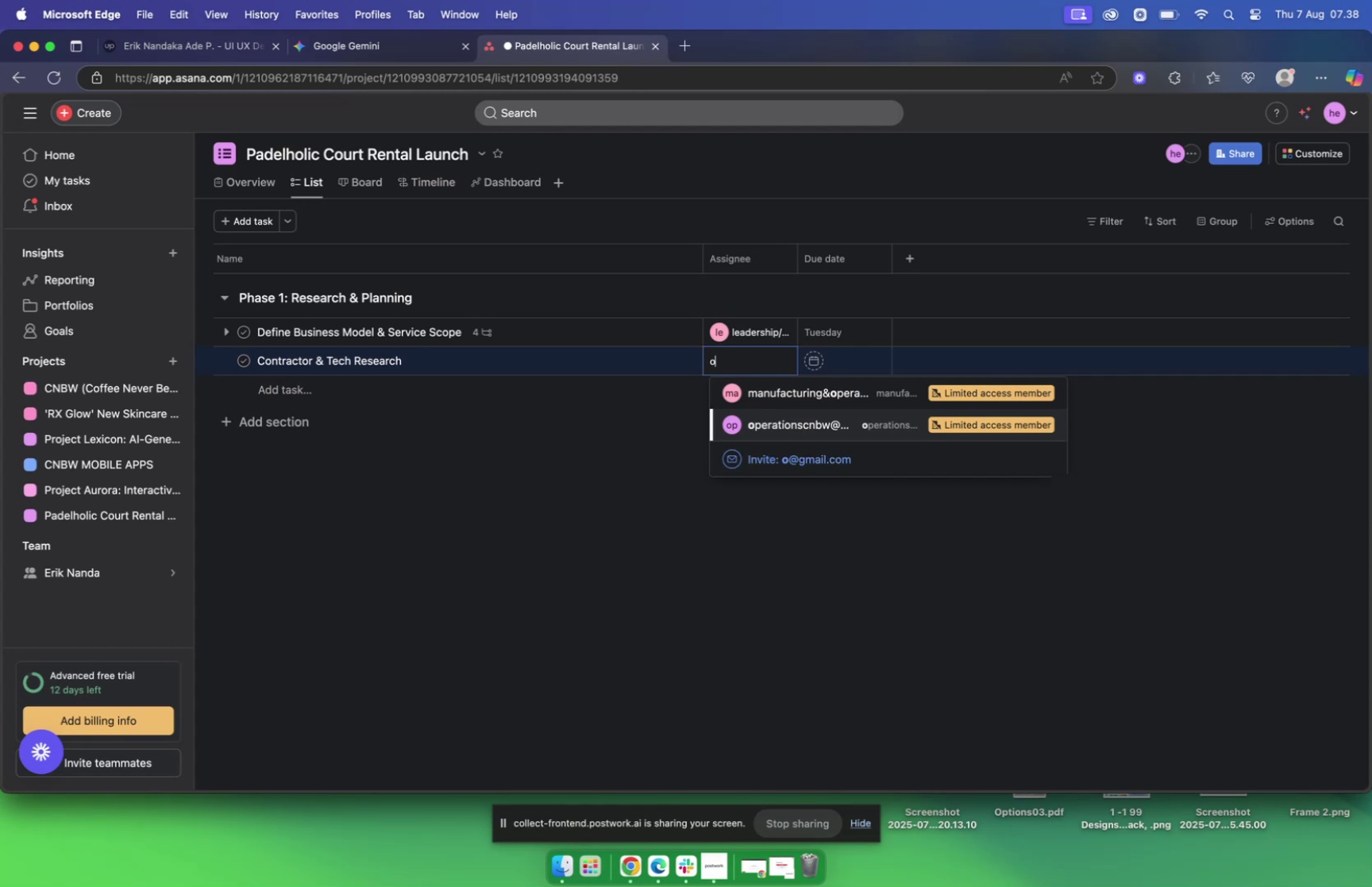 
key(Backspace)
 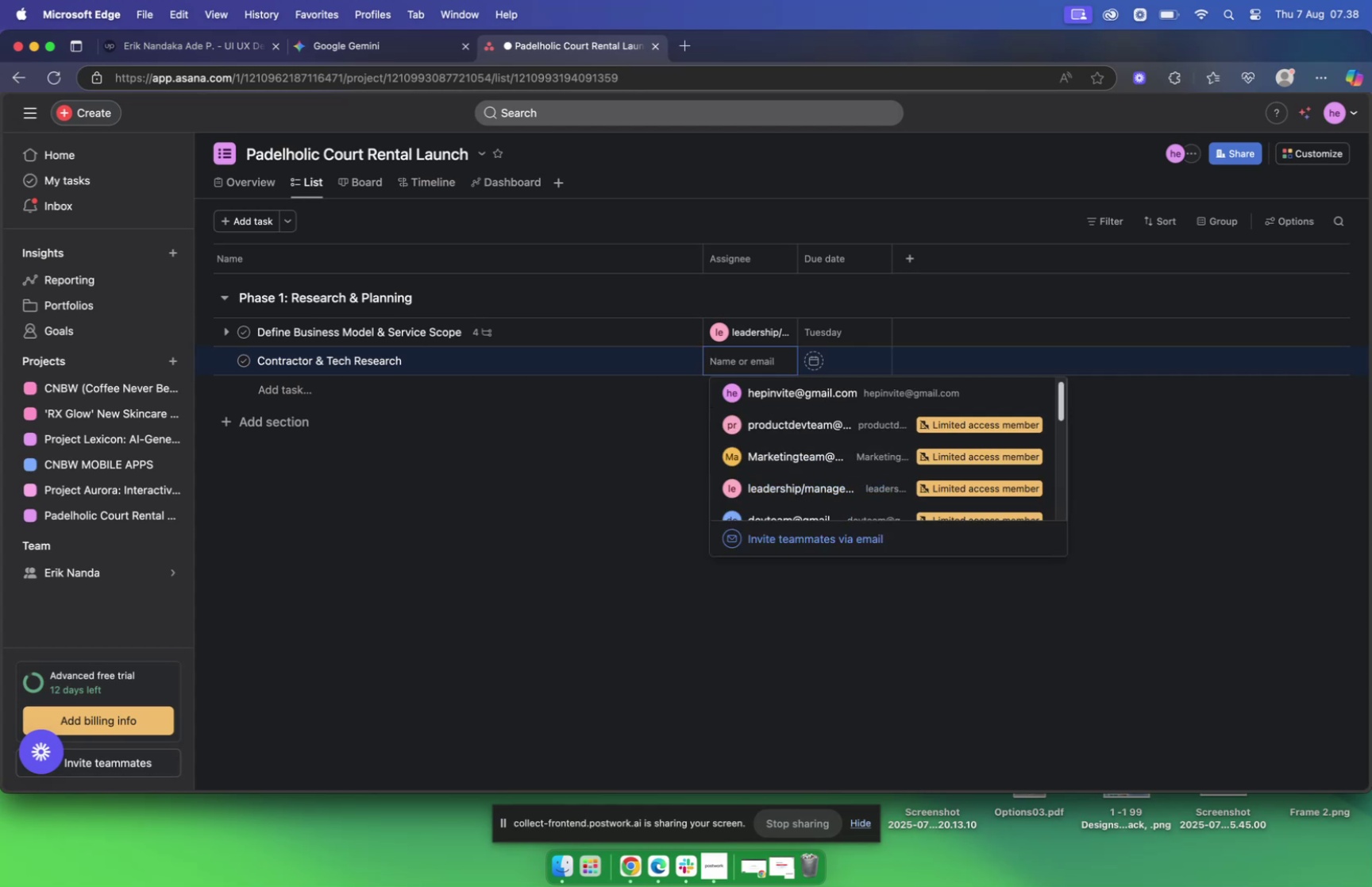 
type(operati)
 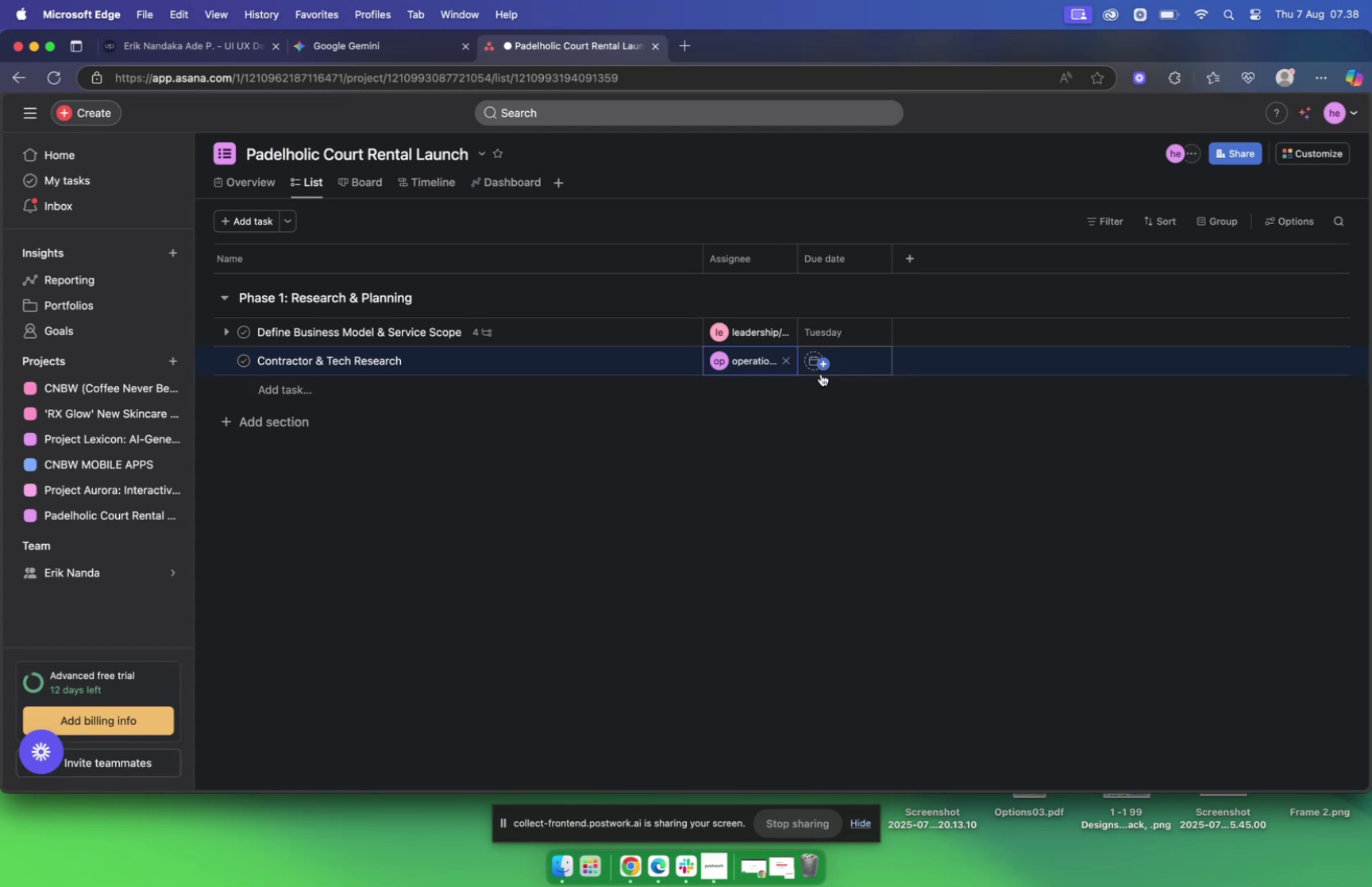 
left_click([810, 361])
 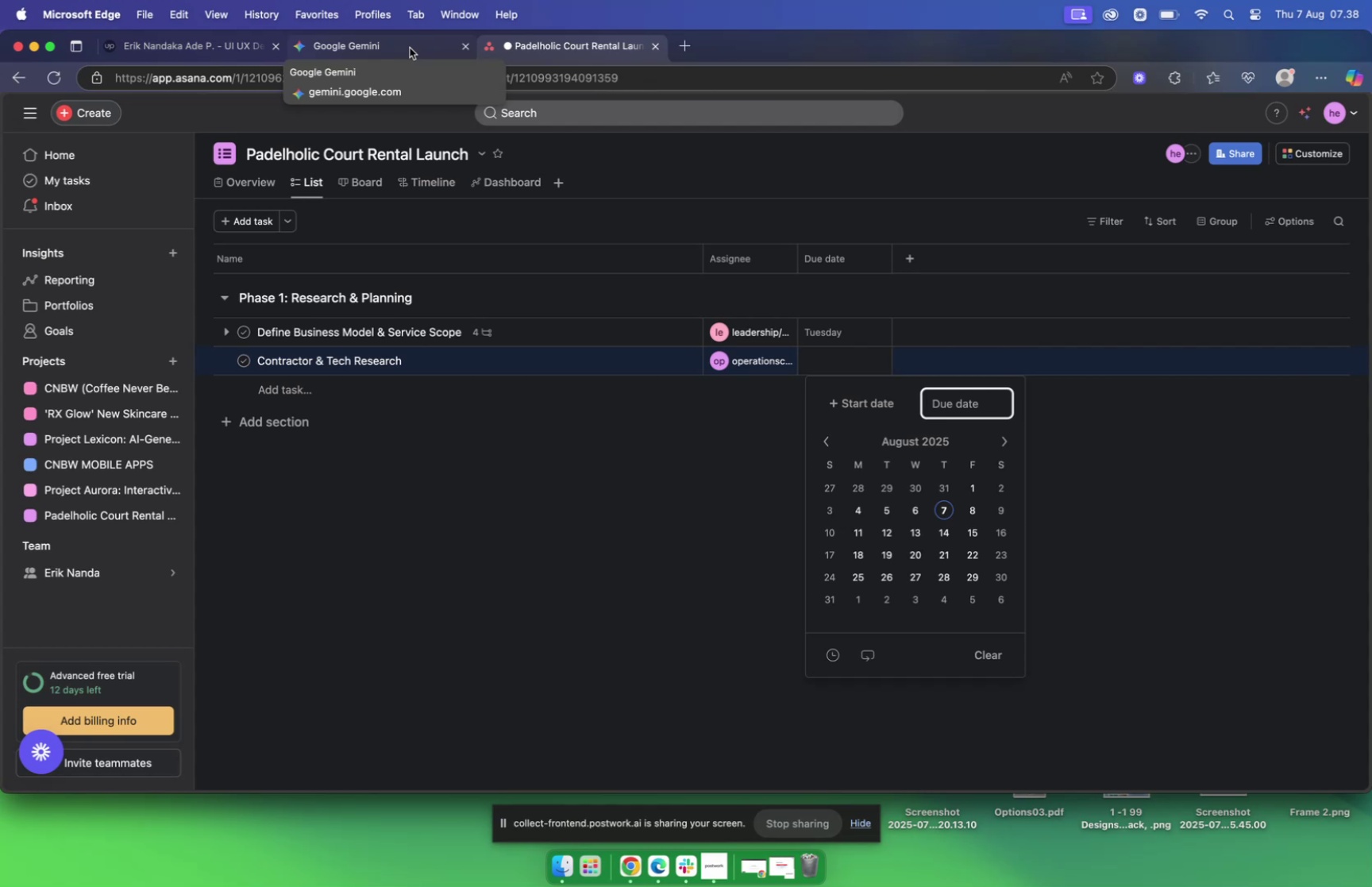 
wait(7.66)
 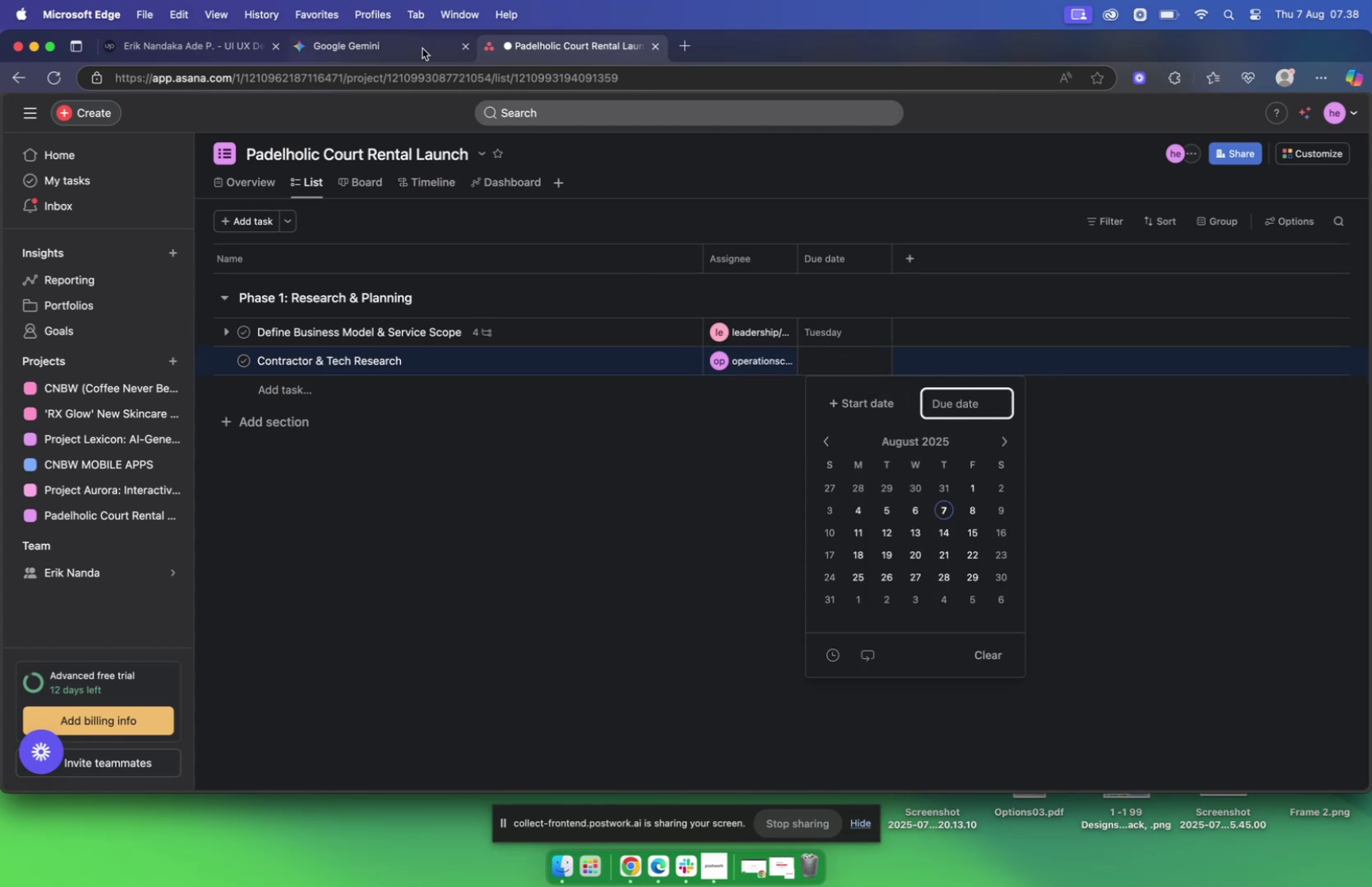 
left_click([409, 48])
 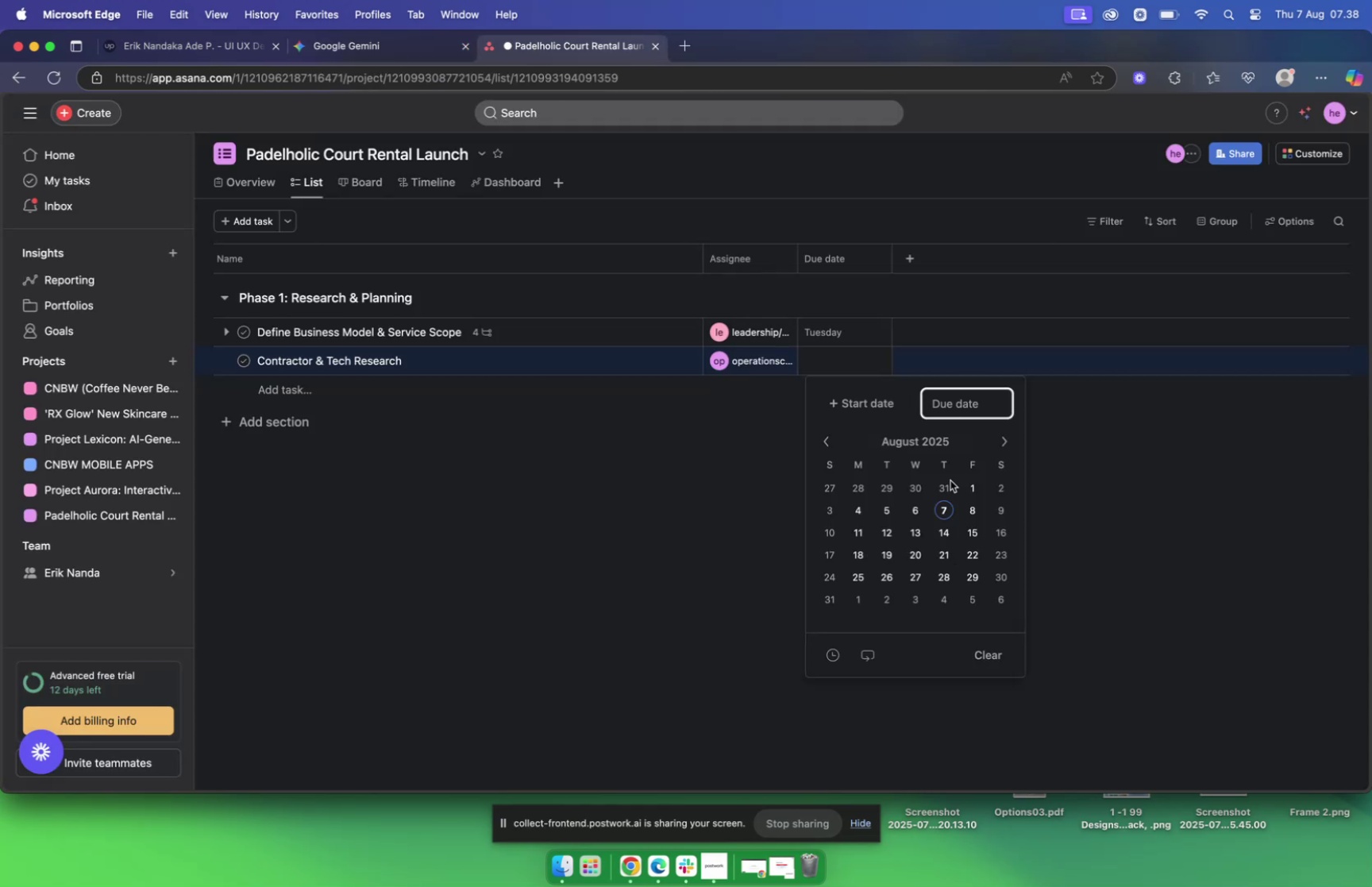 
wait(10.36)
 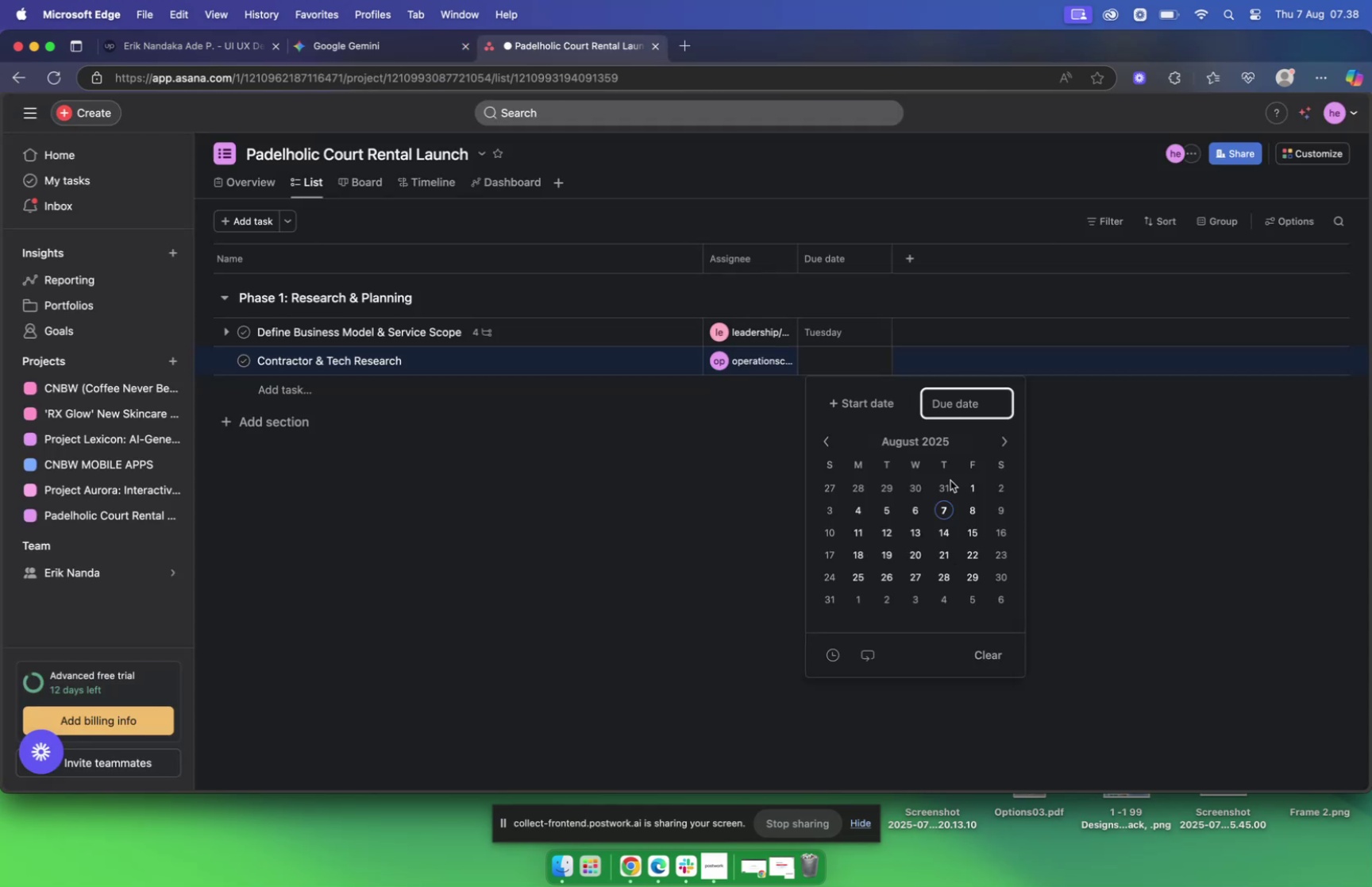 
left_click([622, 361])
 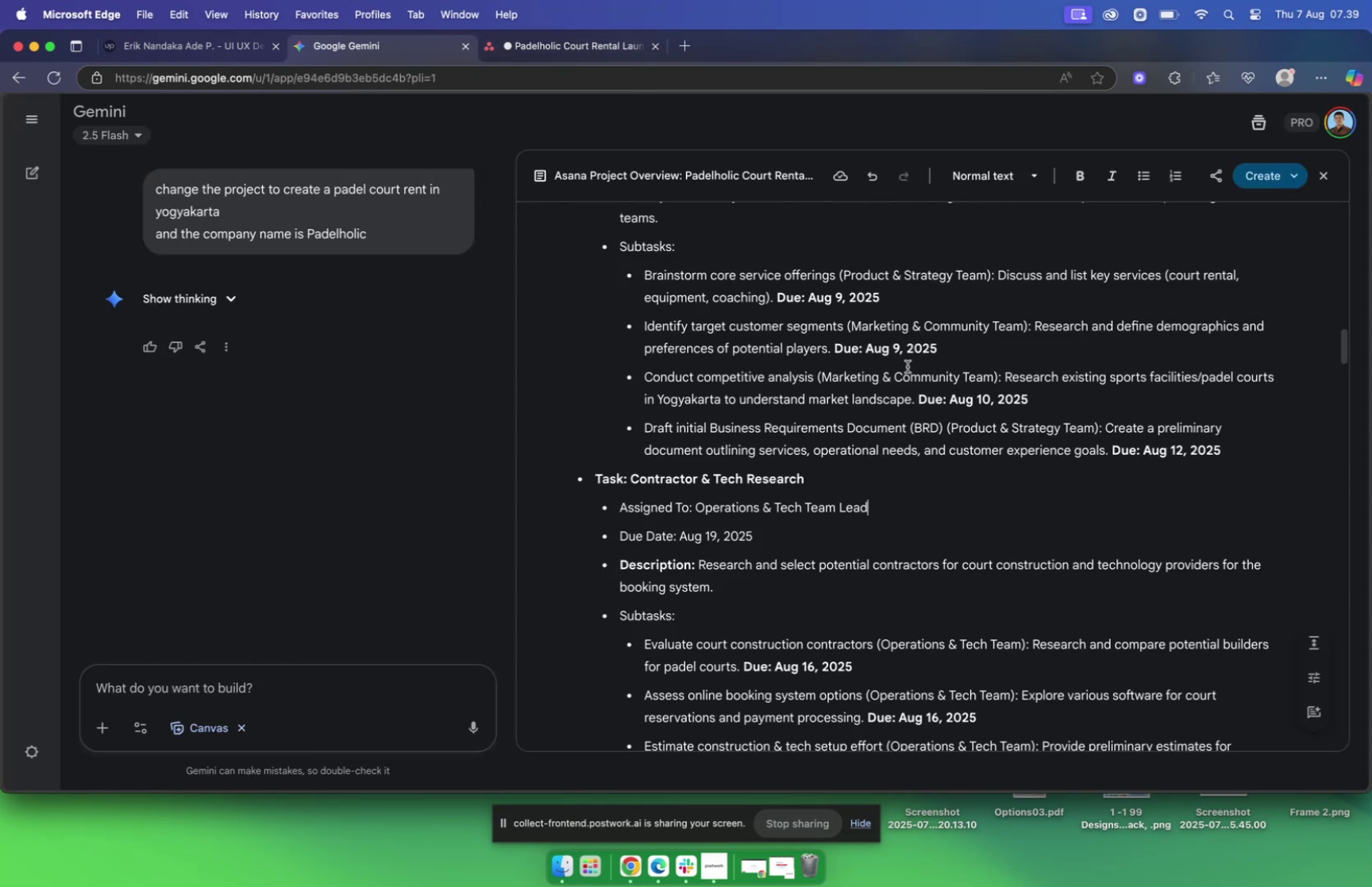 
scroll: coordinate [906, 407], scroll_direction: down, amount: 8.0
 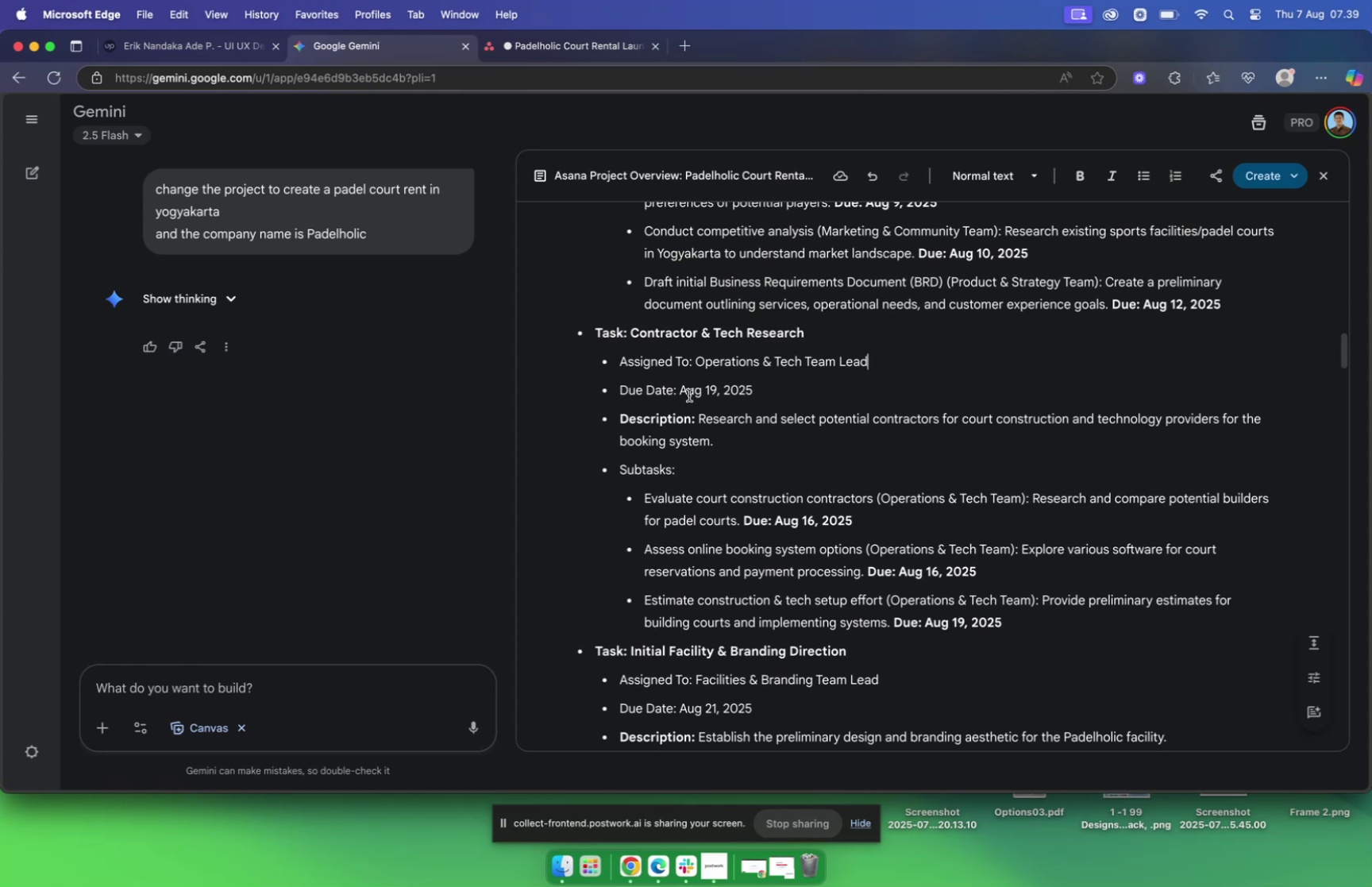 
left_click_drag(start_coordinate=[681, 391], to_coordinate=[784, 391])
 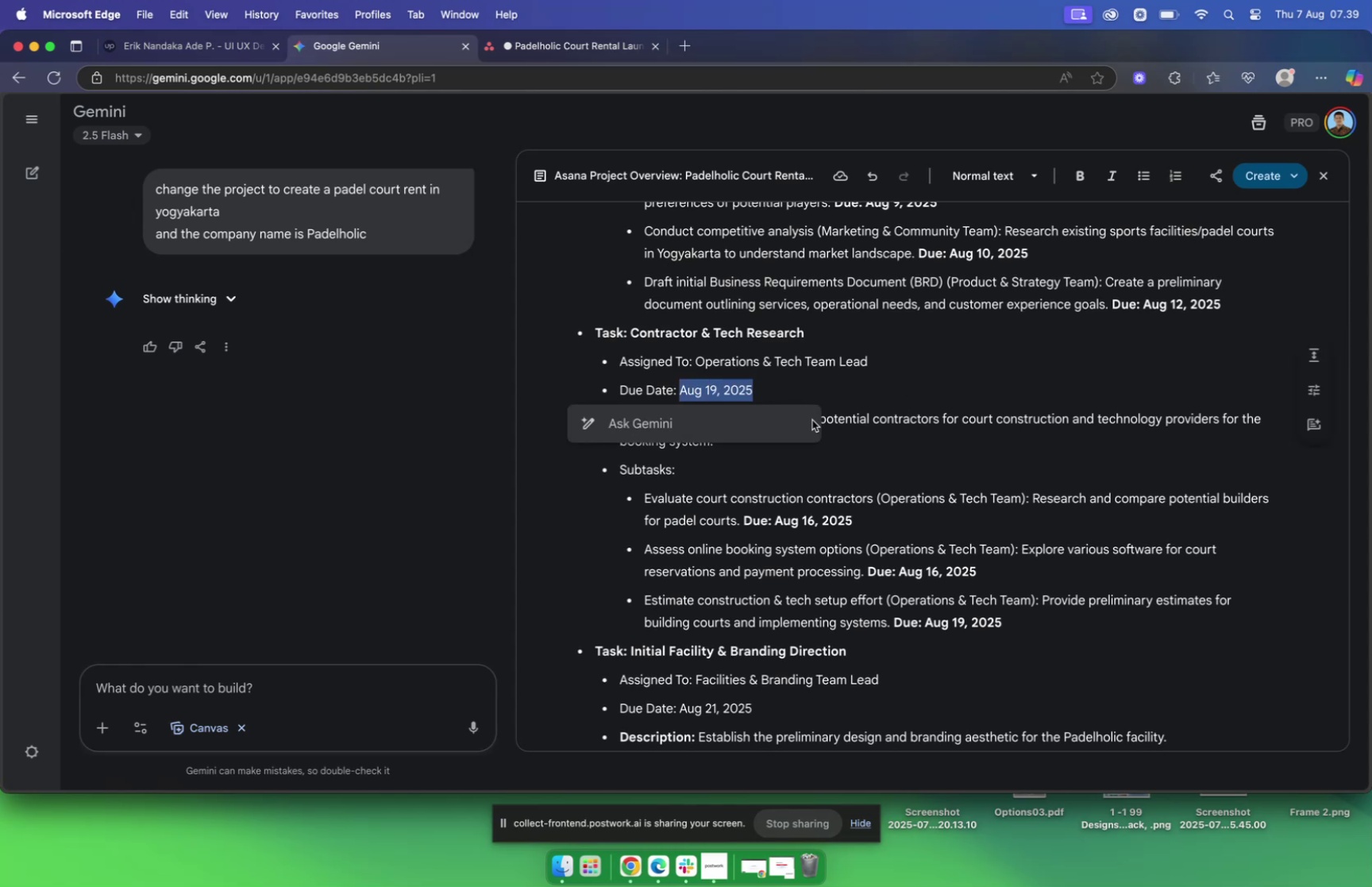 
key(Meta+C)
 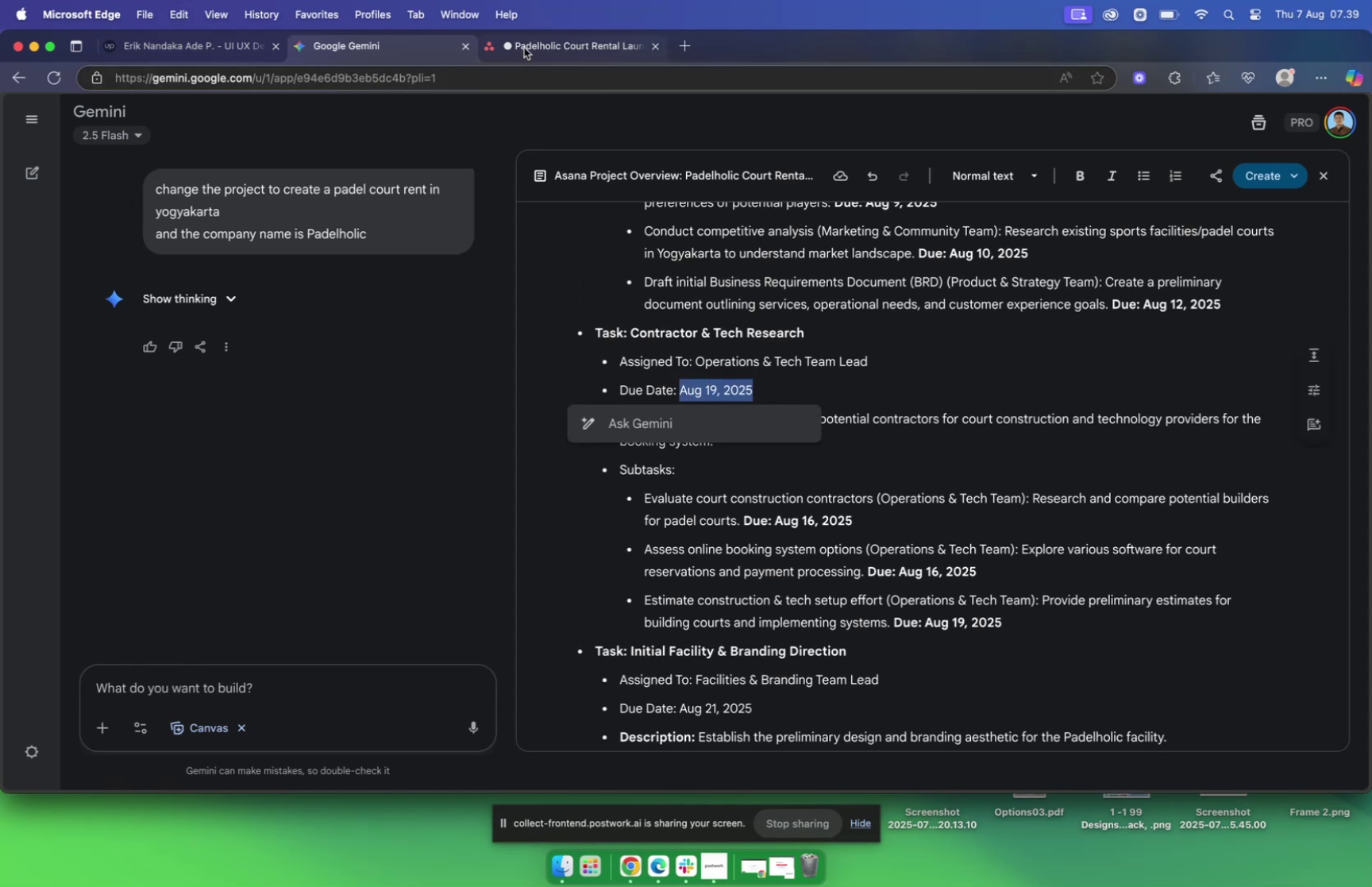 
left_click([885, 422])
 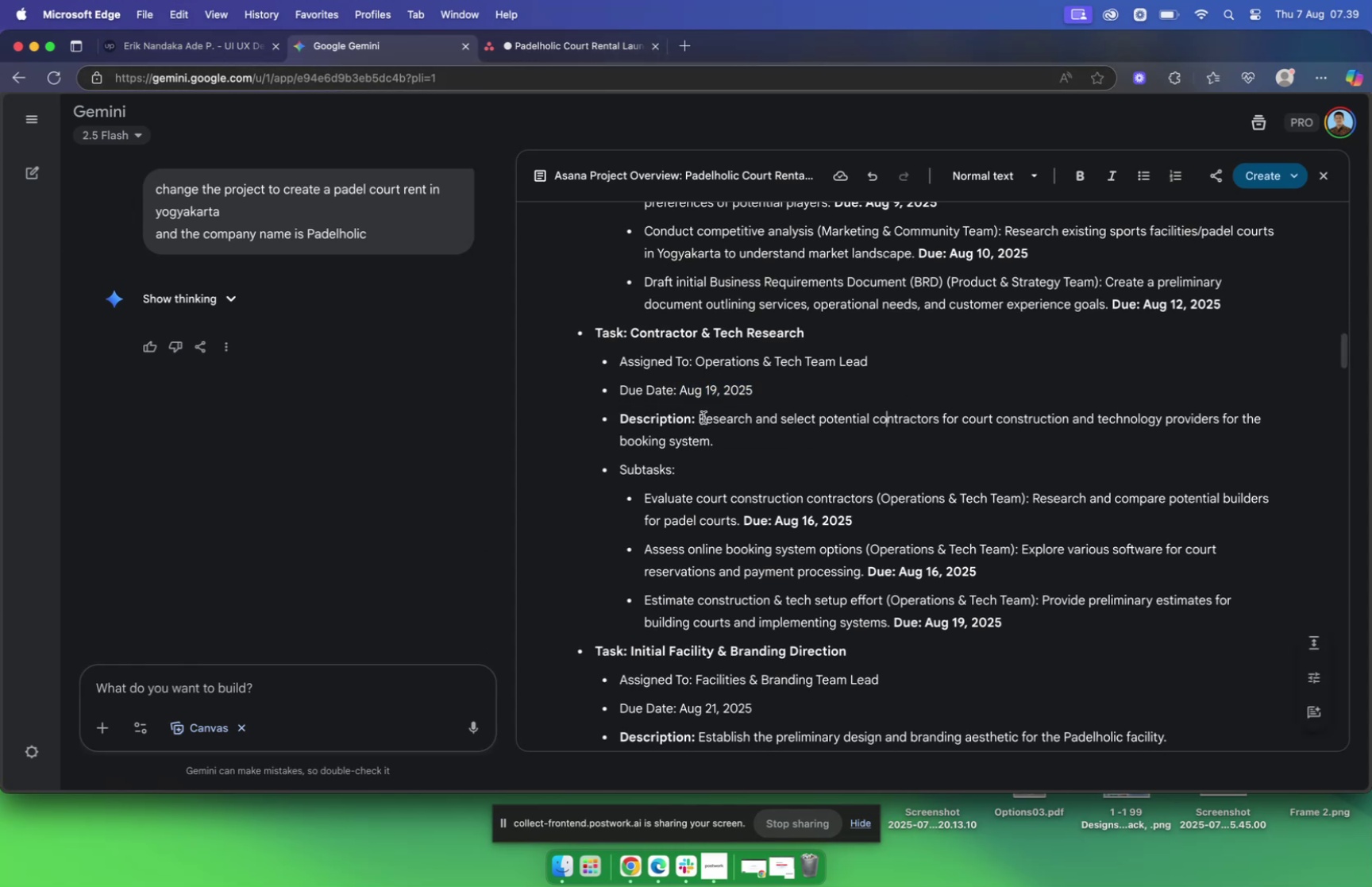 
left_click_drag(start_coordinate=[700, 416], to_coordinate=[725, 432])
 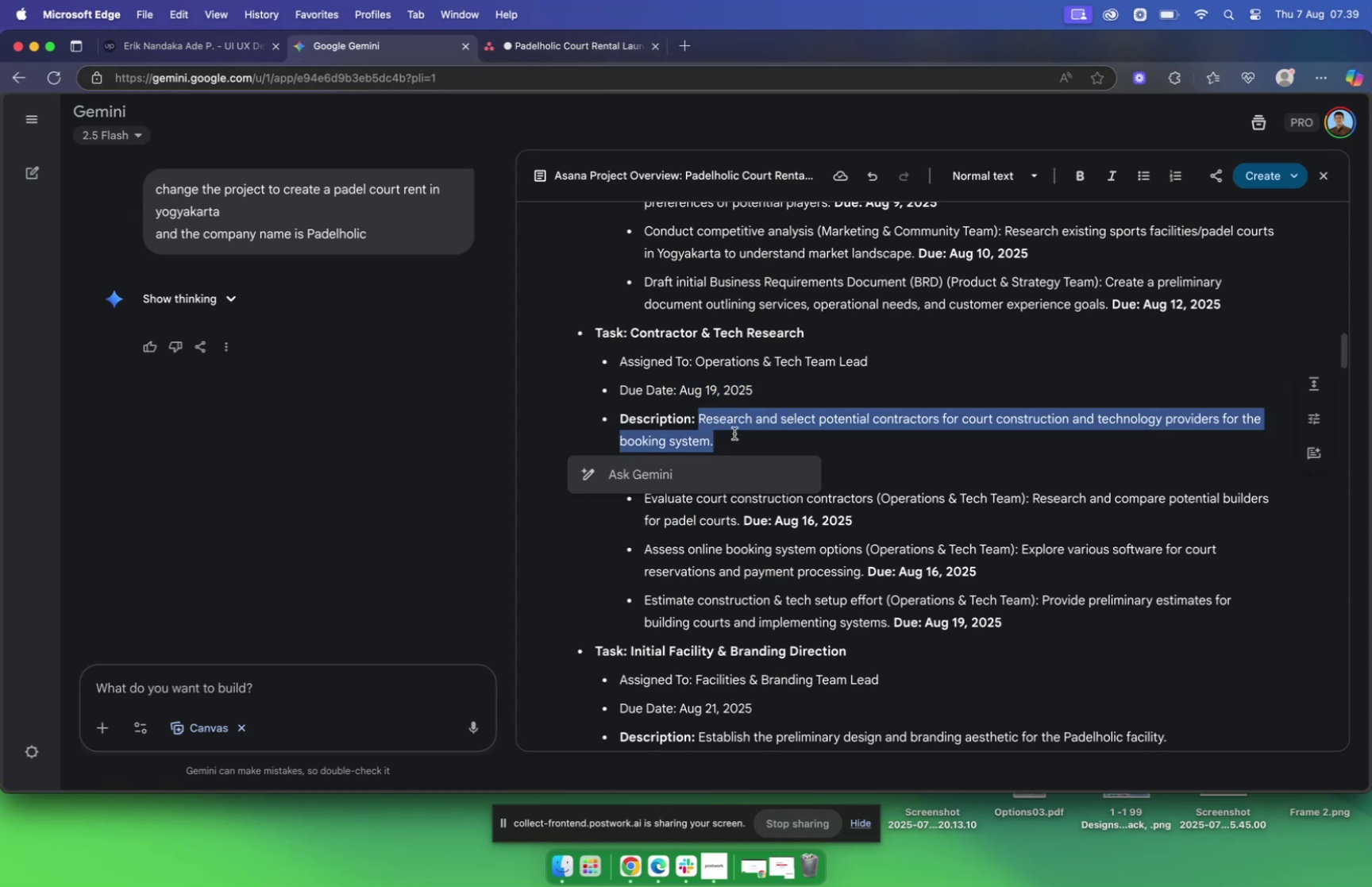 
key(Meta+C)
 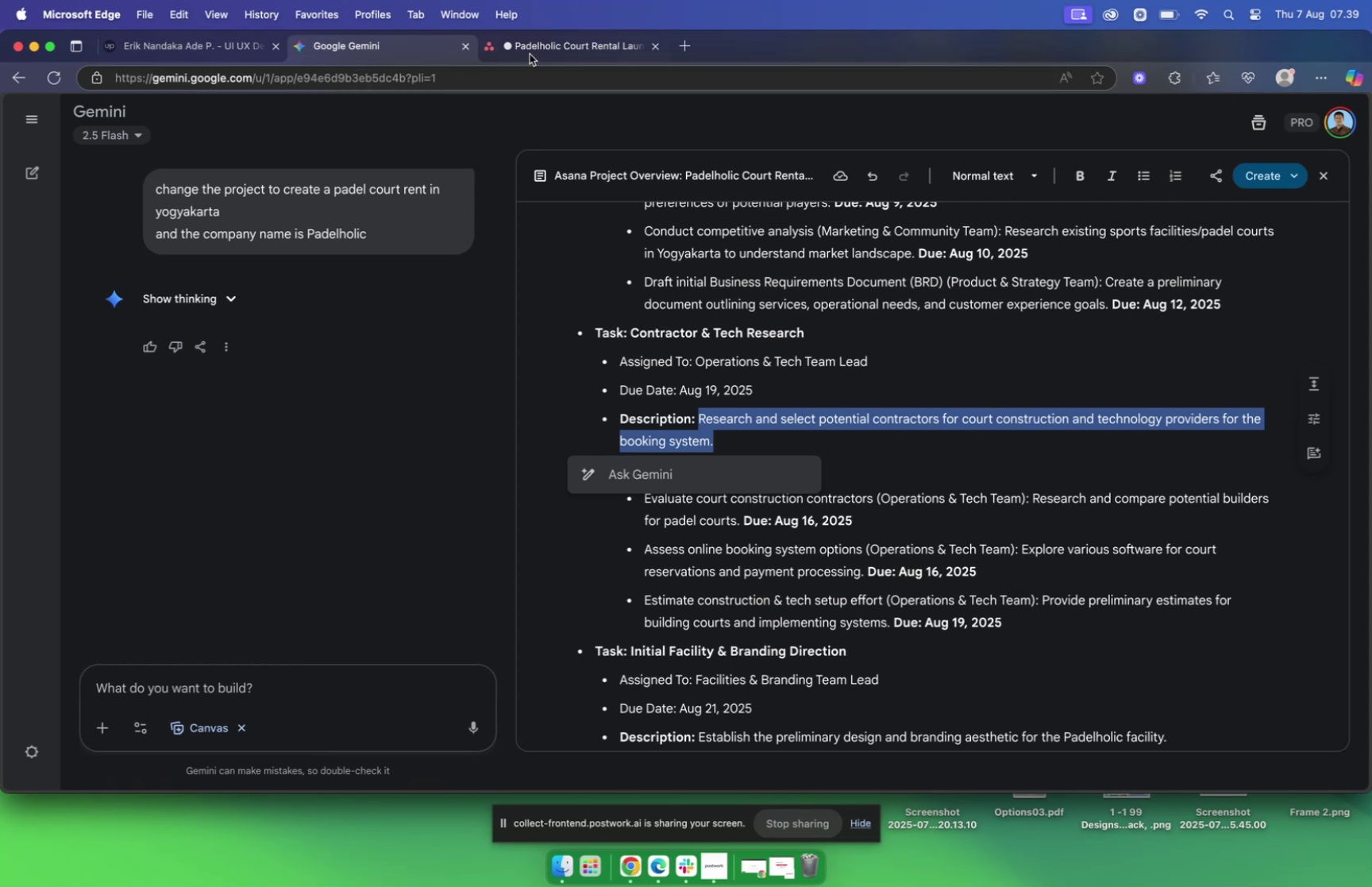 
left_click([528, 48])
 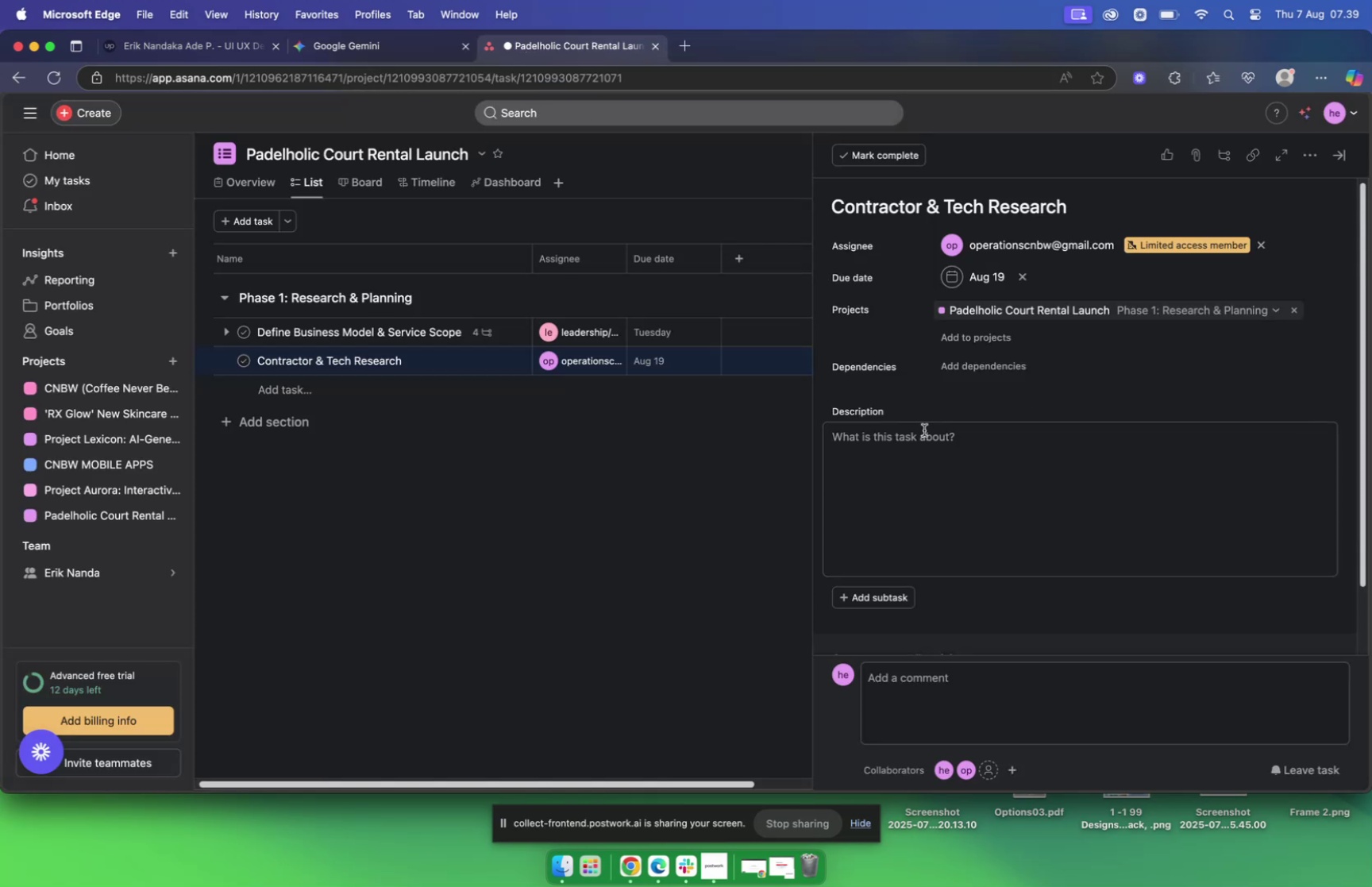 
left_click([925, 432])
 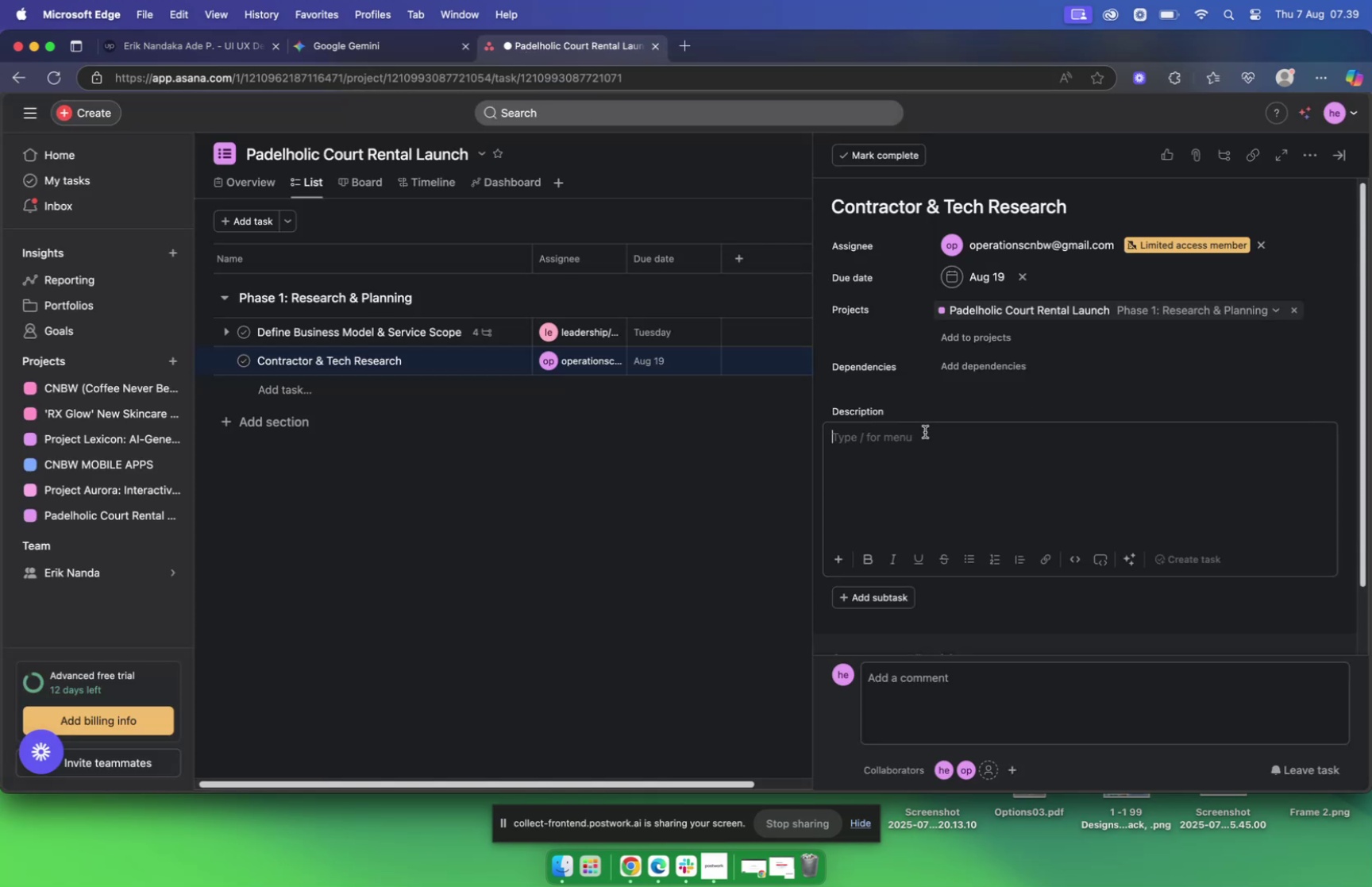 
key(Meta+V)
 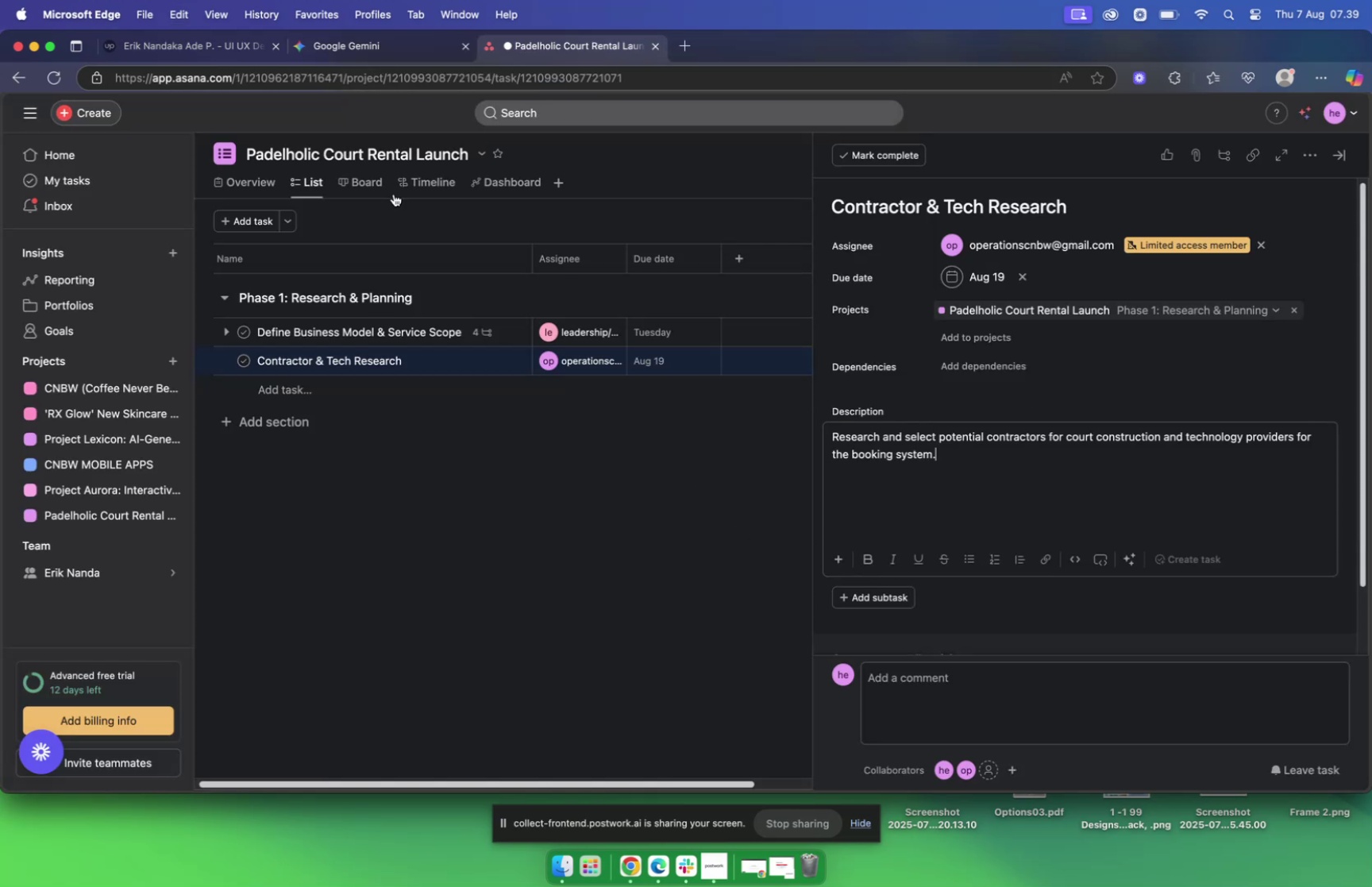 
left_click([360, 48])
 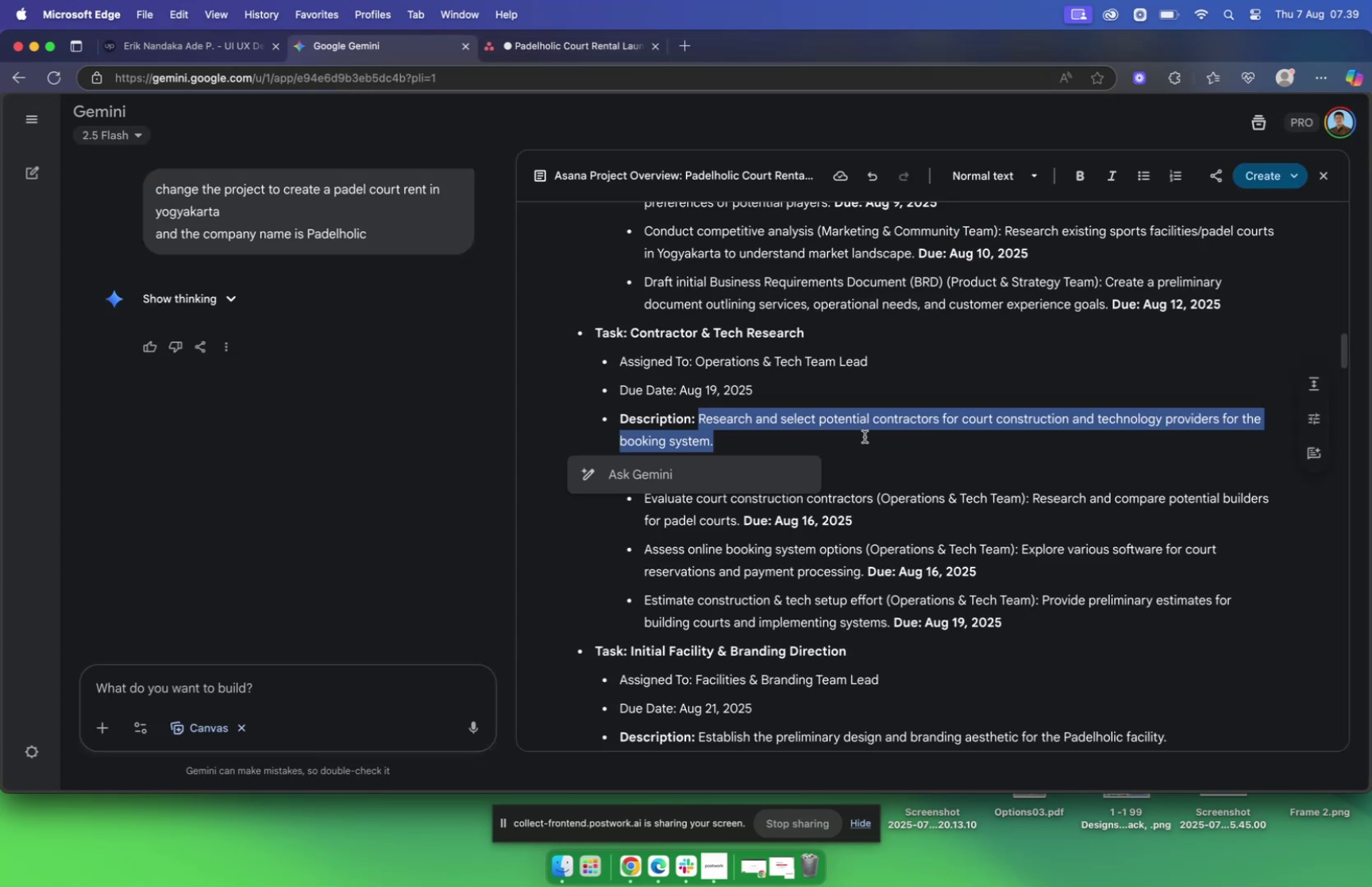 
left_click([871, 436])
 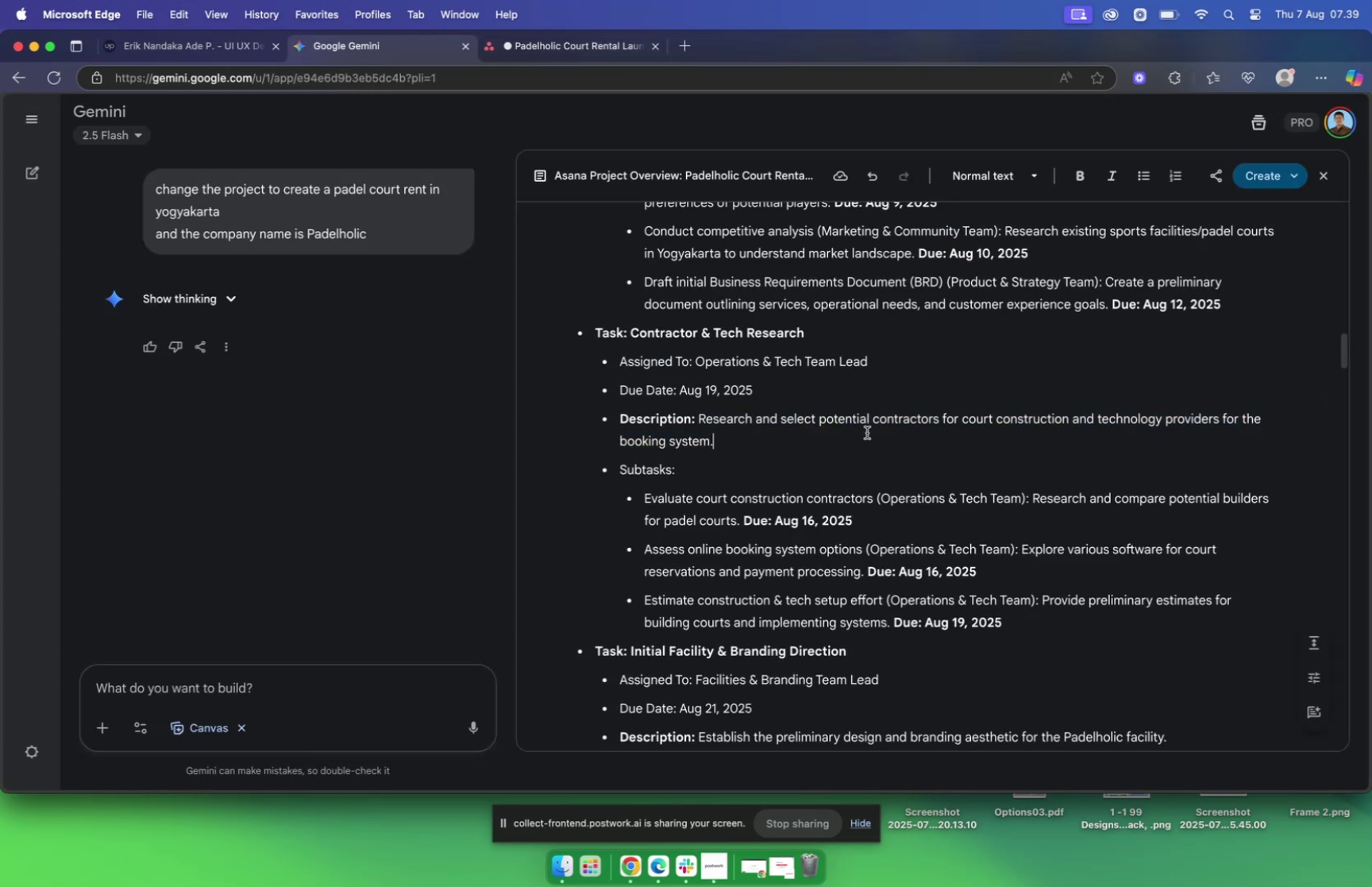 
scroll: coordinate [866, 433], scroll_direction: down, amount: 2.0
 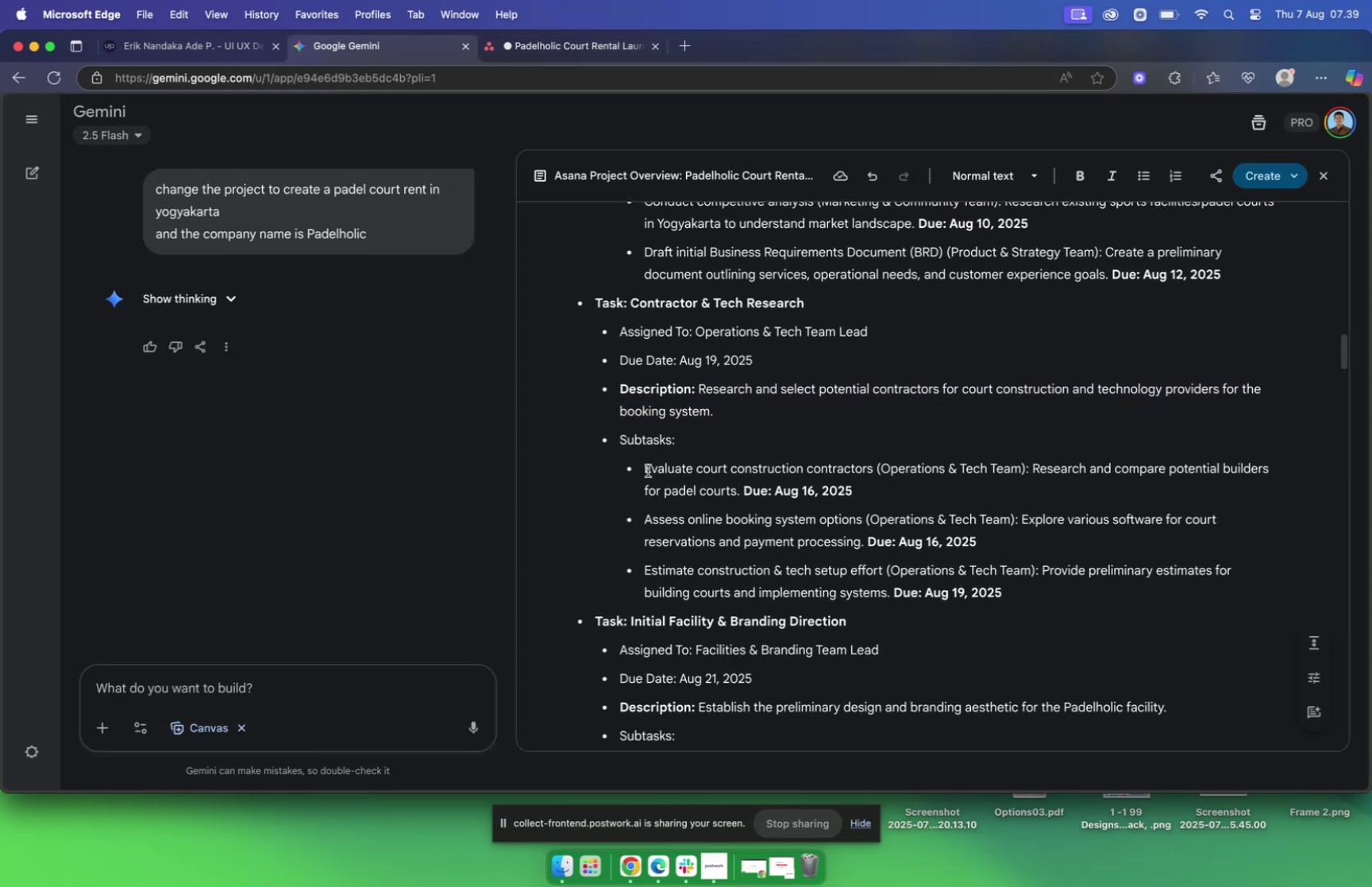 
left_click_drag(start_coordinate=[647, 468], to_coordinate=[874, 470])
 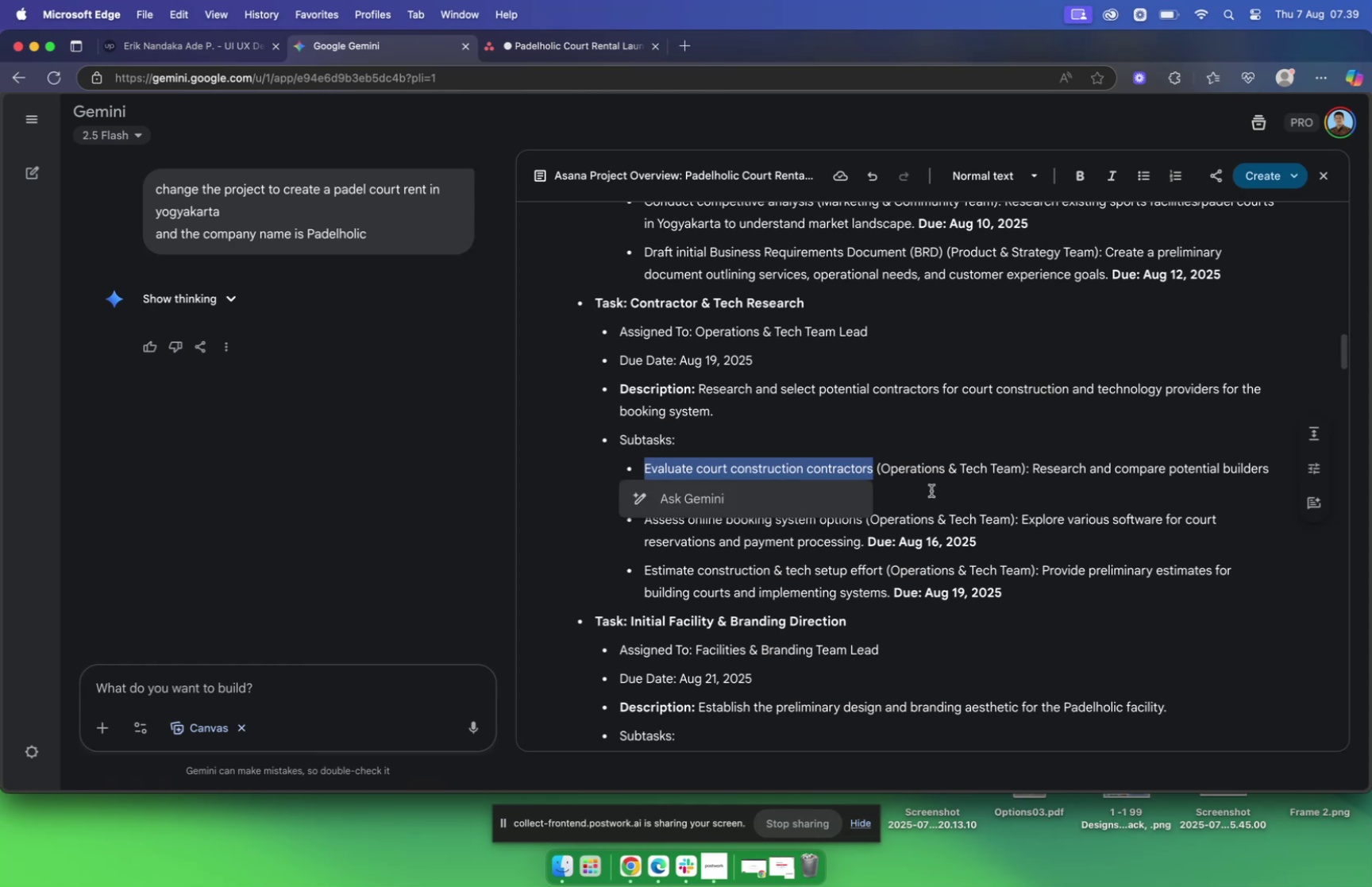 
hold_key(key=CommandLeft, duration=0.93)
 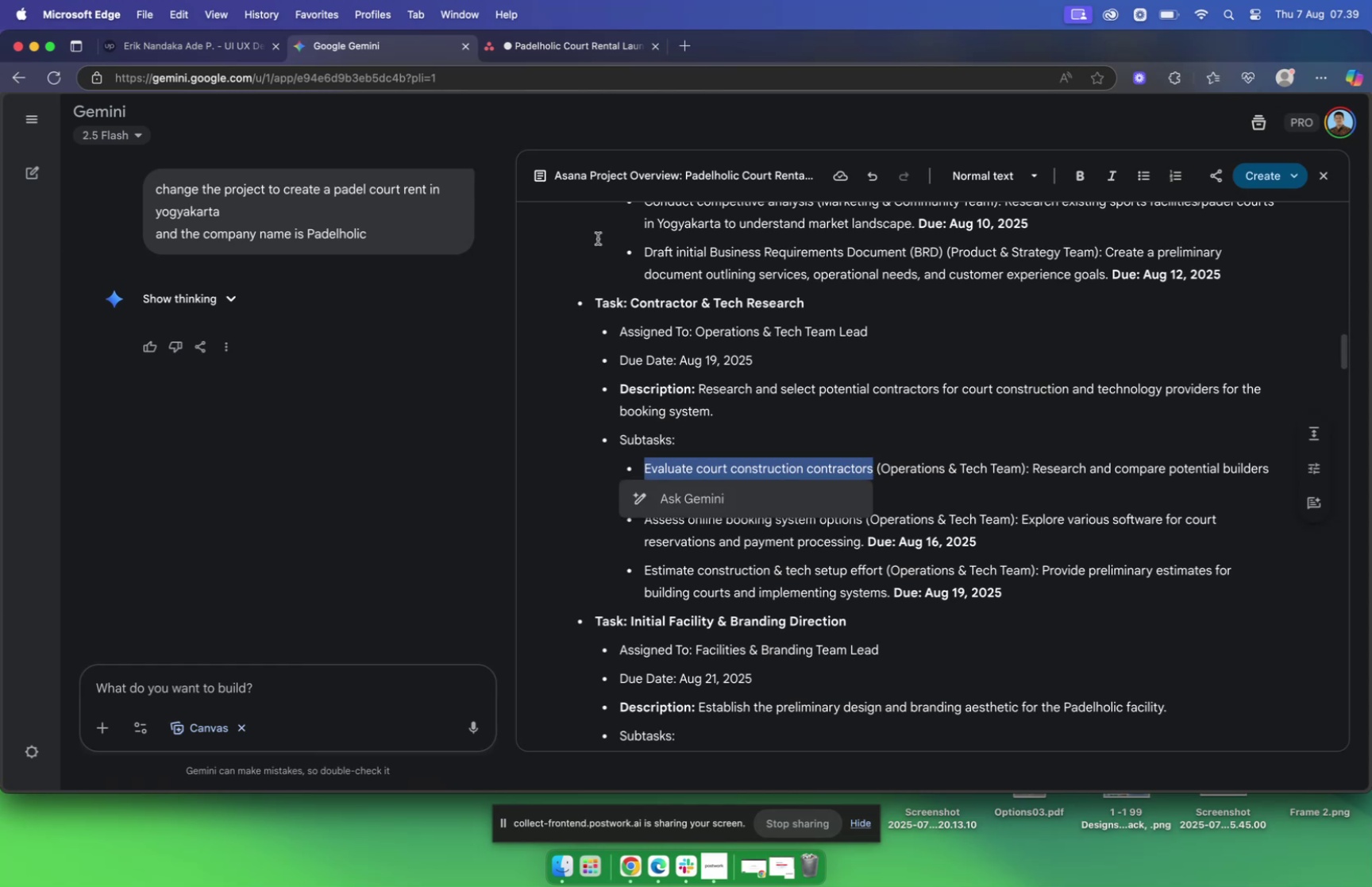 
key(Meta+CommandLeft)
 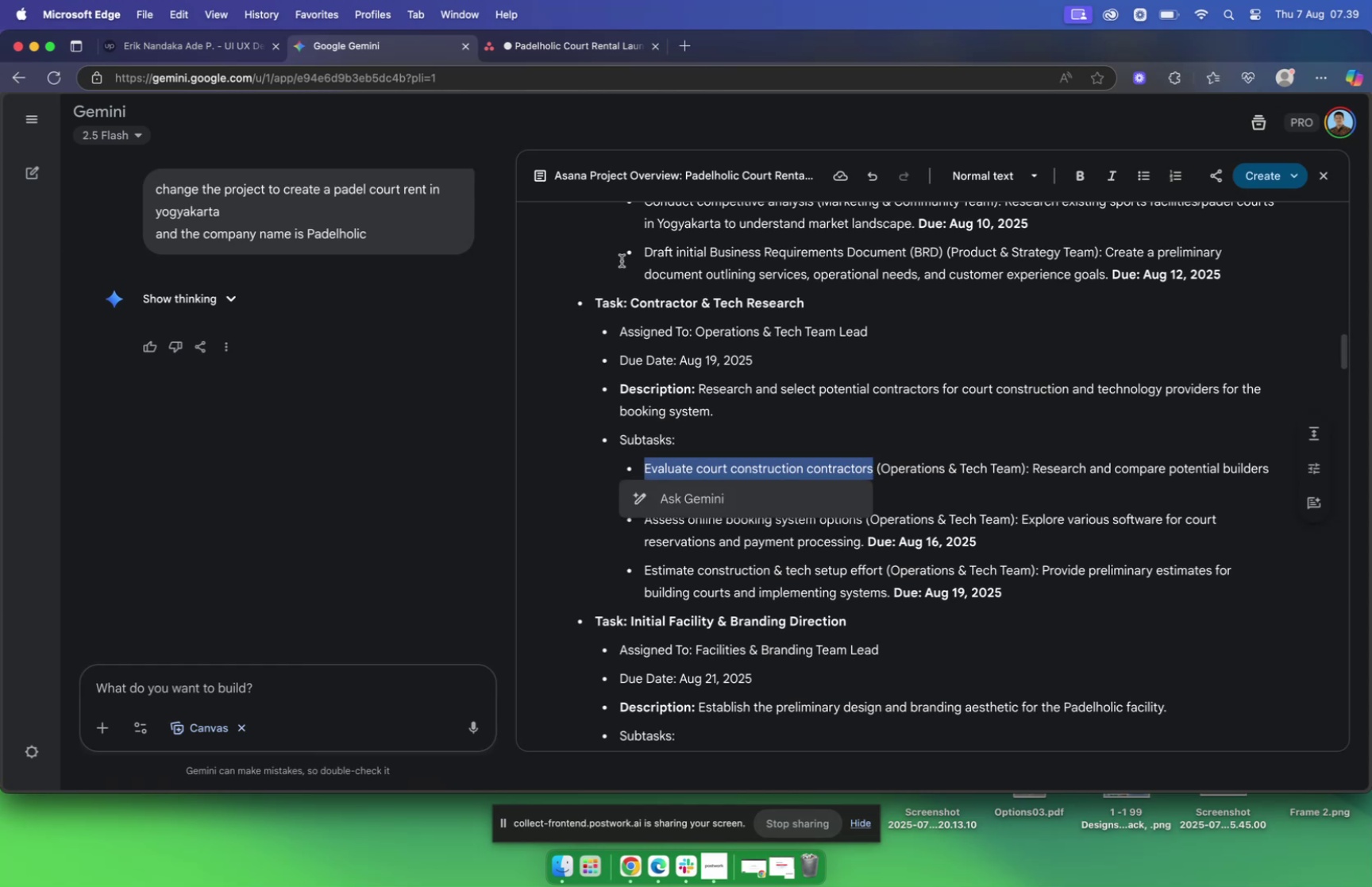 
key(Meta+C)
 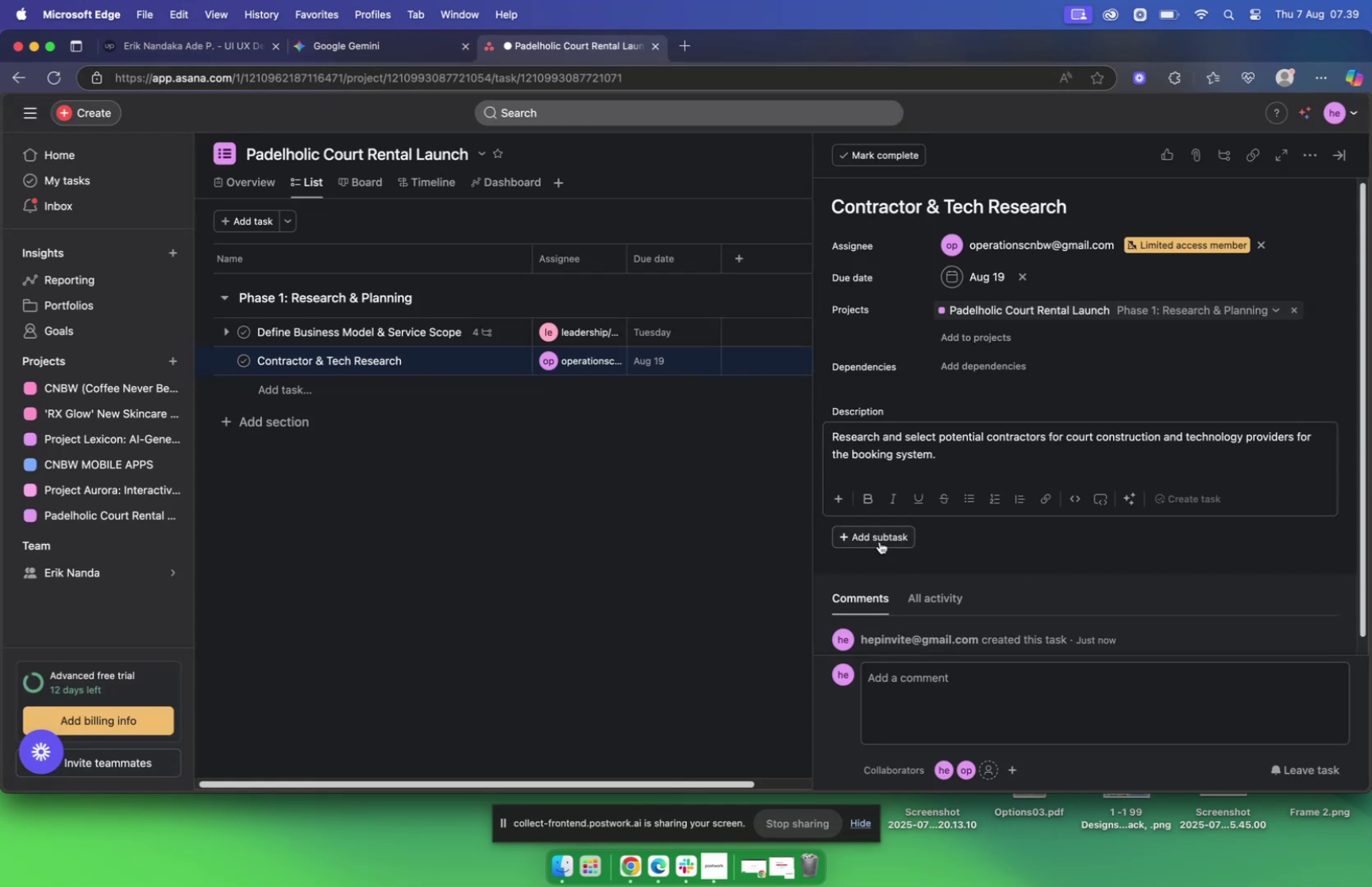 
key(Meta+V)
 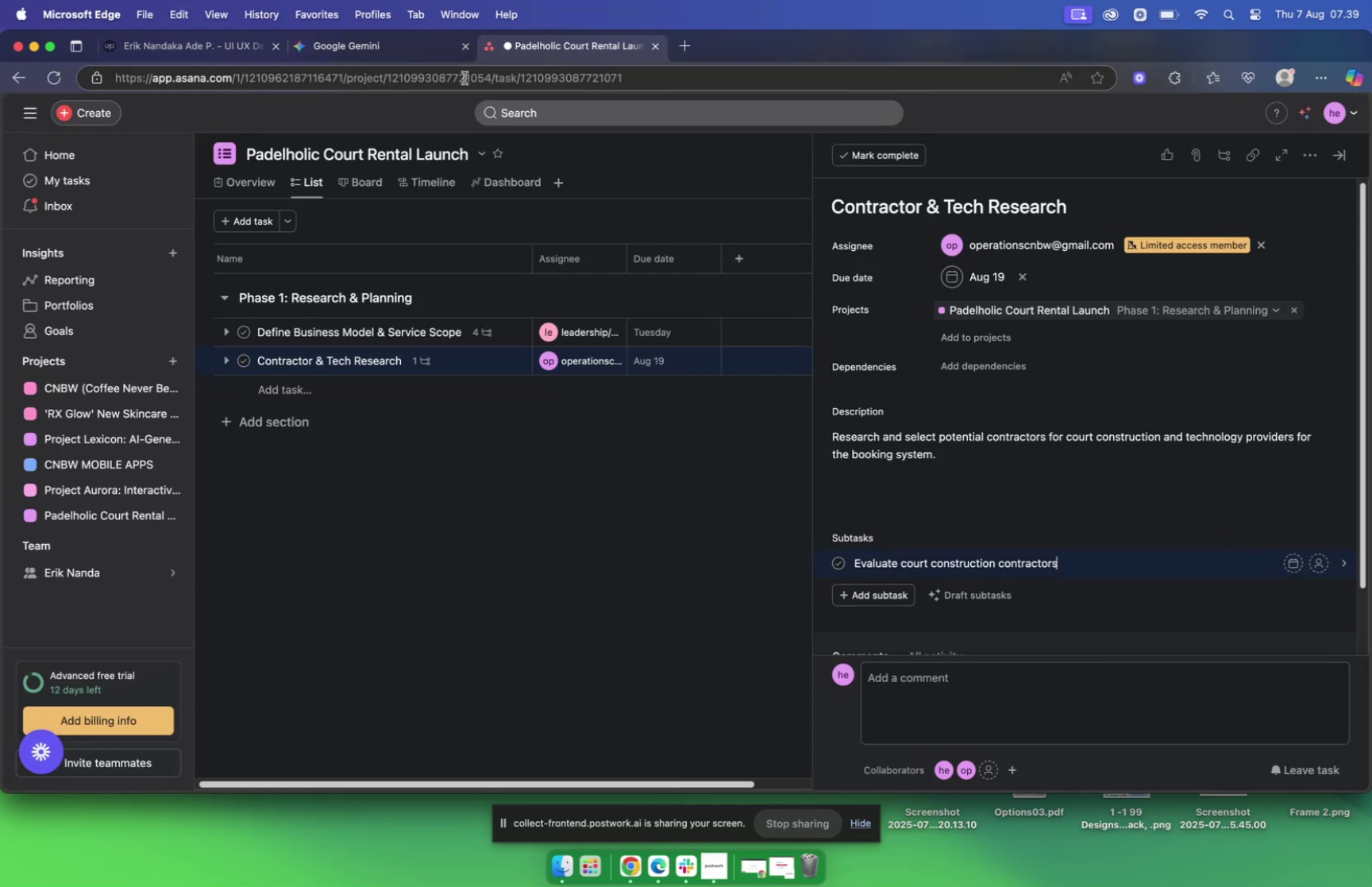 
left_click([435, 51])
 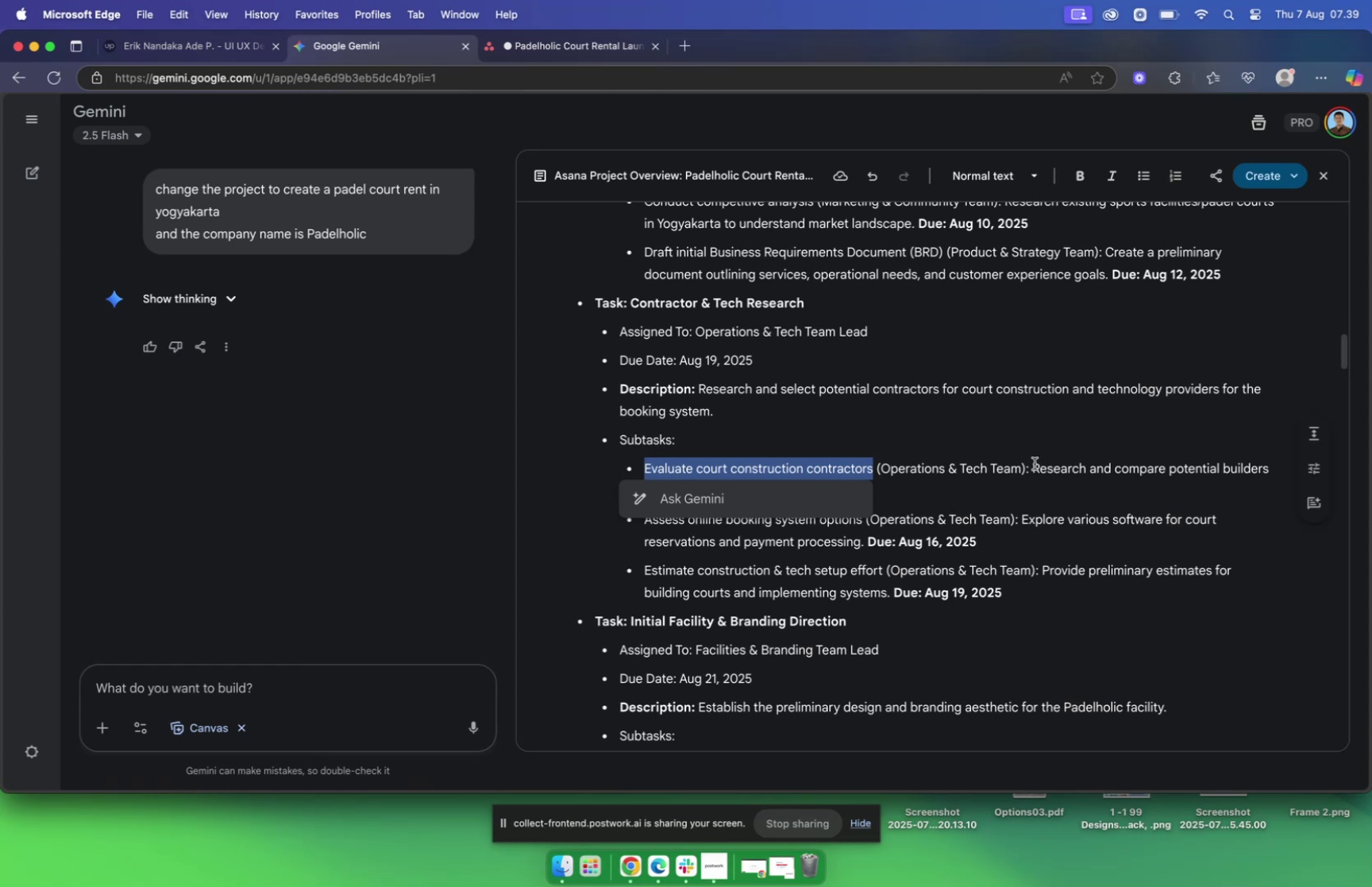 
left_click([1035, 464])
 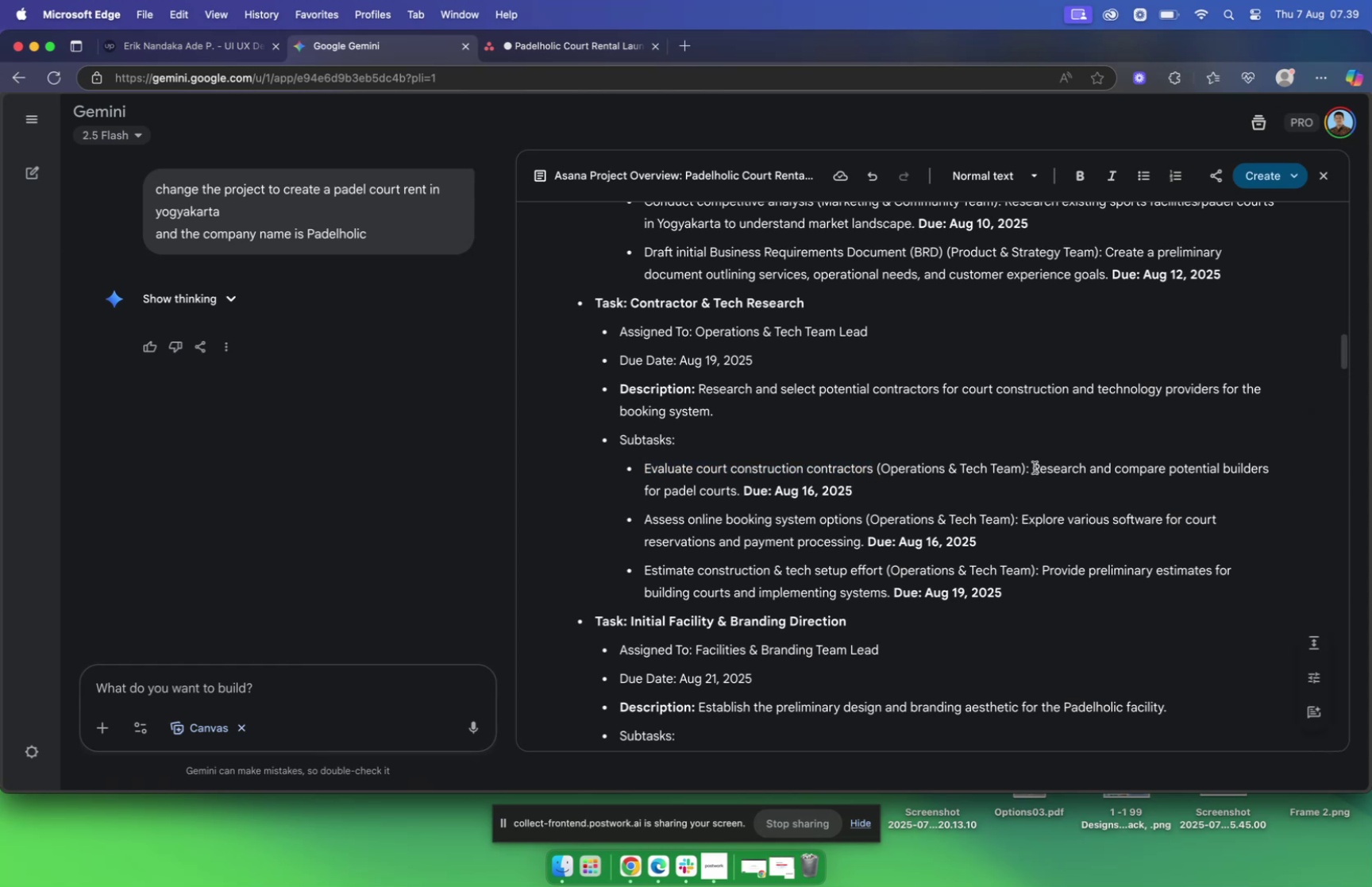 
left_click_drag(start_coordinate=[1035, 466], to_coordinate=[738, 488])
 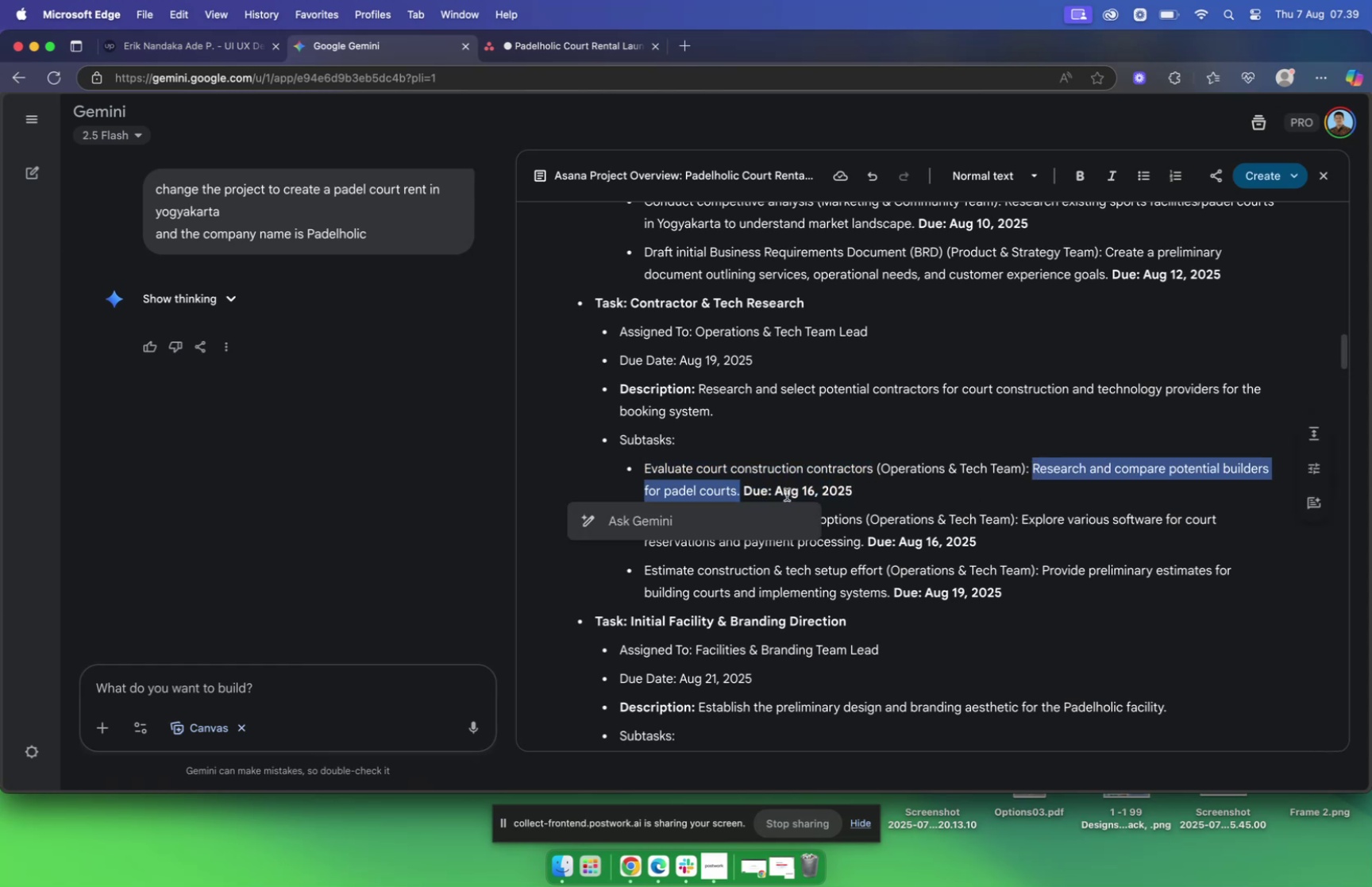 
key(Meta+C)
 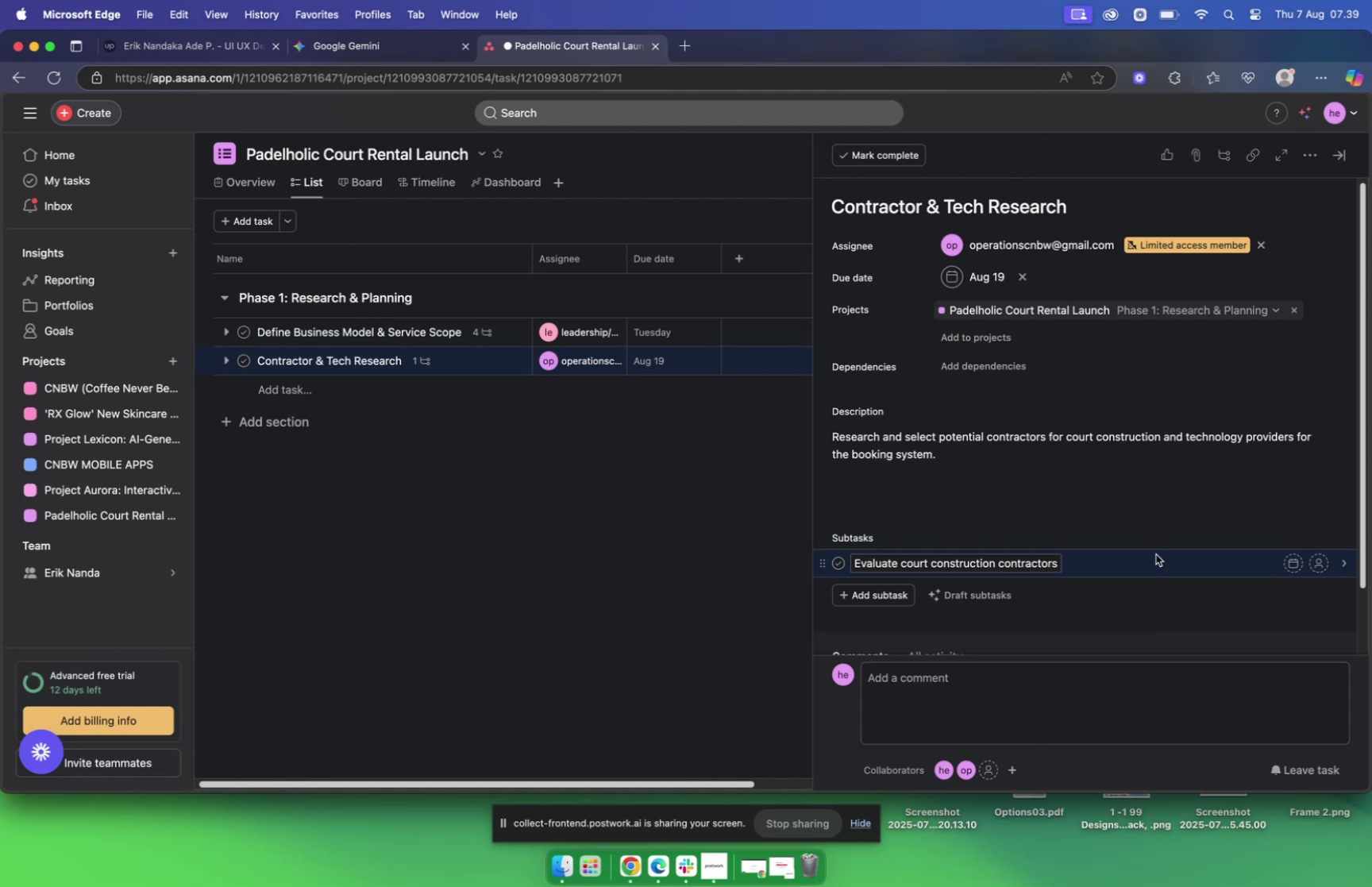 
wait(5.43)
 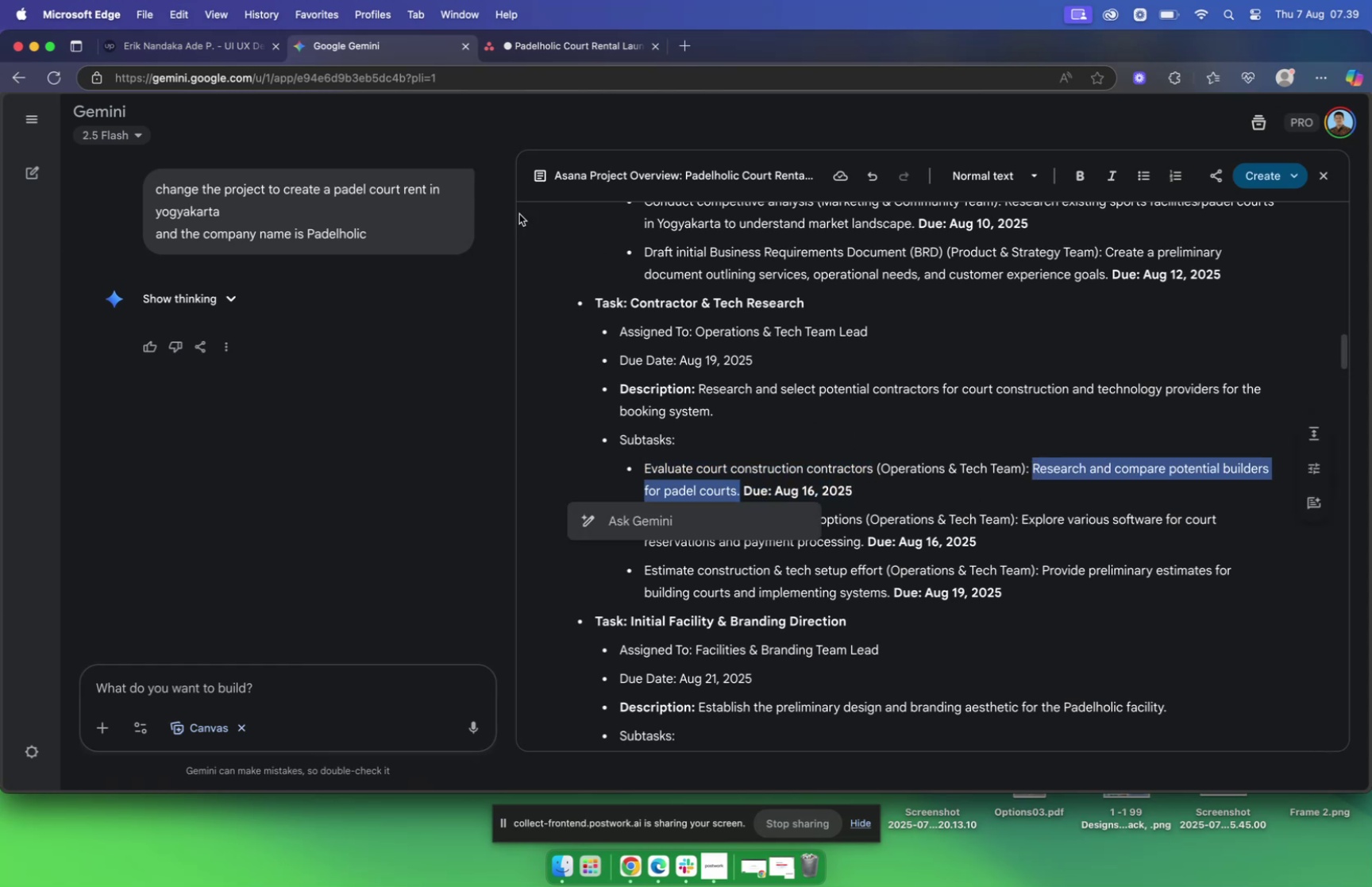 
type( )
key(Backspace)
type(oper)
 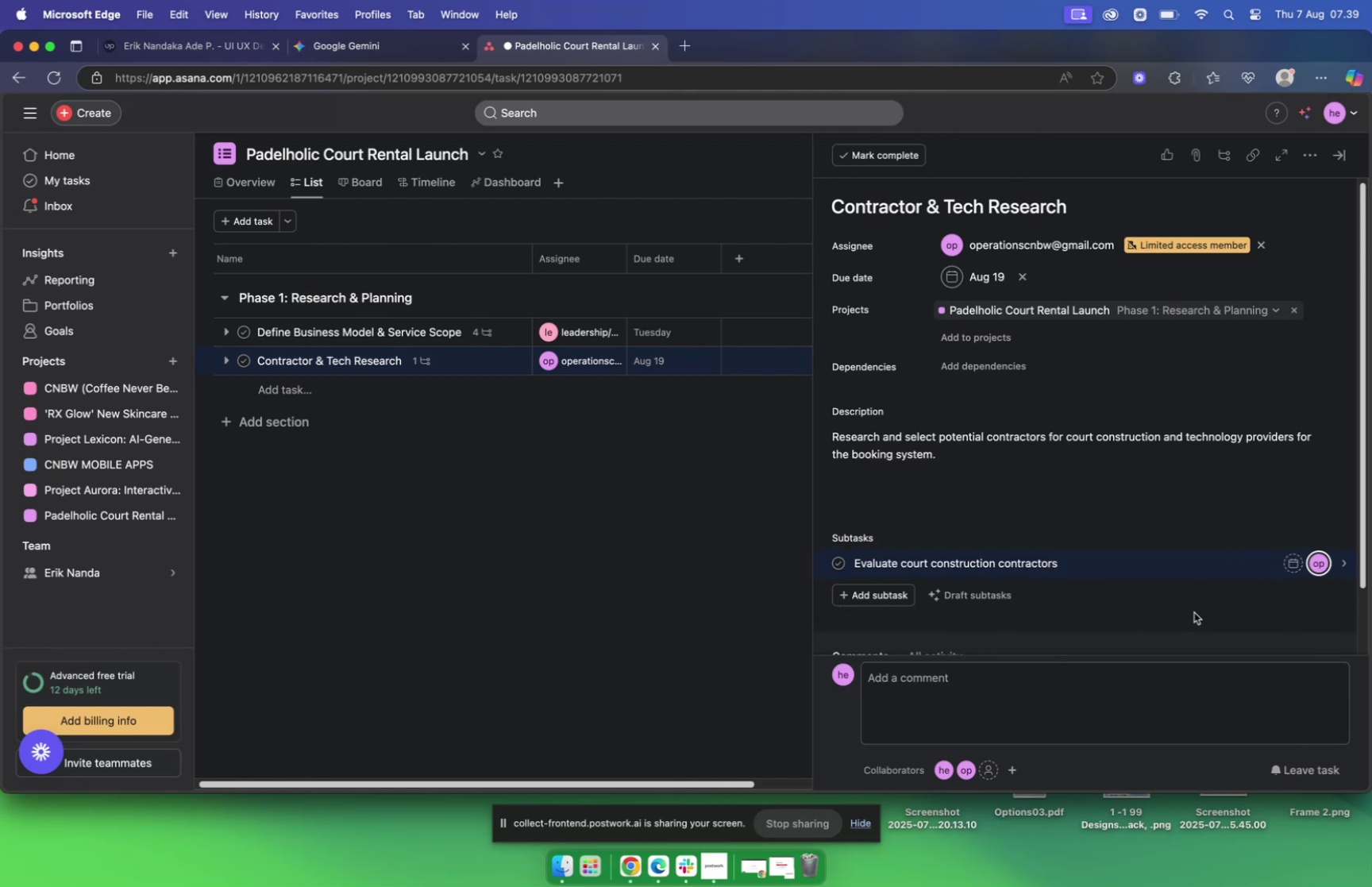 
left_click([1291, 561])
 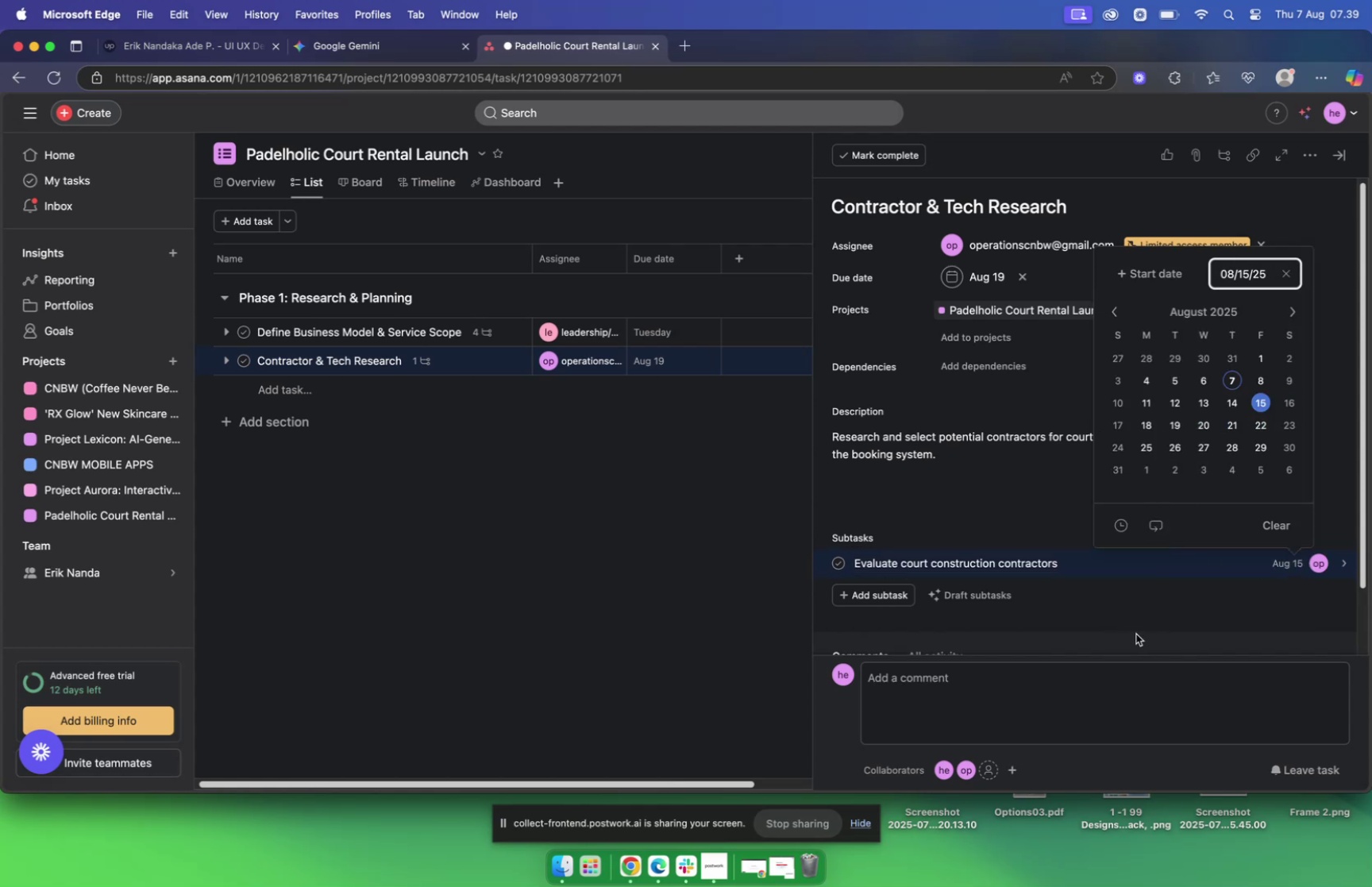 
wait(5.64)
 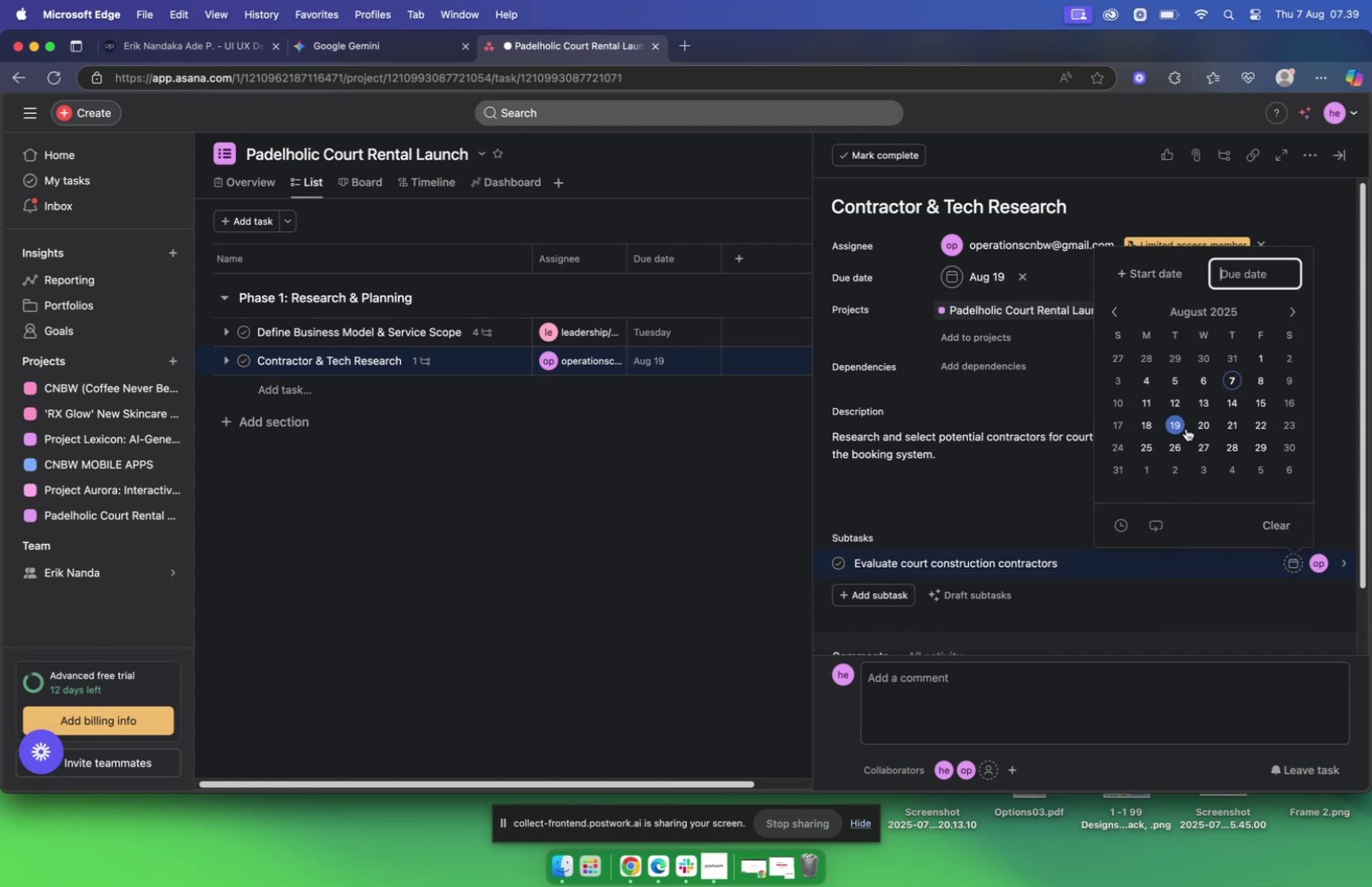 
left_click([1081, 562])
 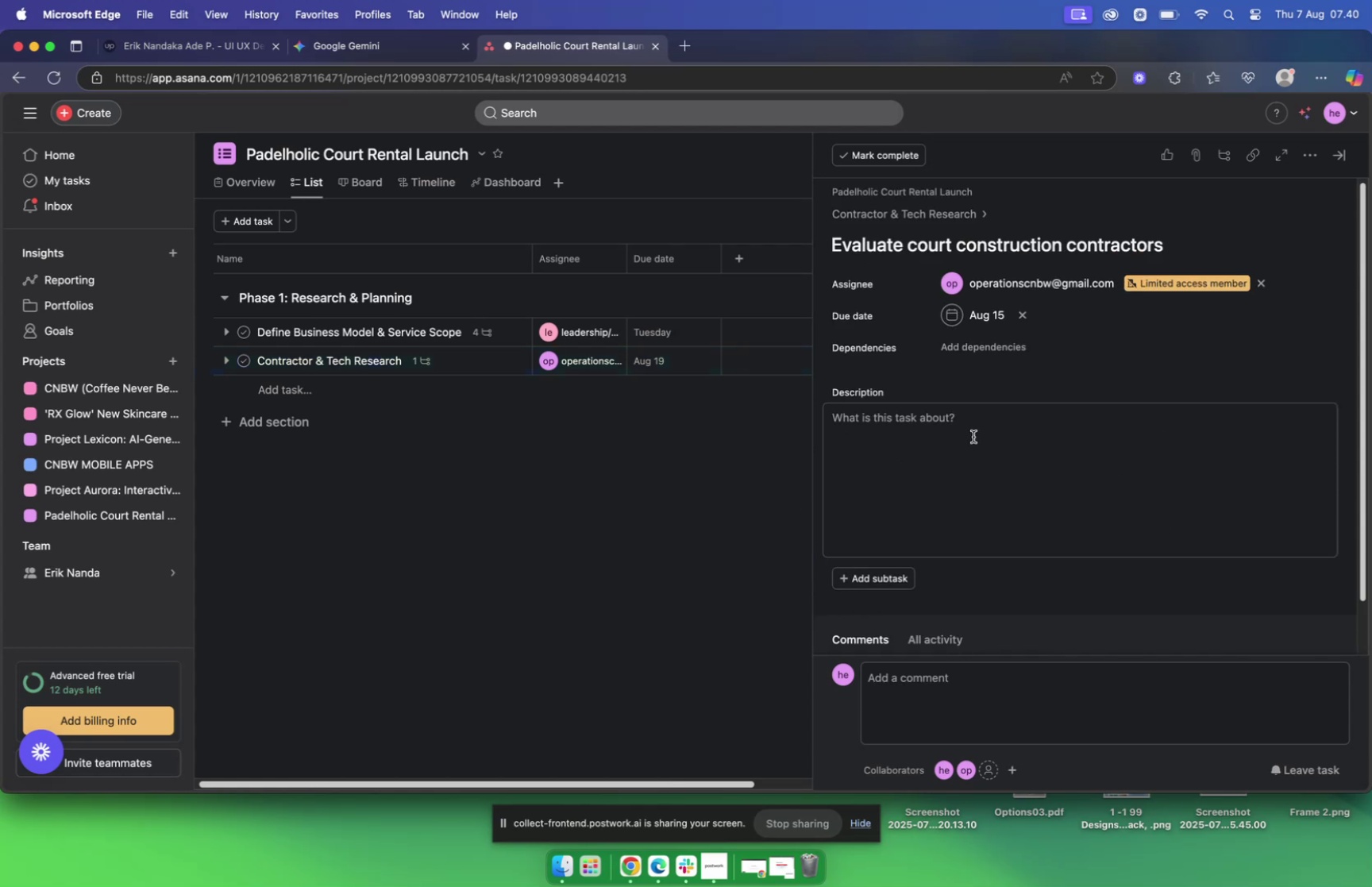 
left_click([962, 431])
 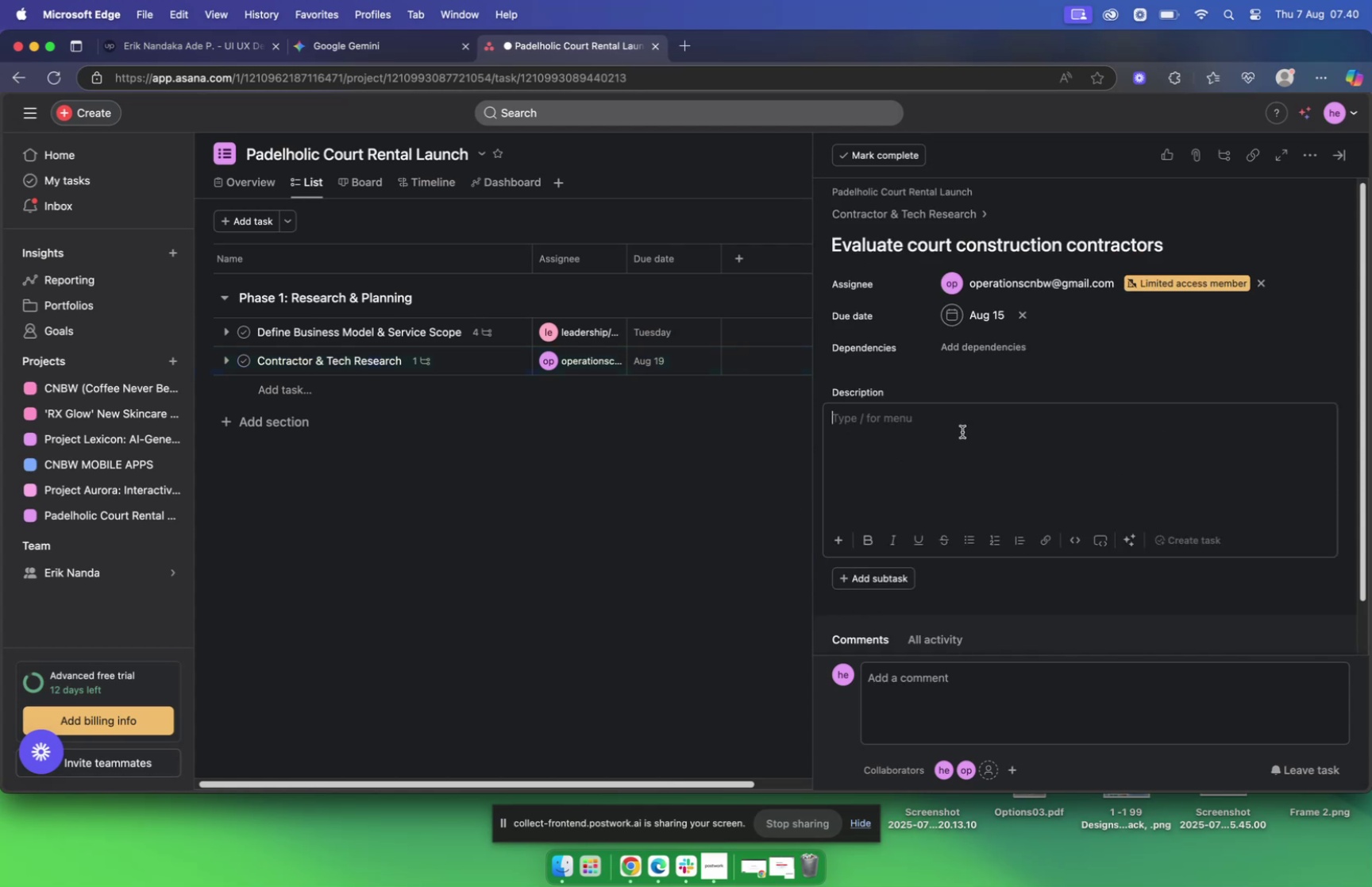 
key(Meta+V)
 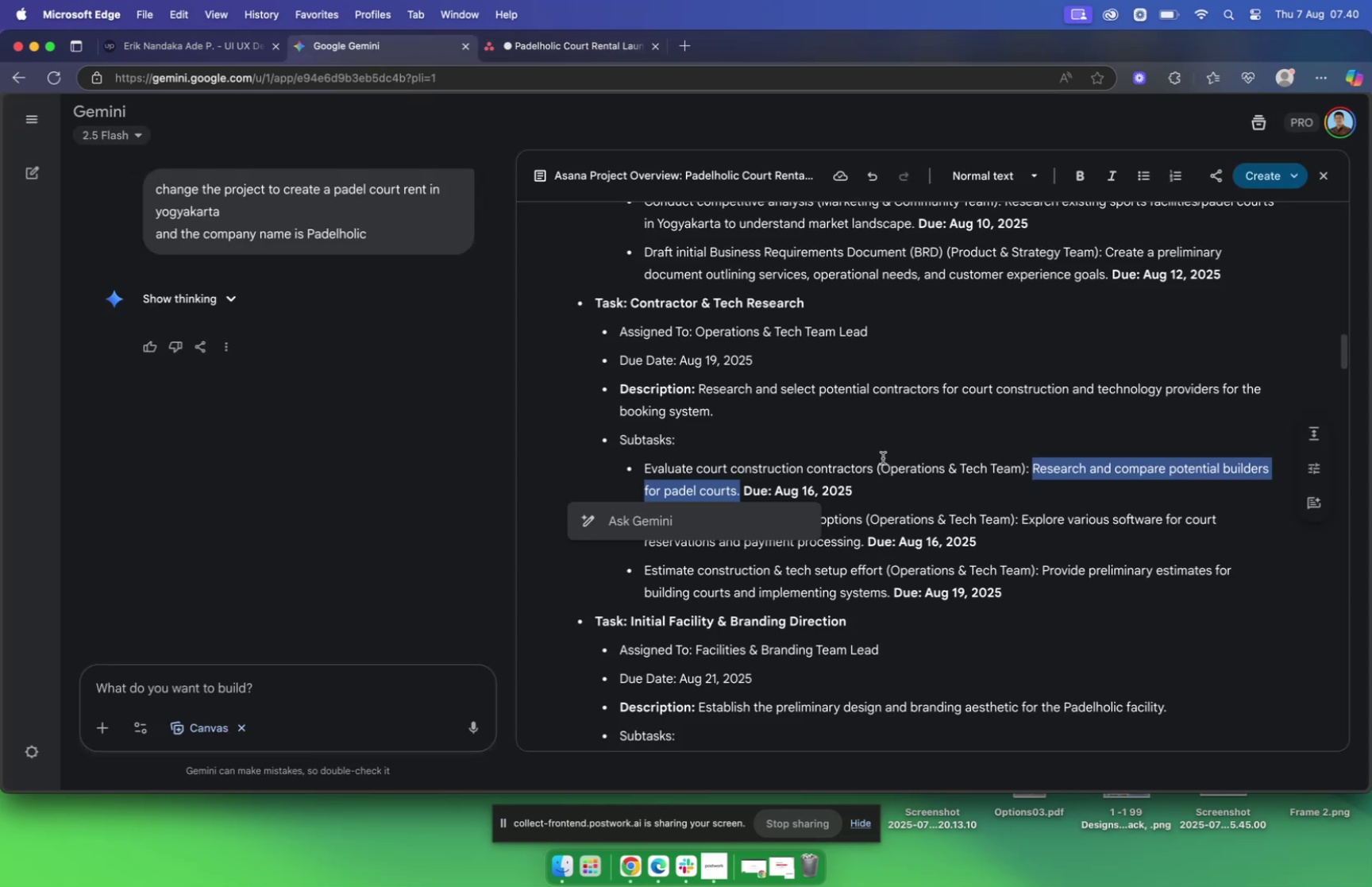 
wait(9.48)
 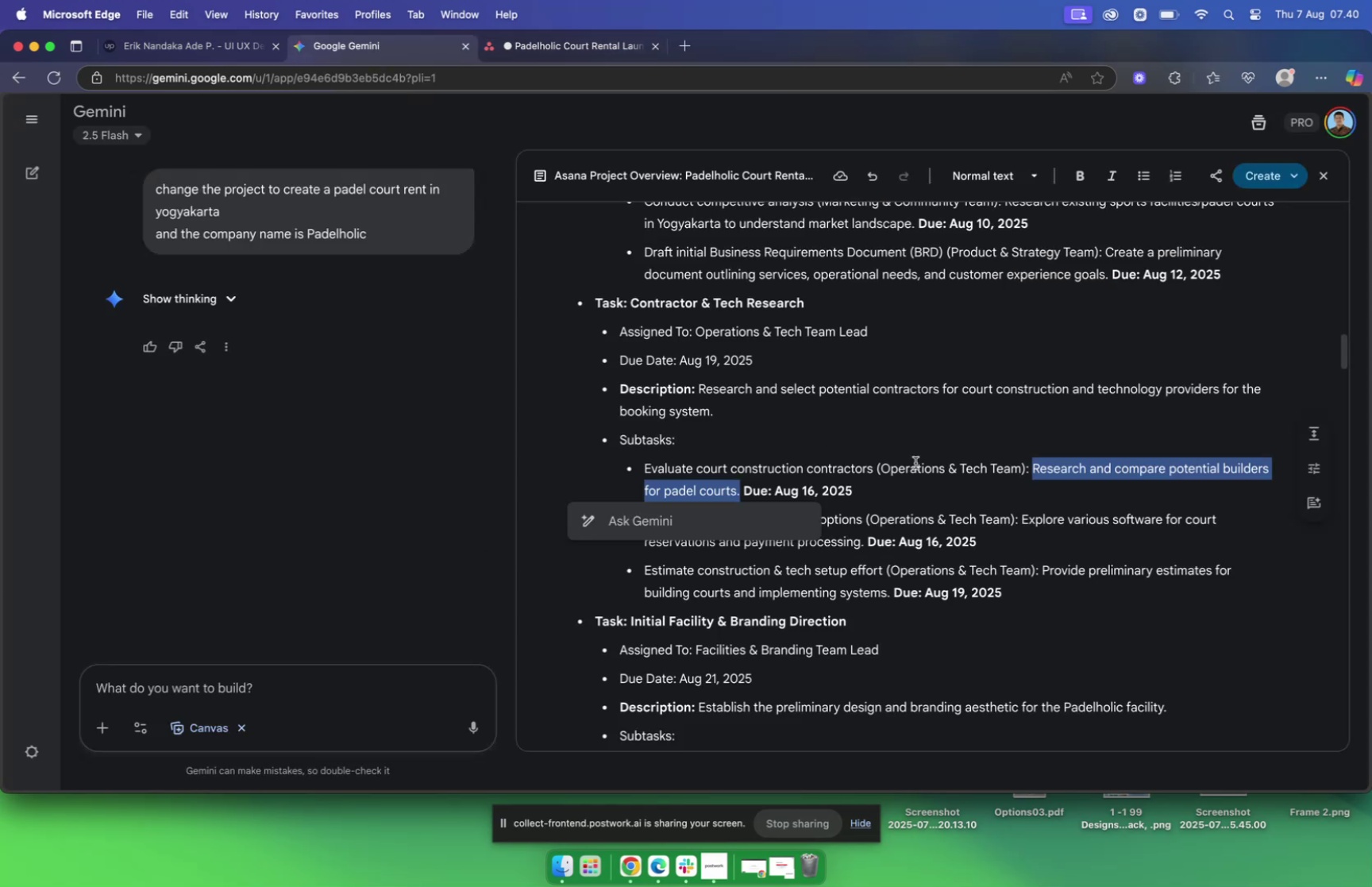 
key(Meta+C)
 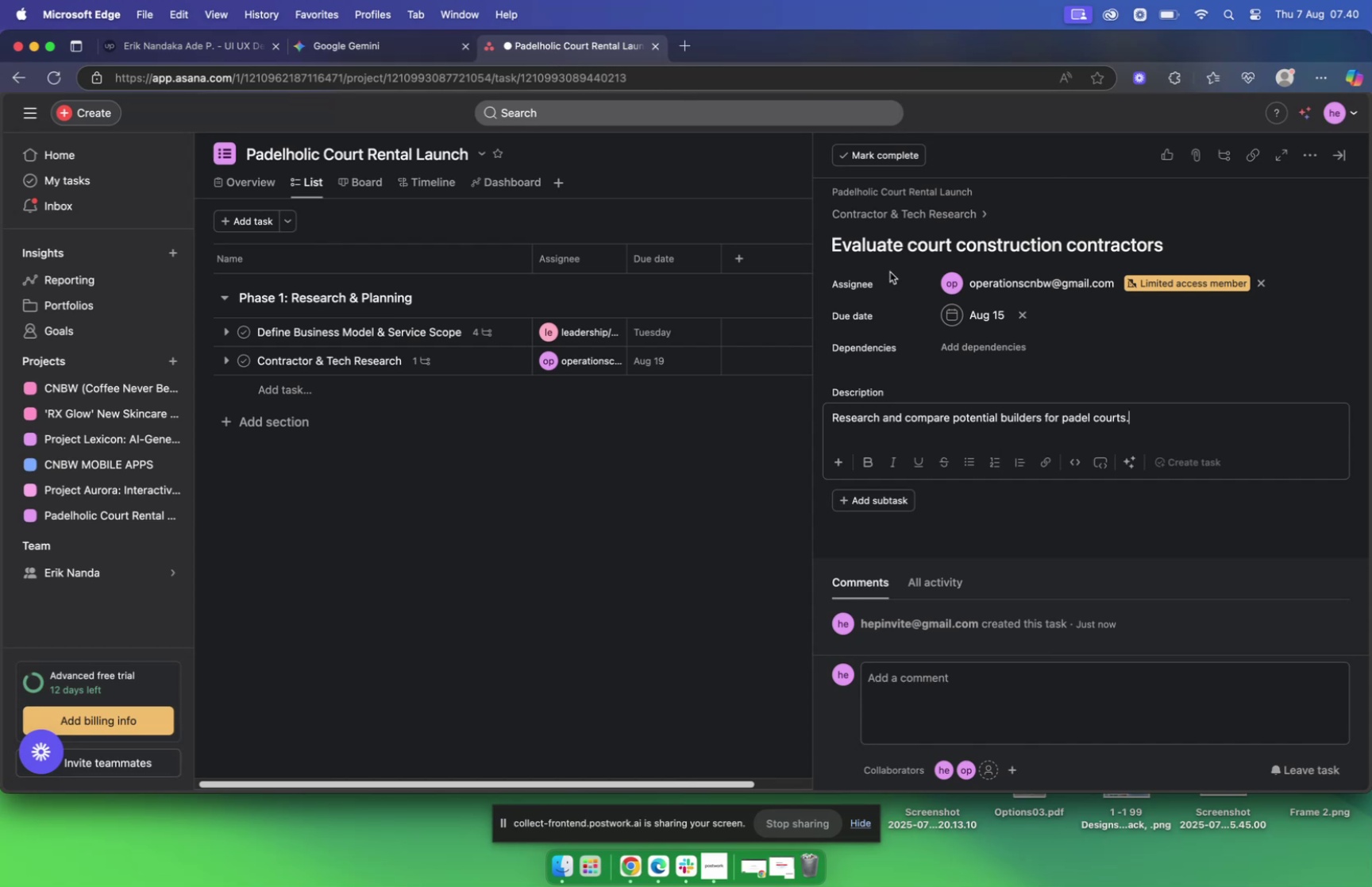 
wait(10.54)
 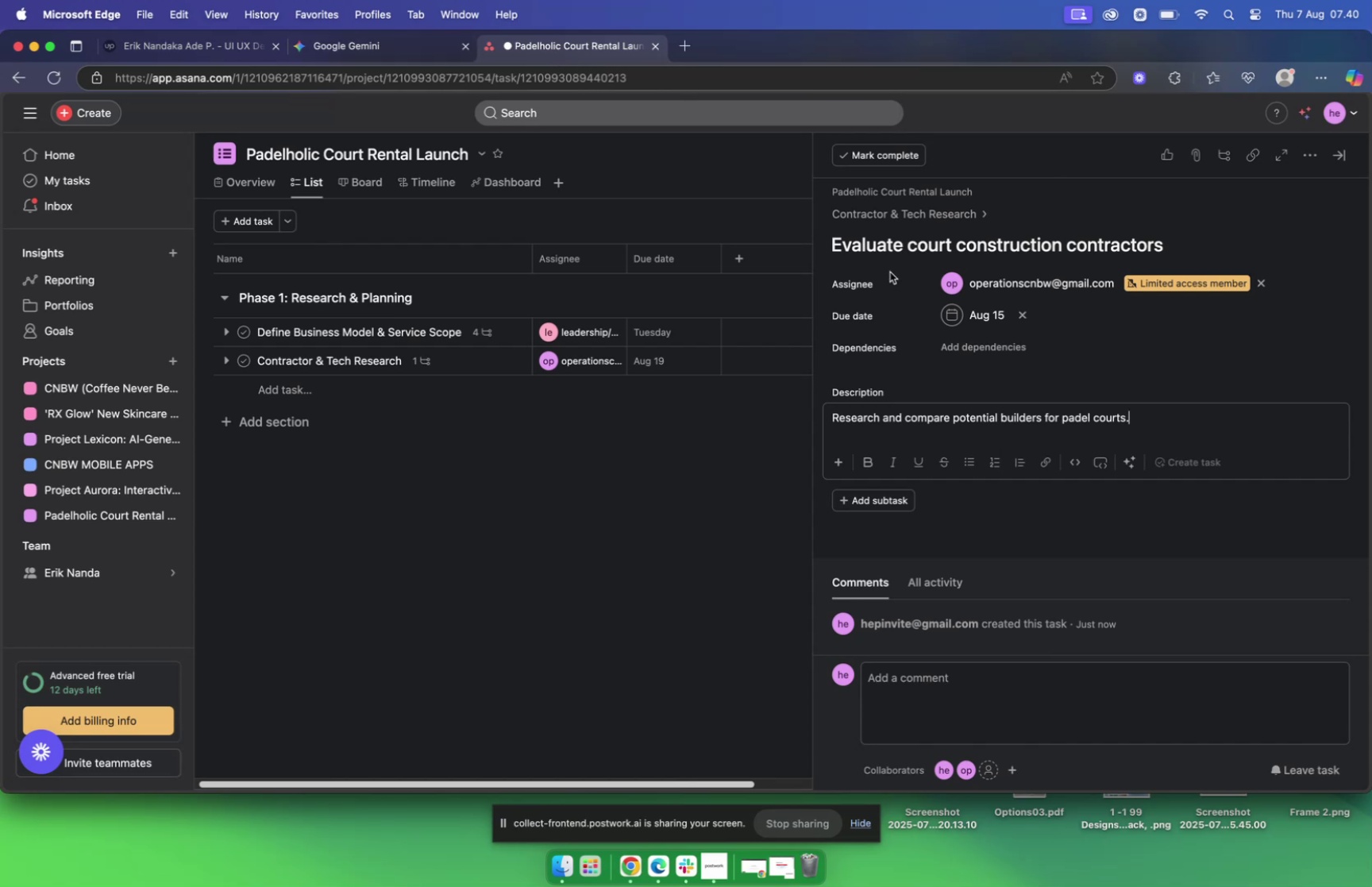 
left_click_drag(start_coordinate=[646, 518], to_coordinate=[864, 522])
 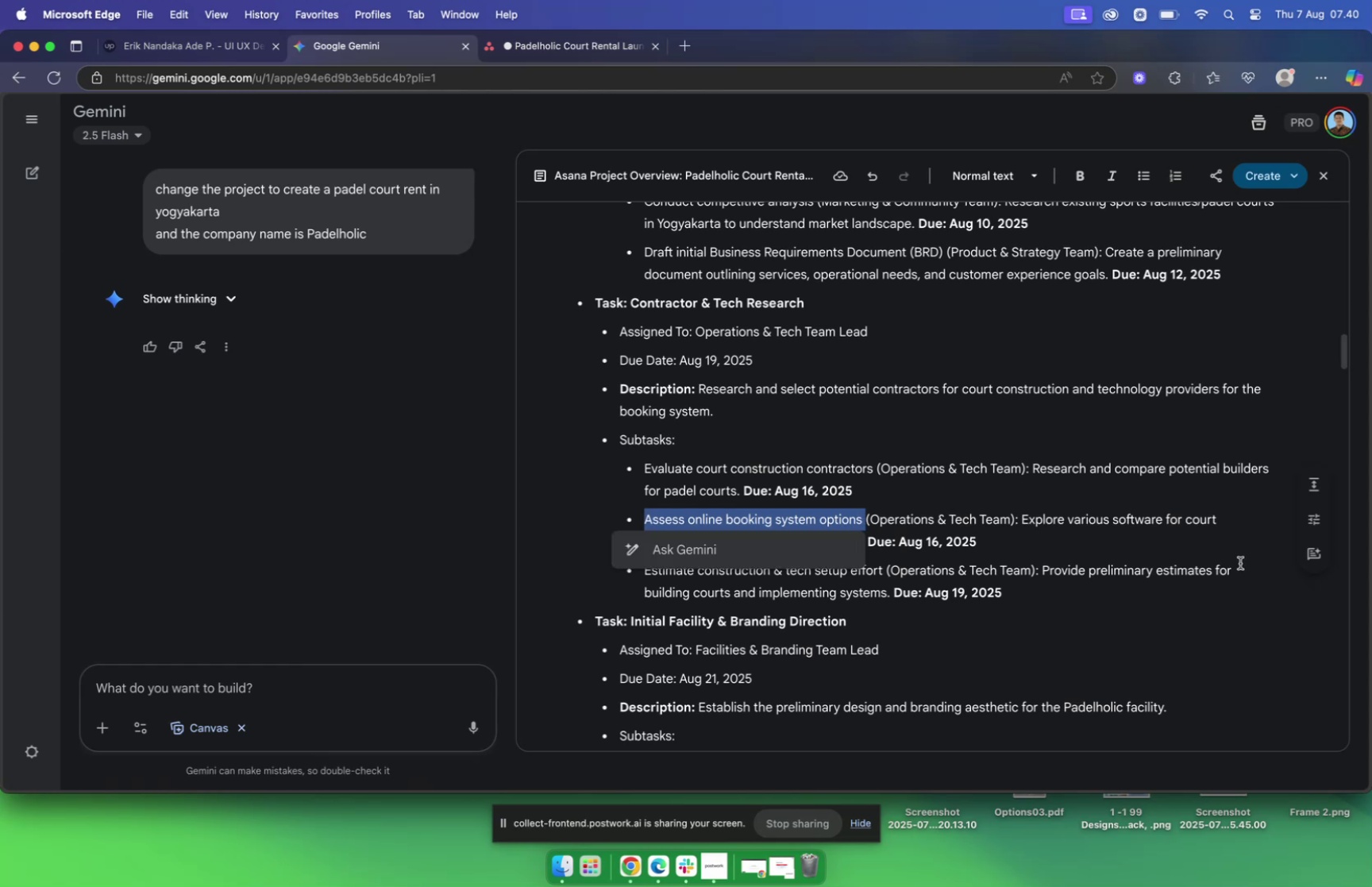 
key(Meta+C)
 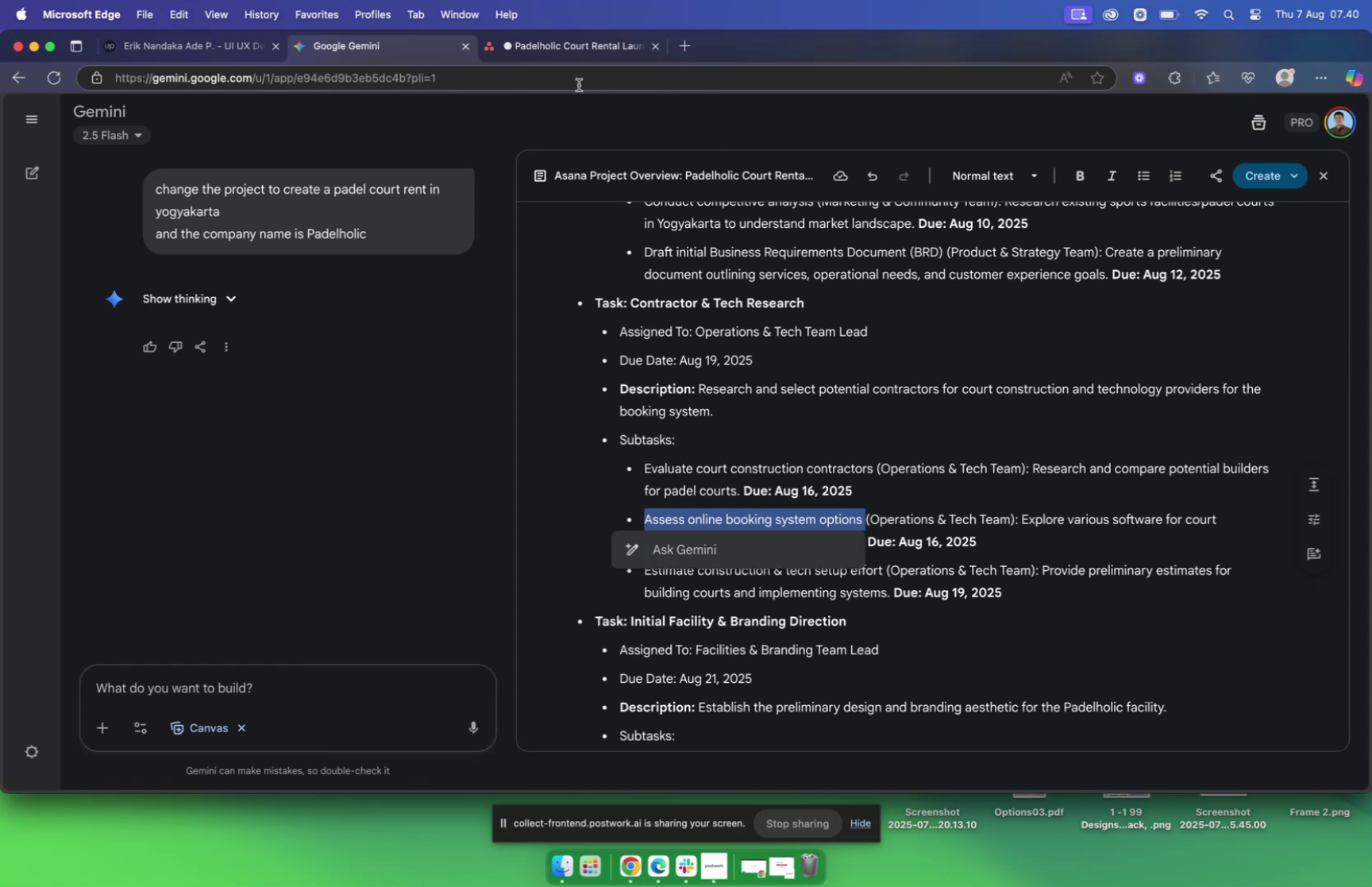 
left_click([557, 48])
 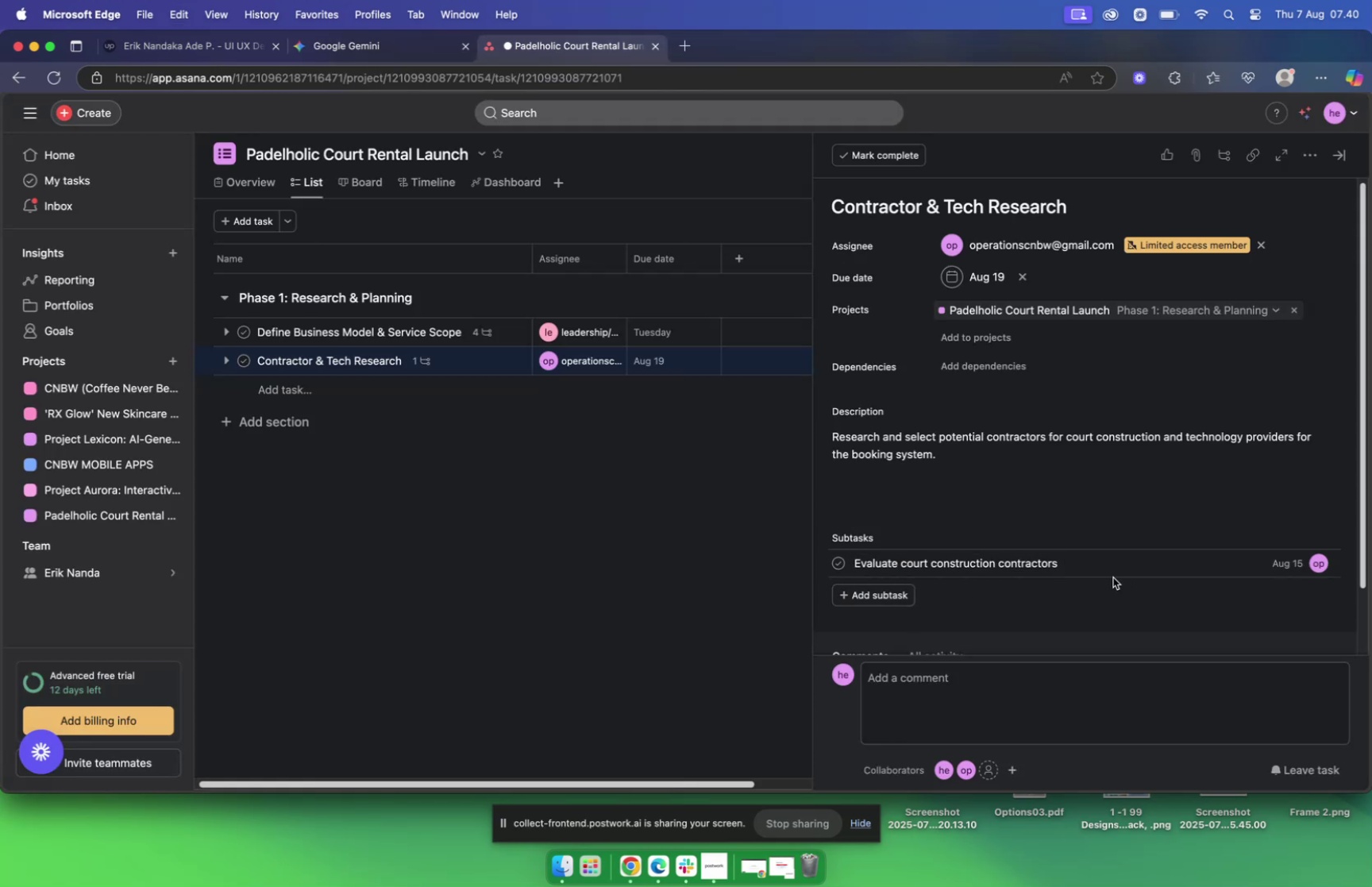 
left_click([869, 593])
 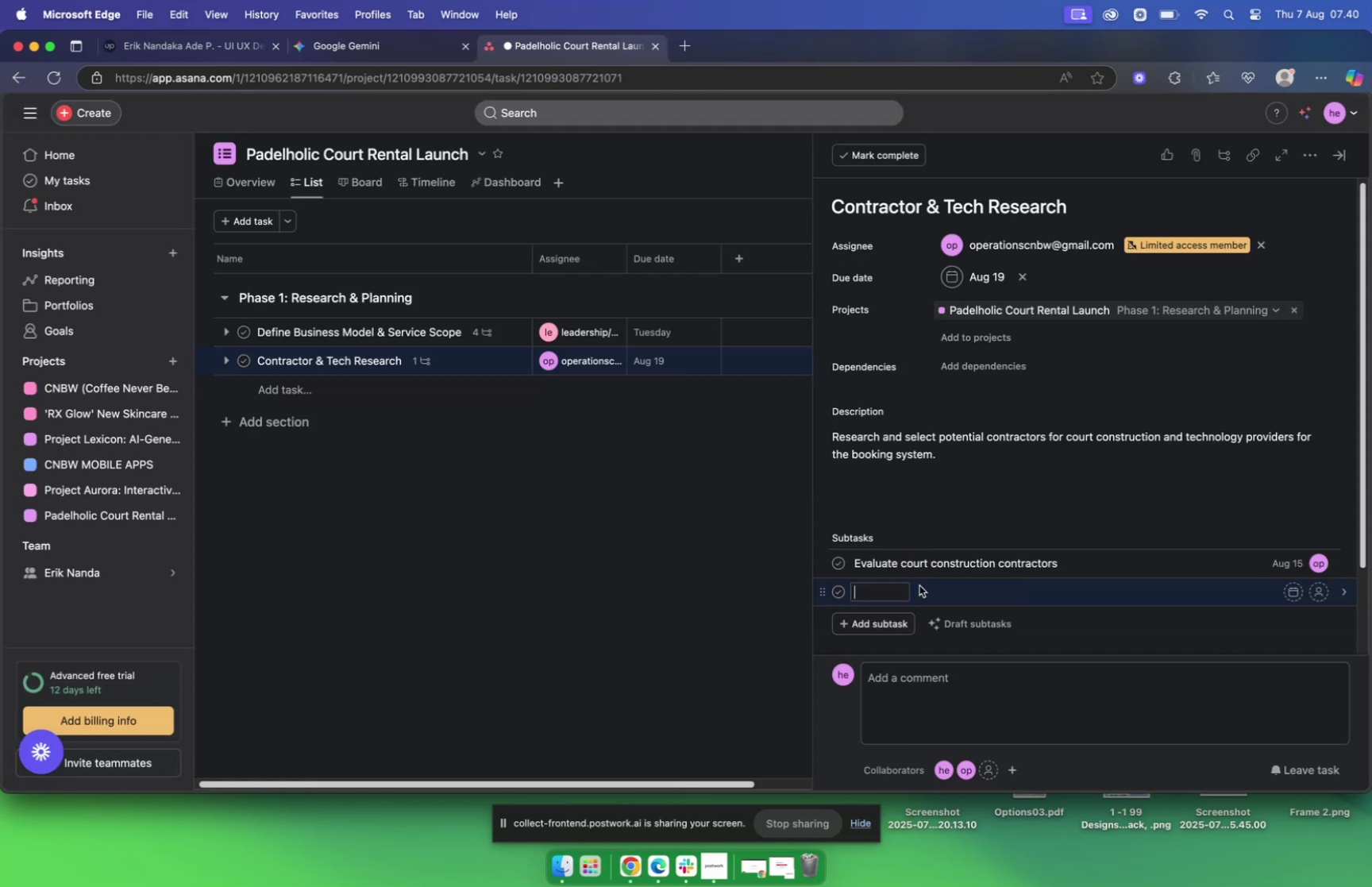 
key(Meta+V)
 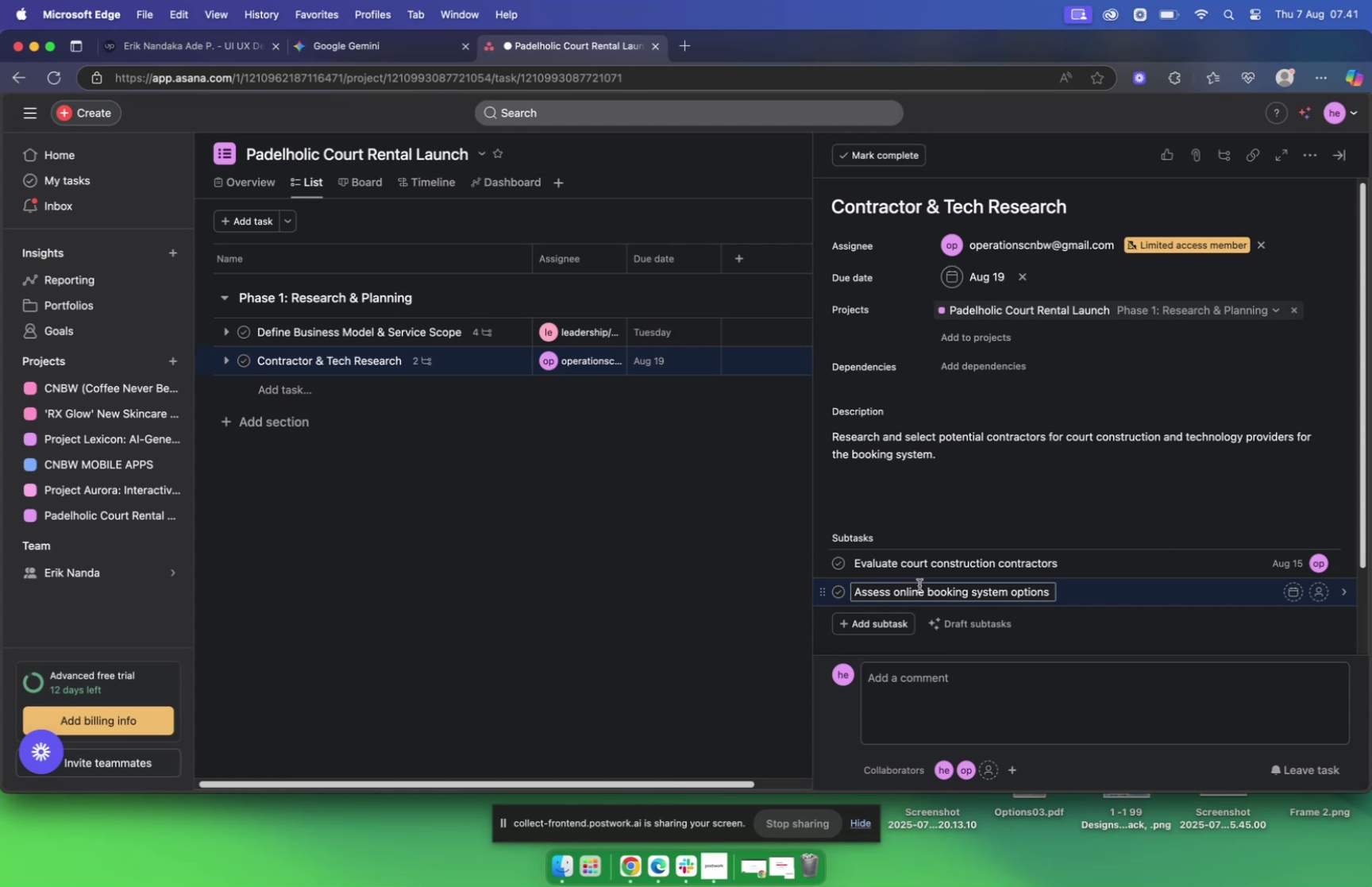 
wait(60.01)
 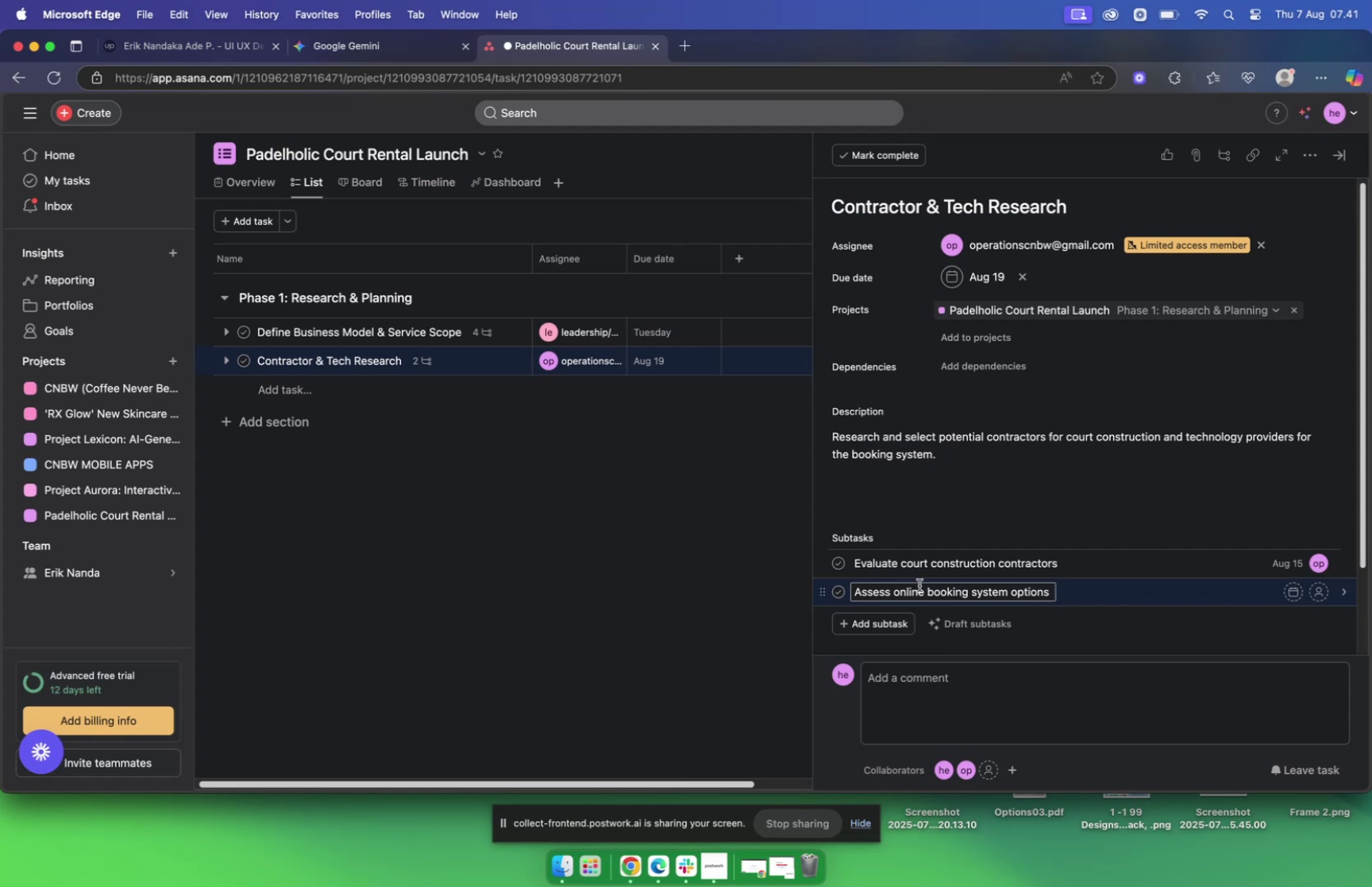 
left_click([349, 46])
 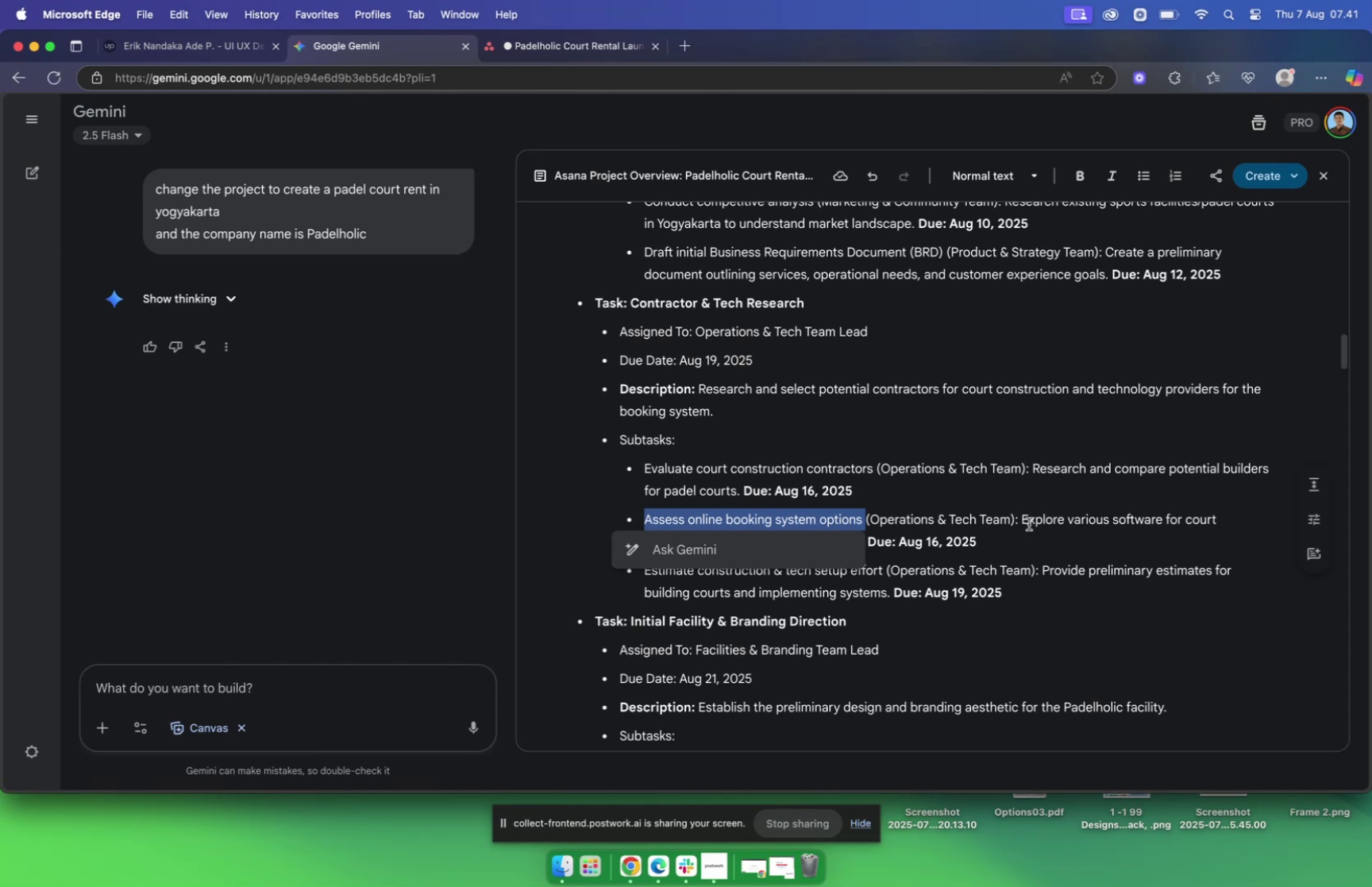 
left_click_drag(start_coordinate=[1022, 515], to_coordinate=[865, 540])
 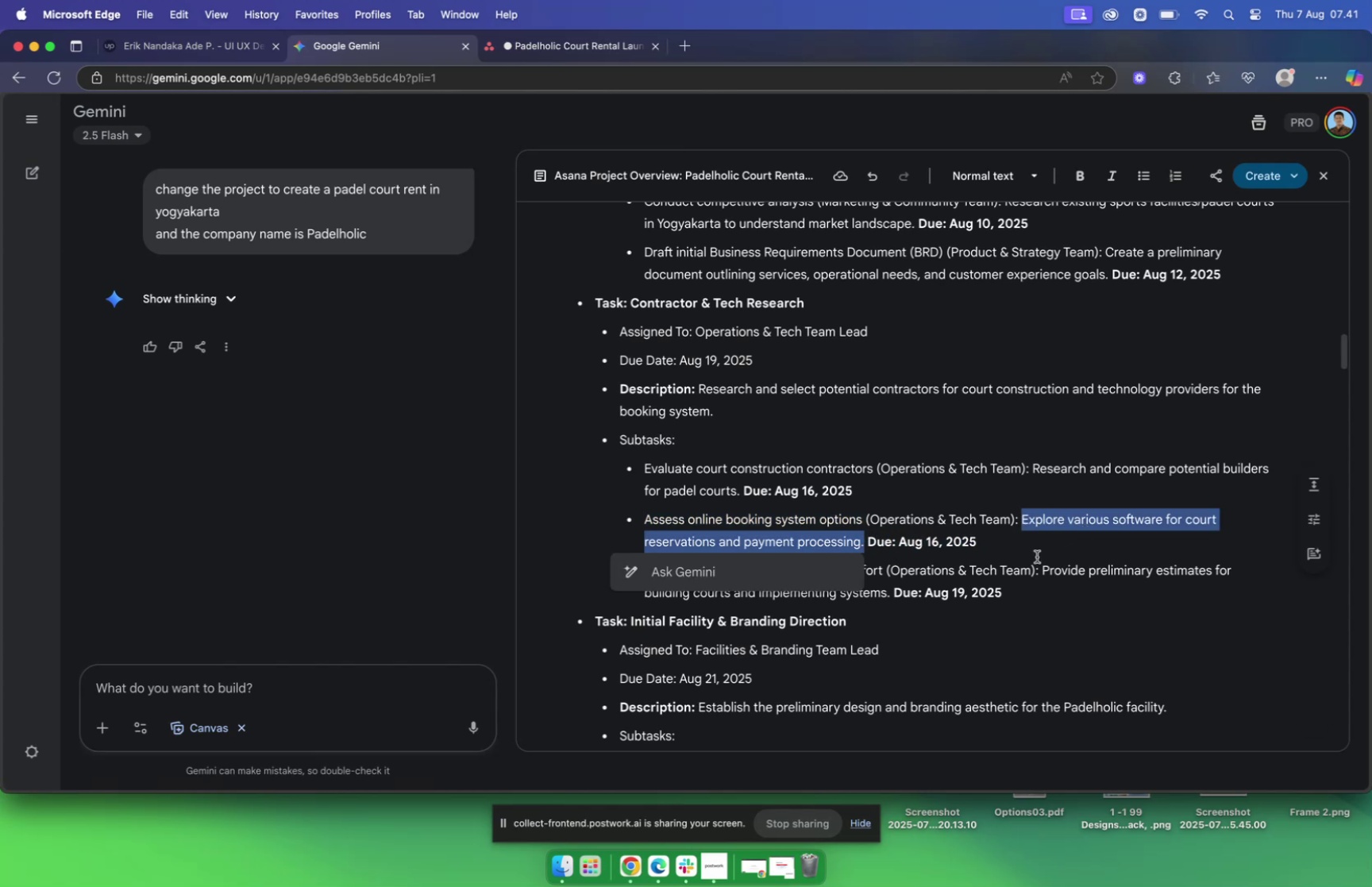 
key(Meta+C)
 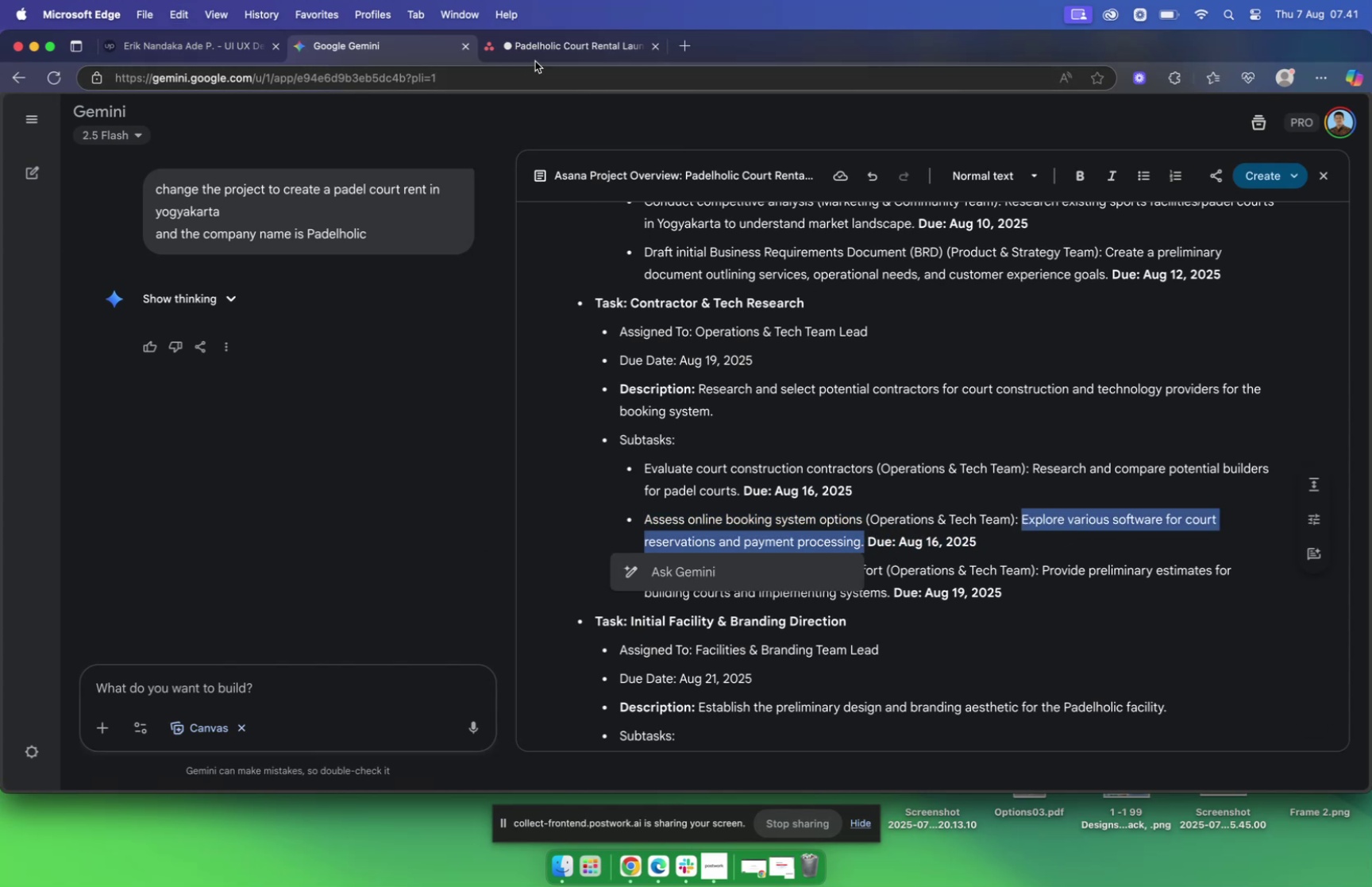 
left_click([534, 48])
 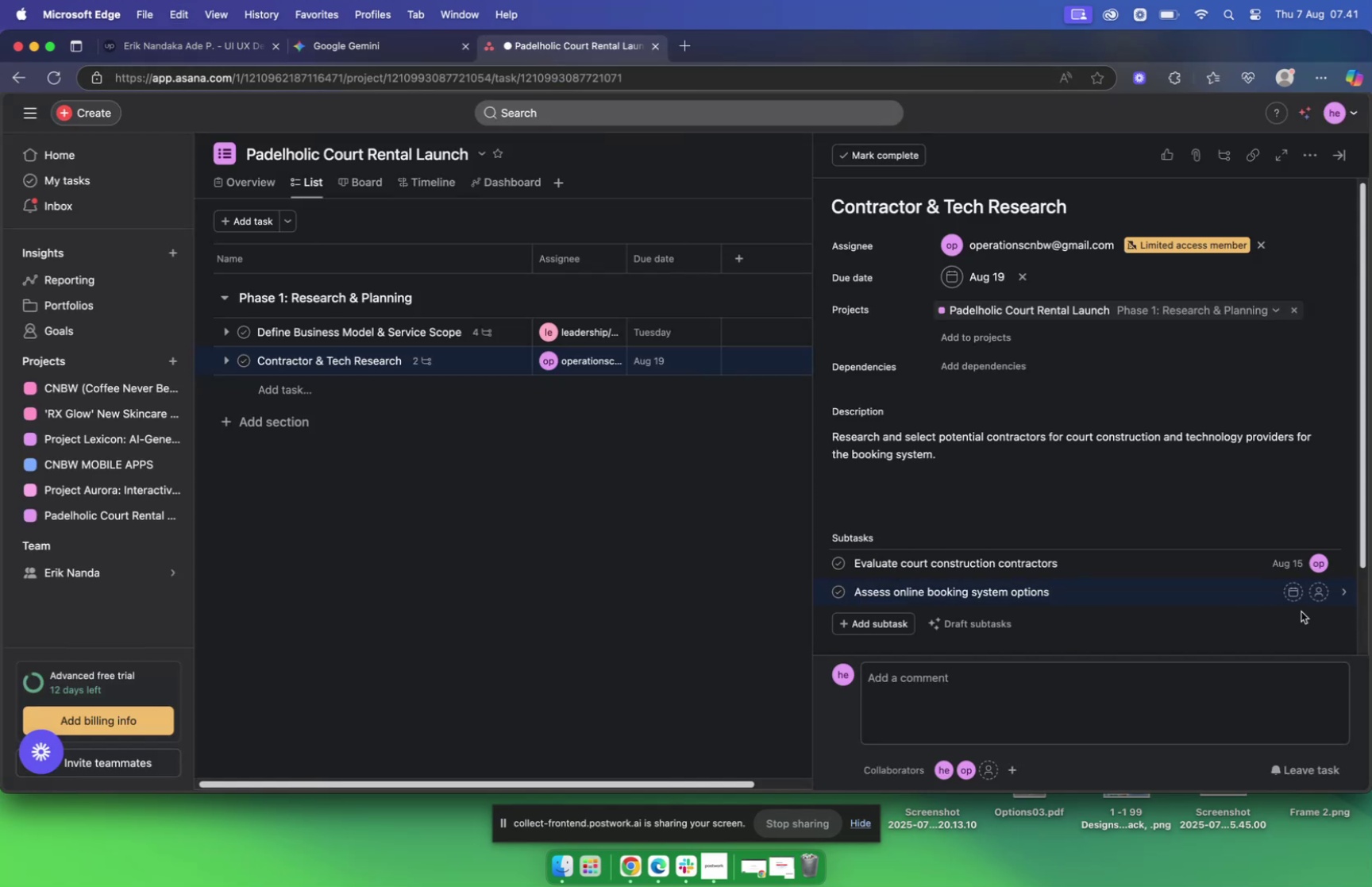 
left_click([1295, 592])
 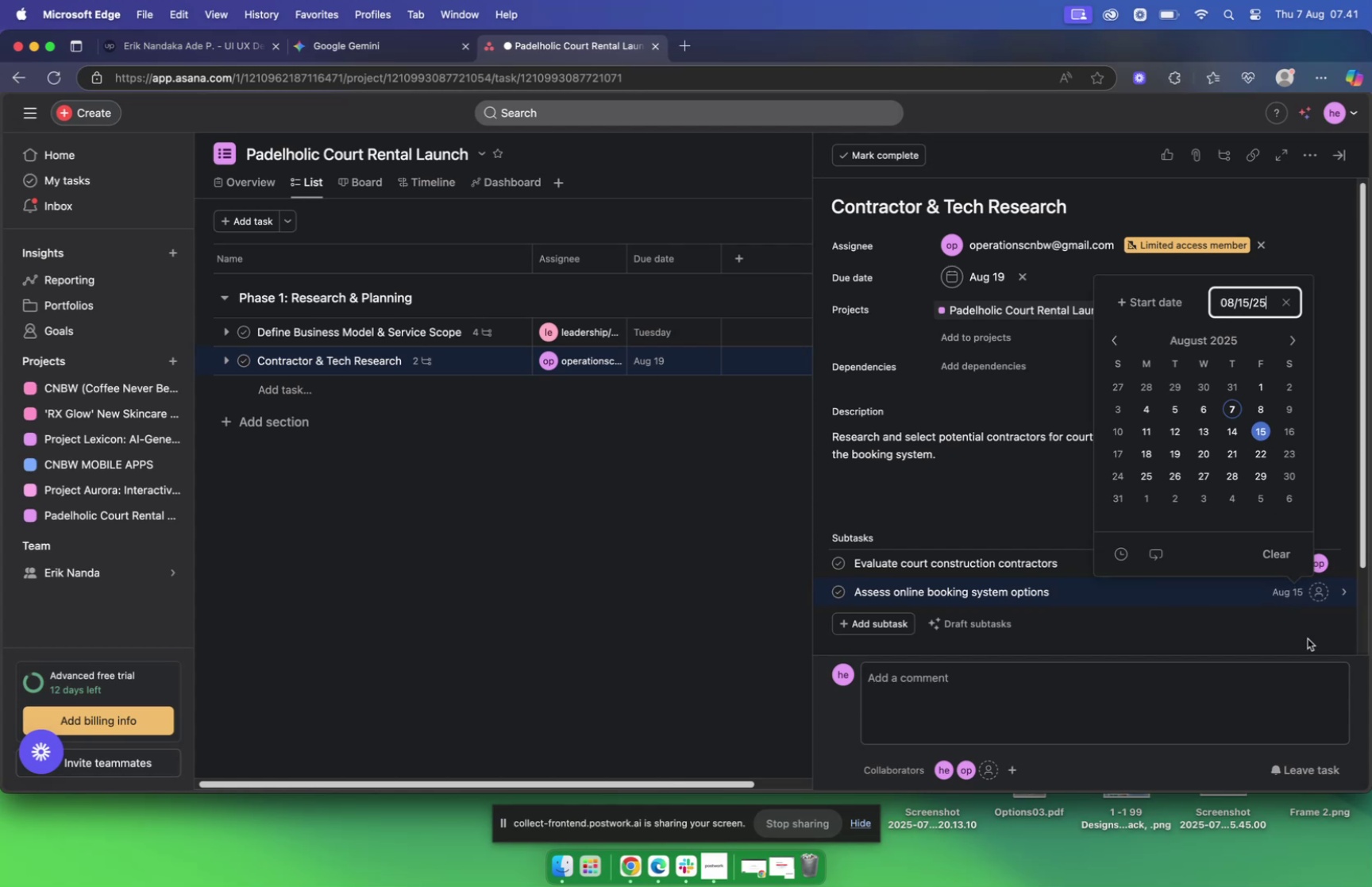 
left_click([1324, 593])
 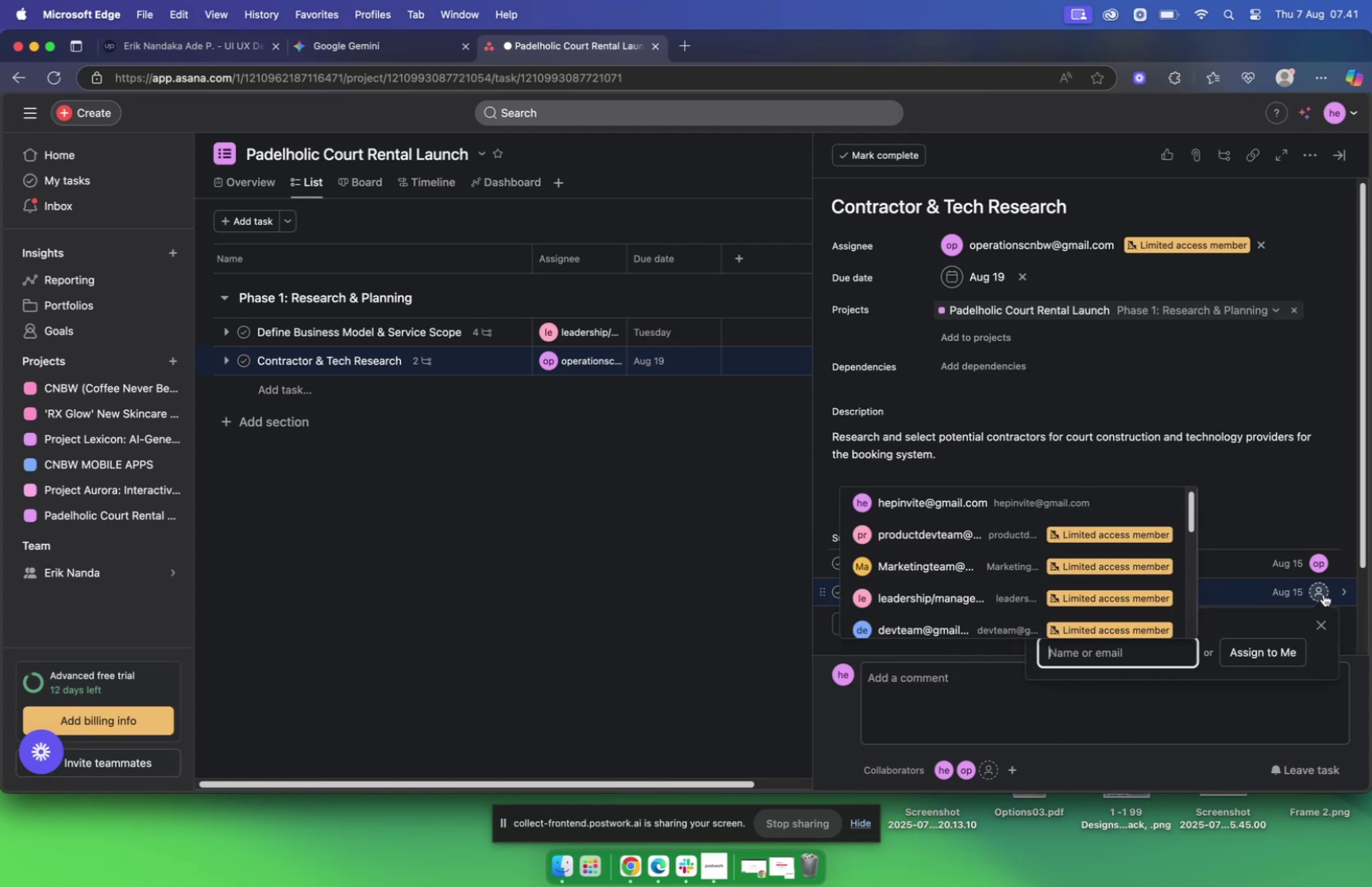 
type(ope)
 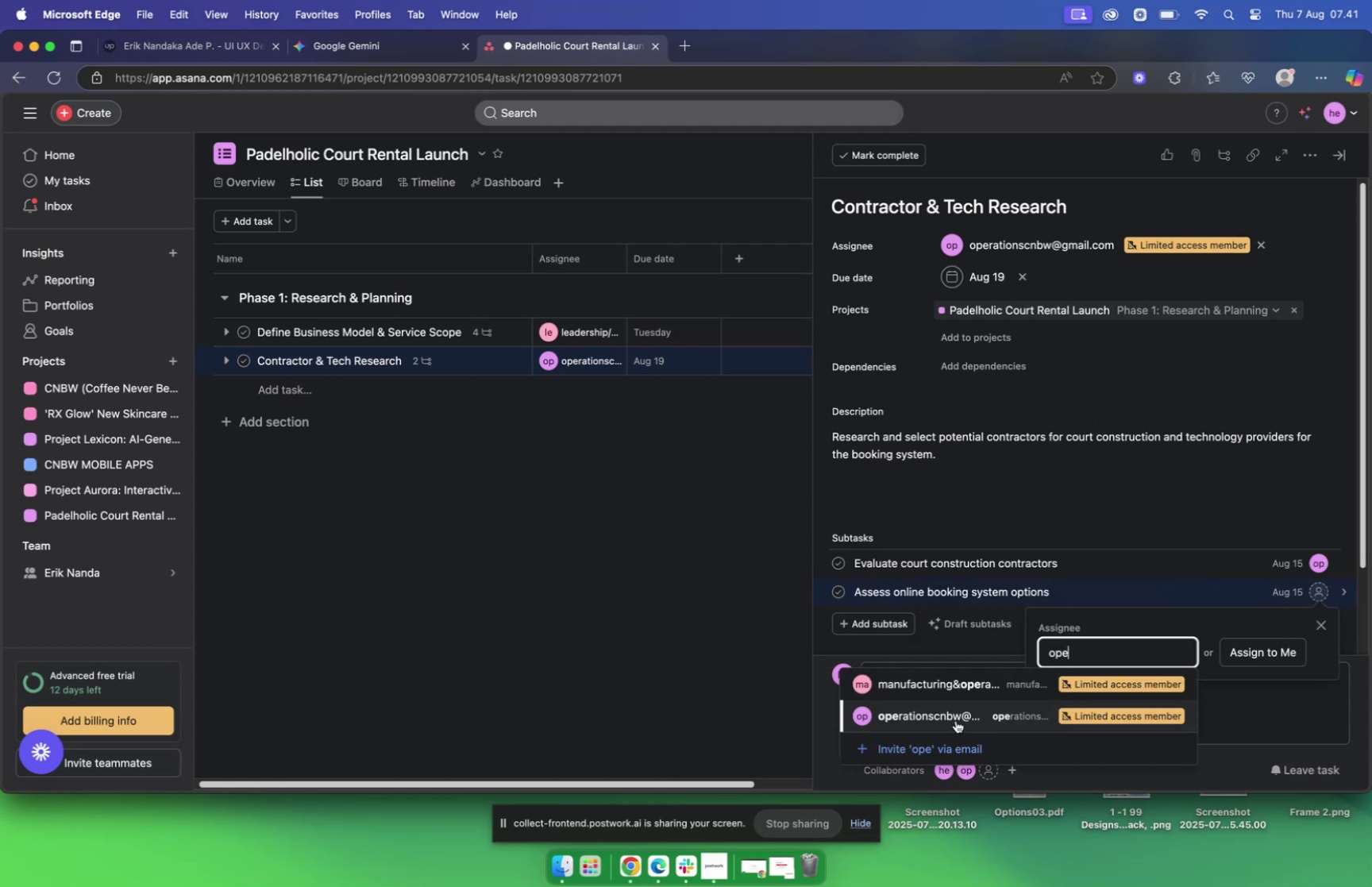 
left_click([953, 709])
 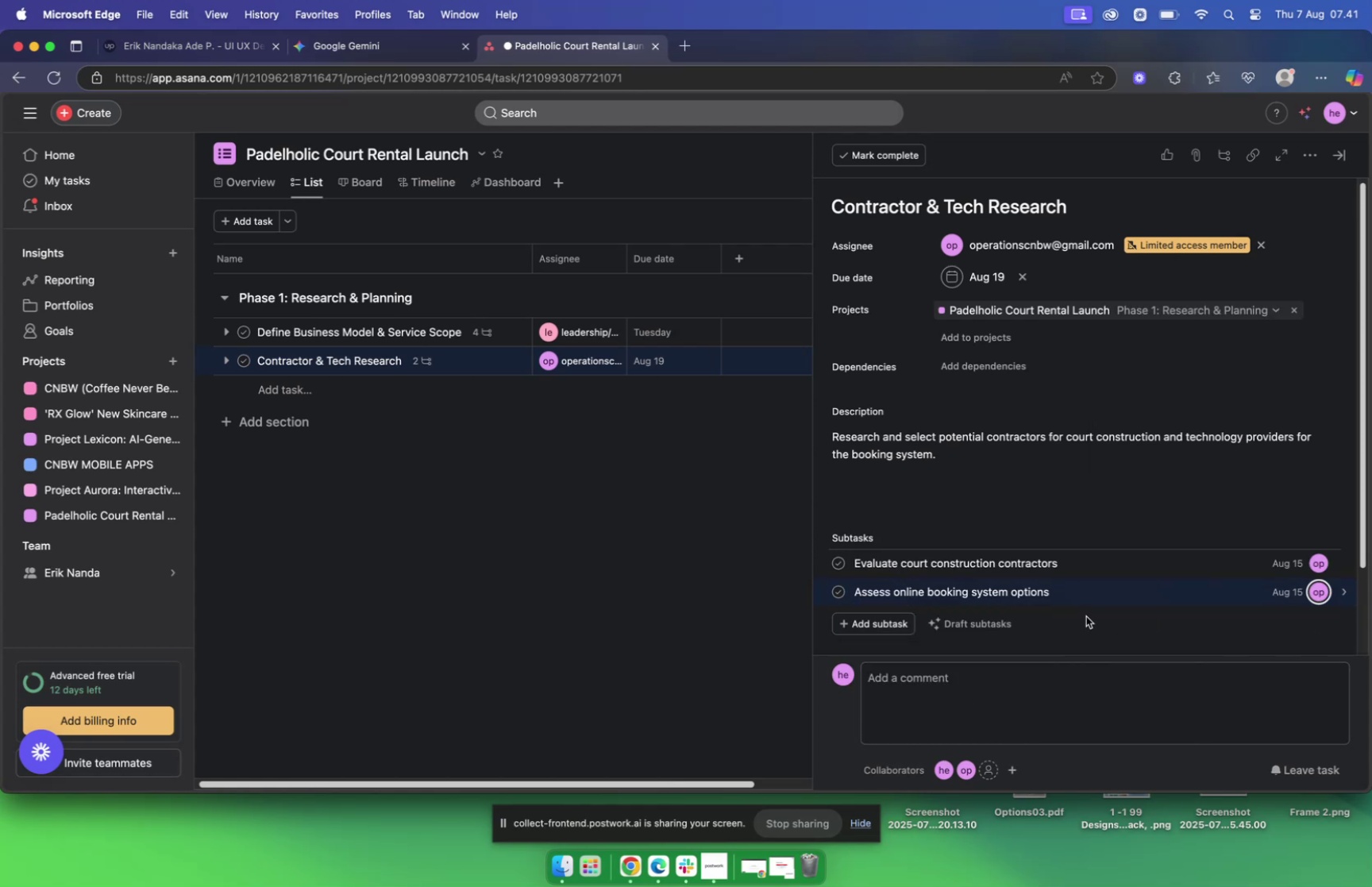 
left_click([1135, 594])
 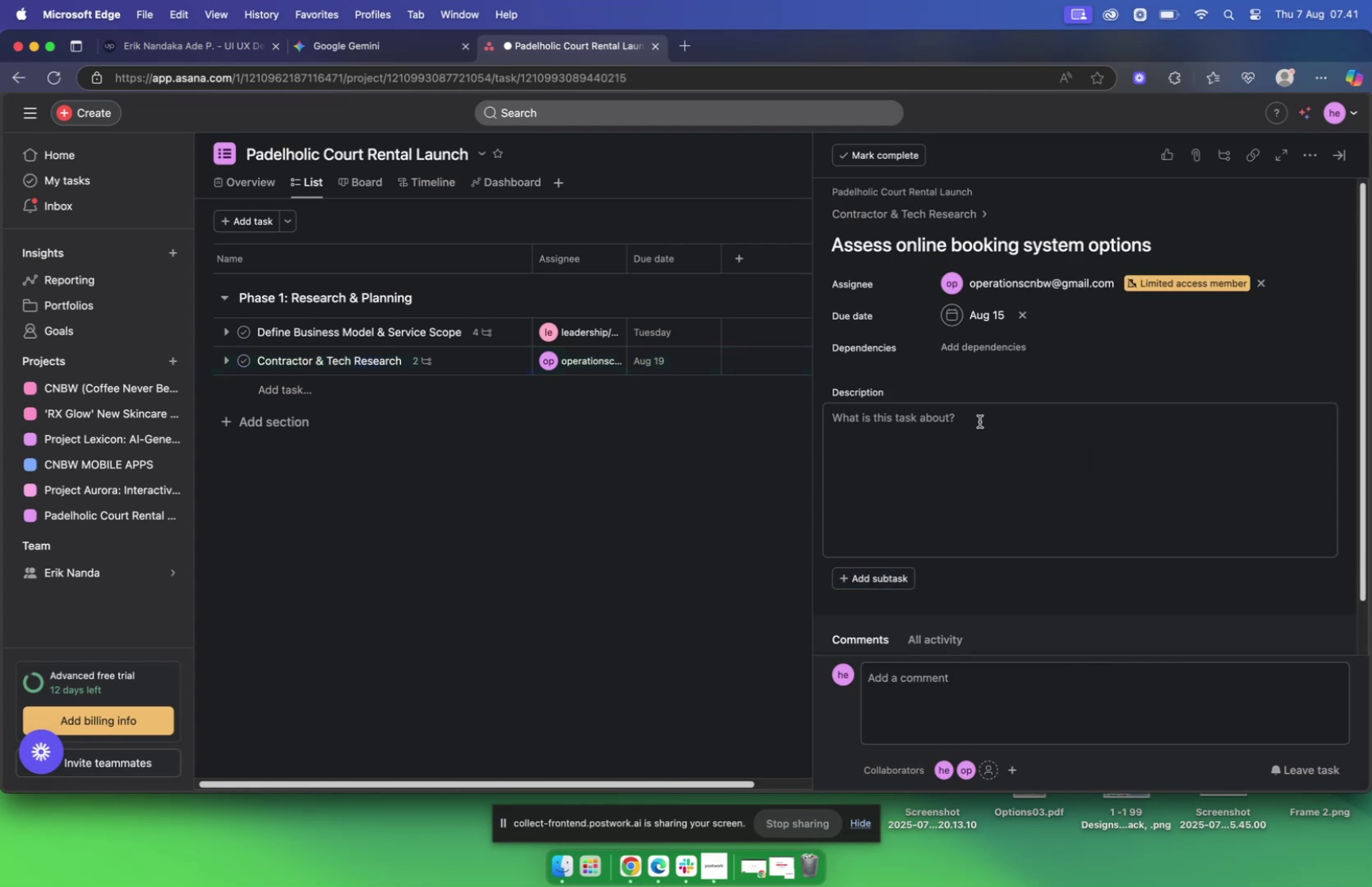 
left_click([980, 427])
 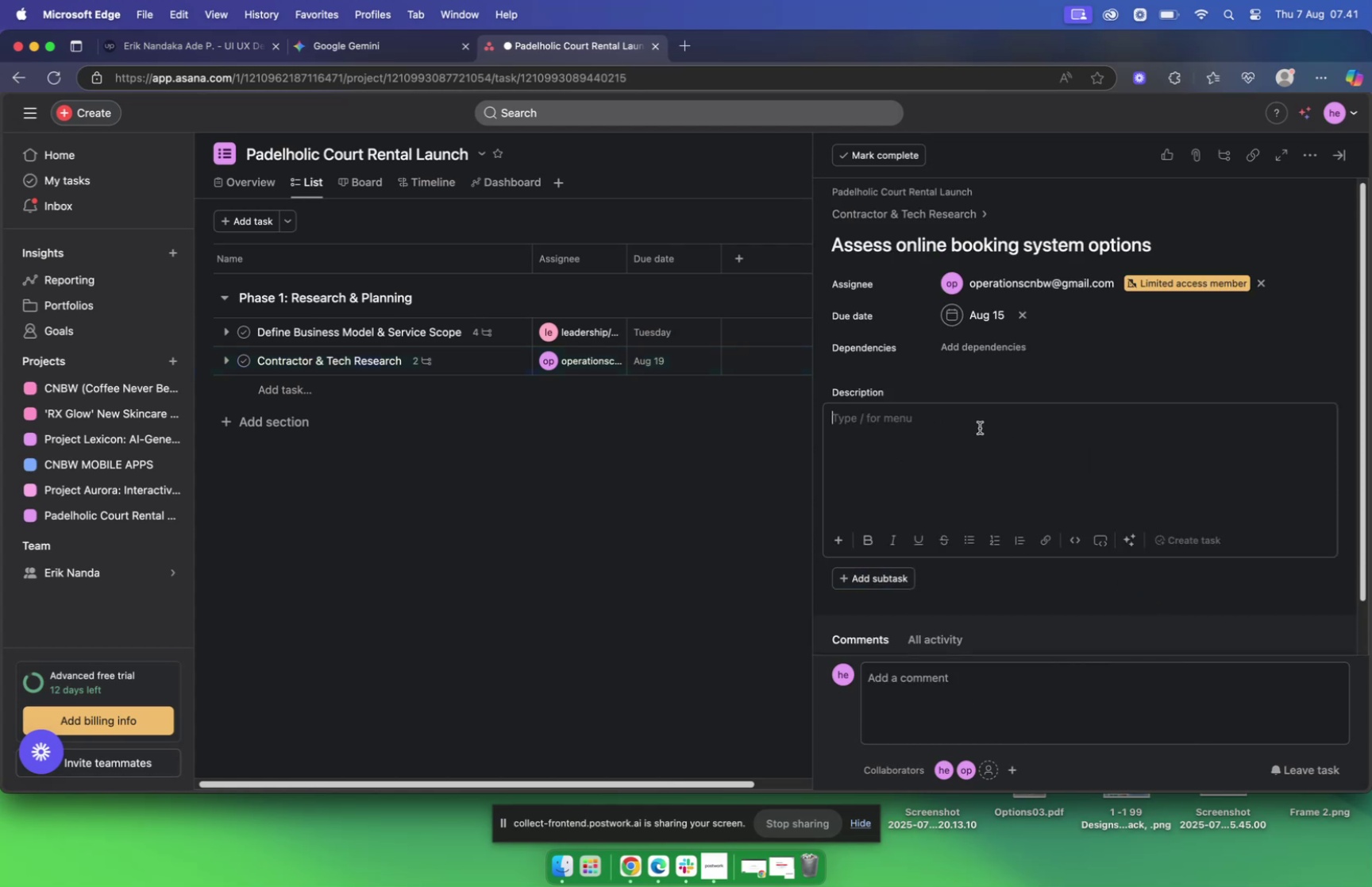 
key(Meta+V)
 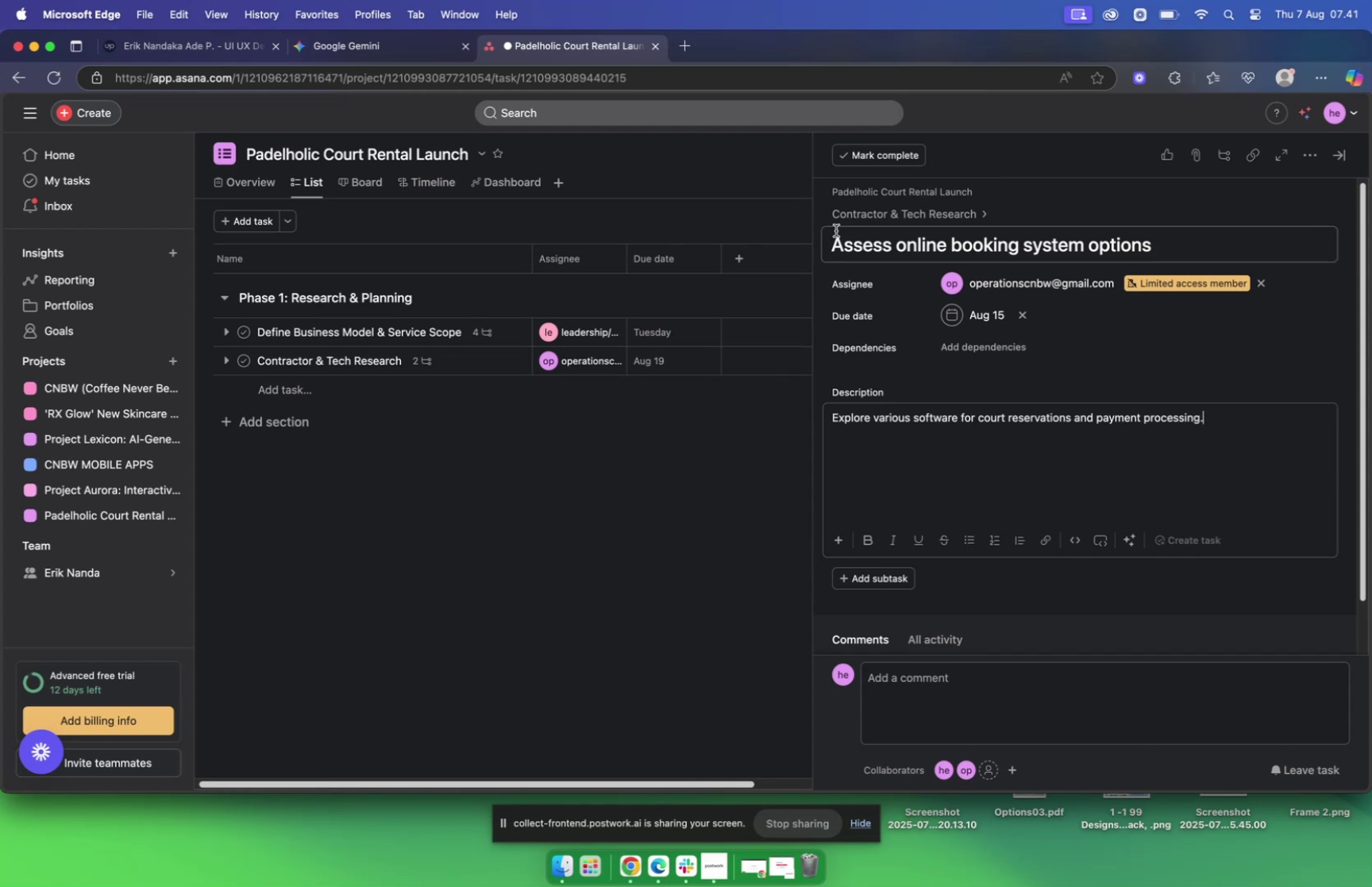 
left_click([872, 211])
 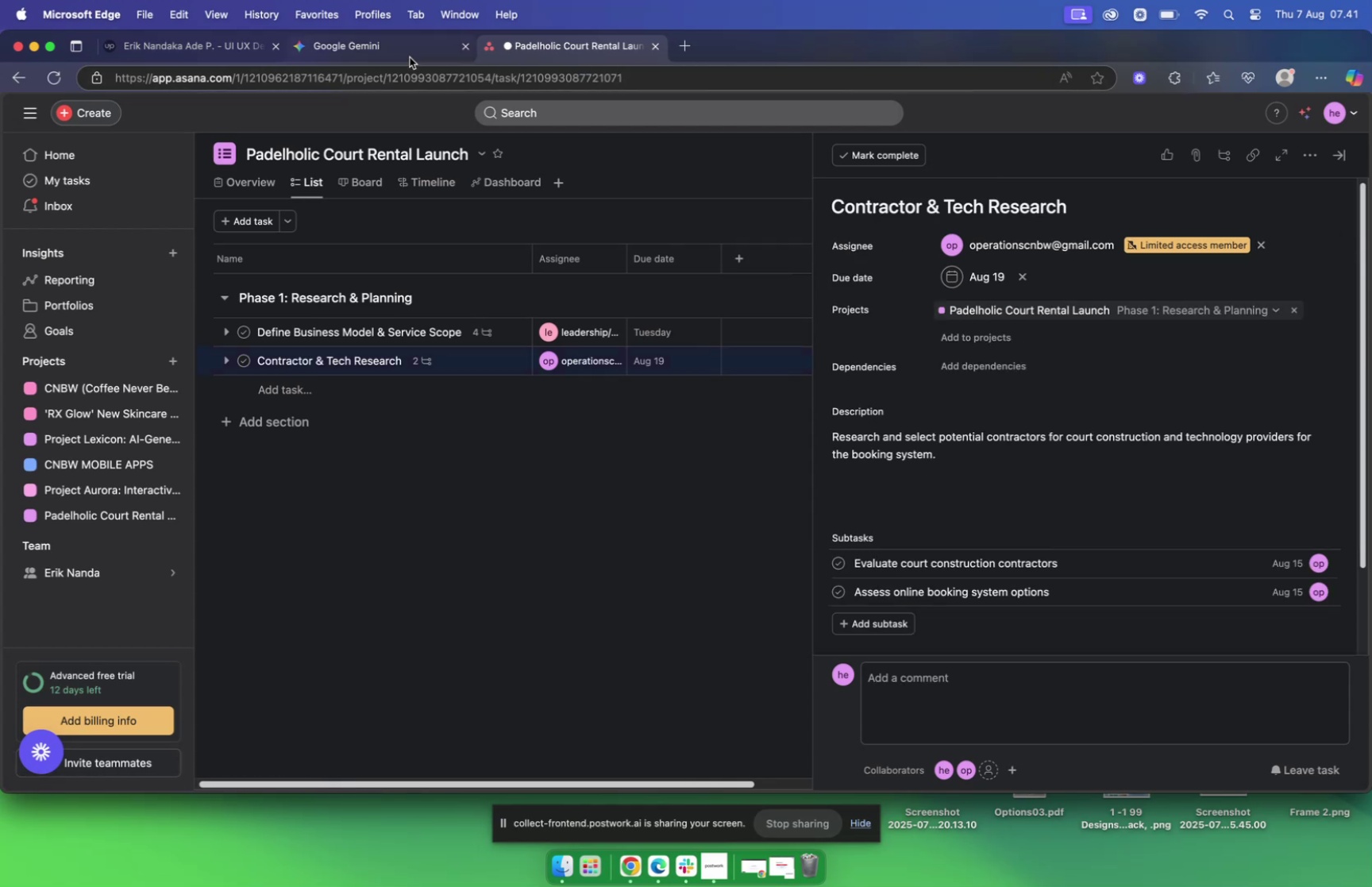 
left_click([389, 45])
 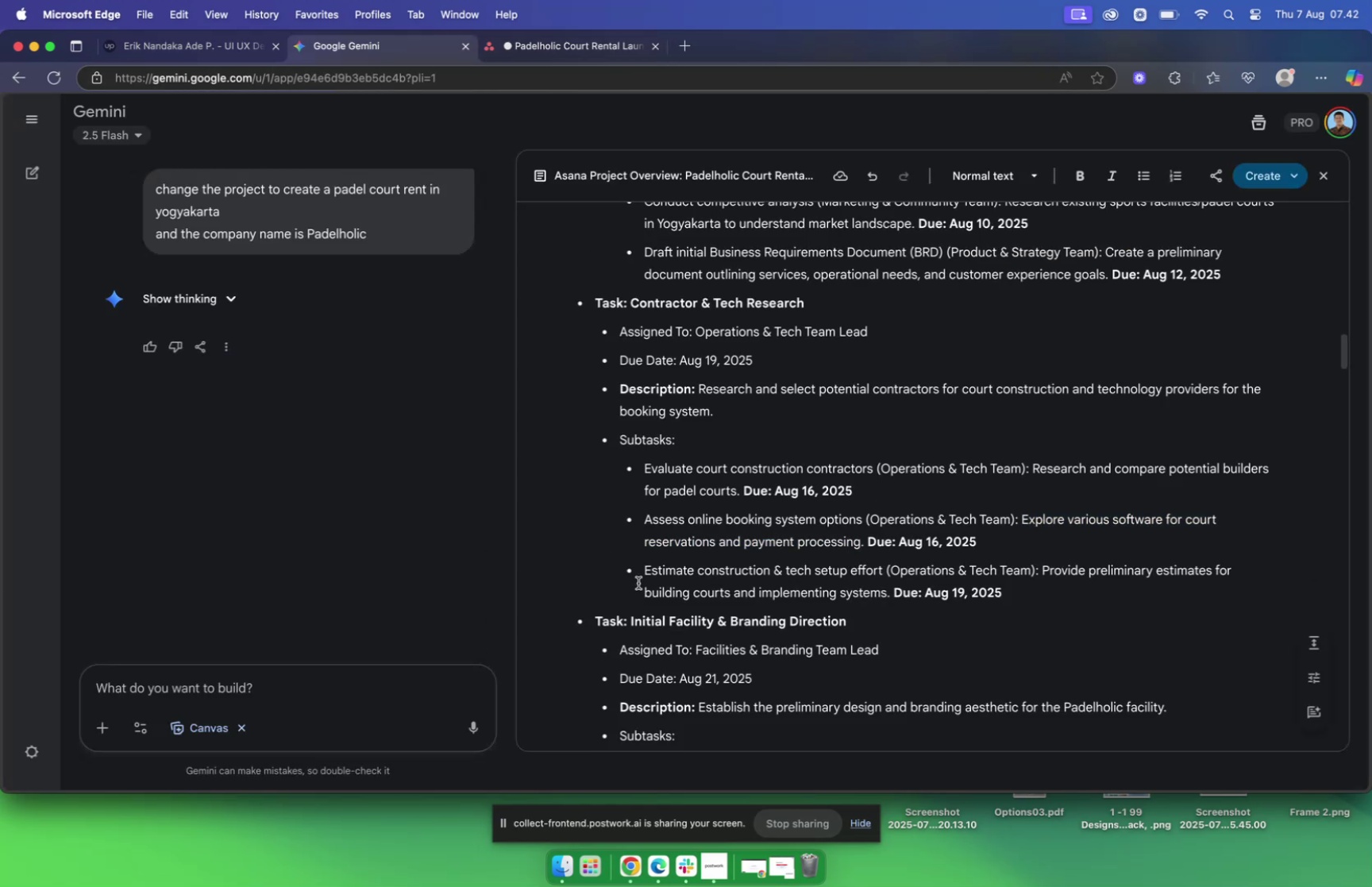 
left_click_drag(start_coordinate=[646, 569], to_coordinate=[884, 571])
 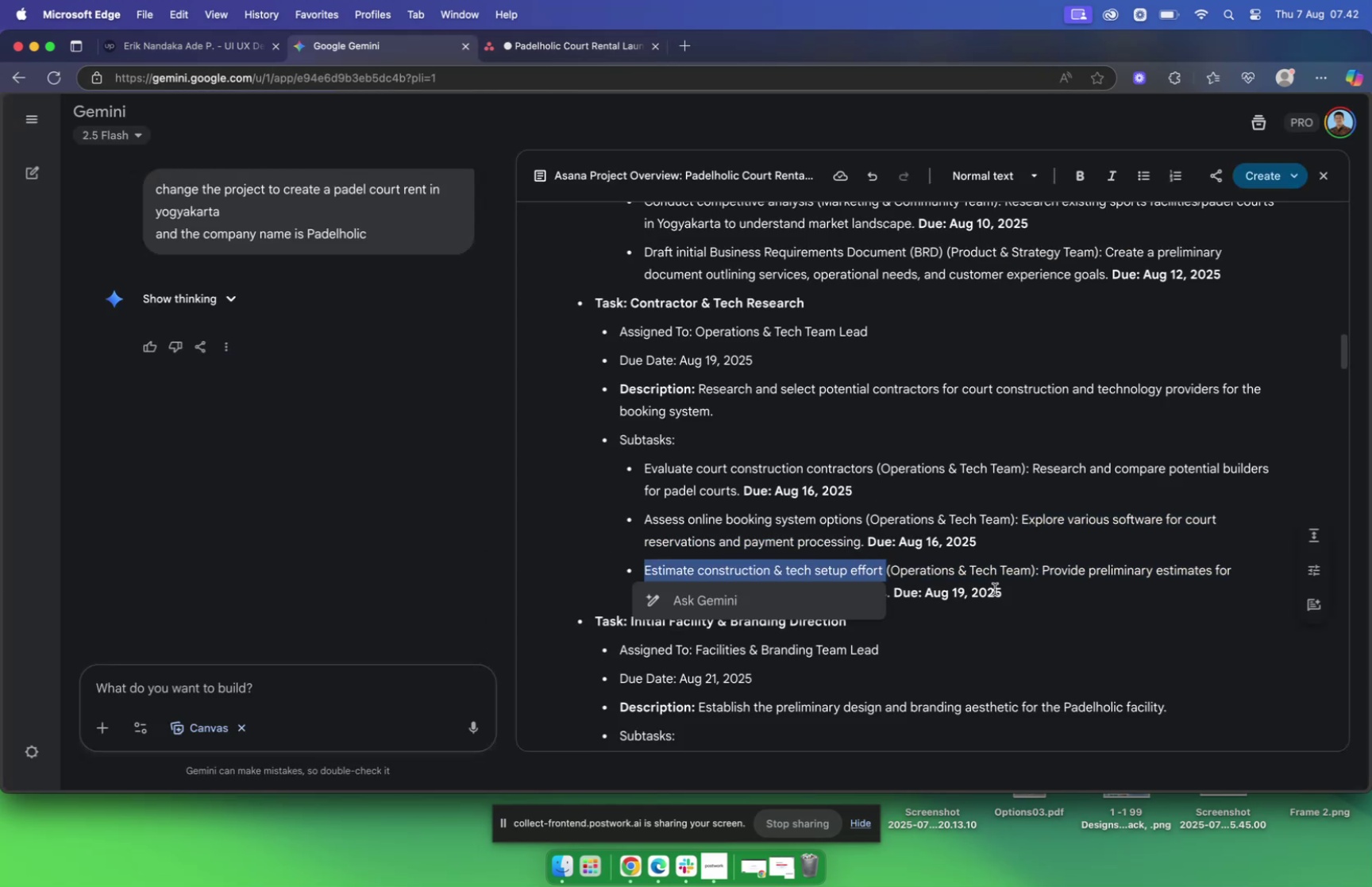 
key(Meta+C)
 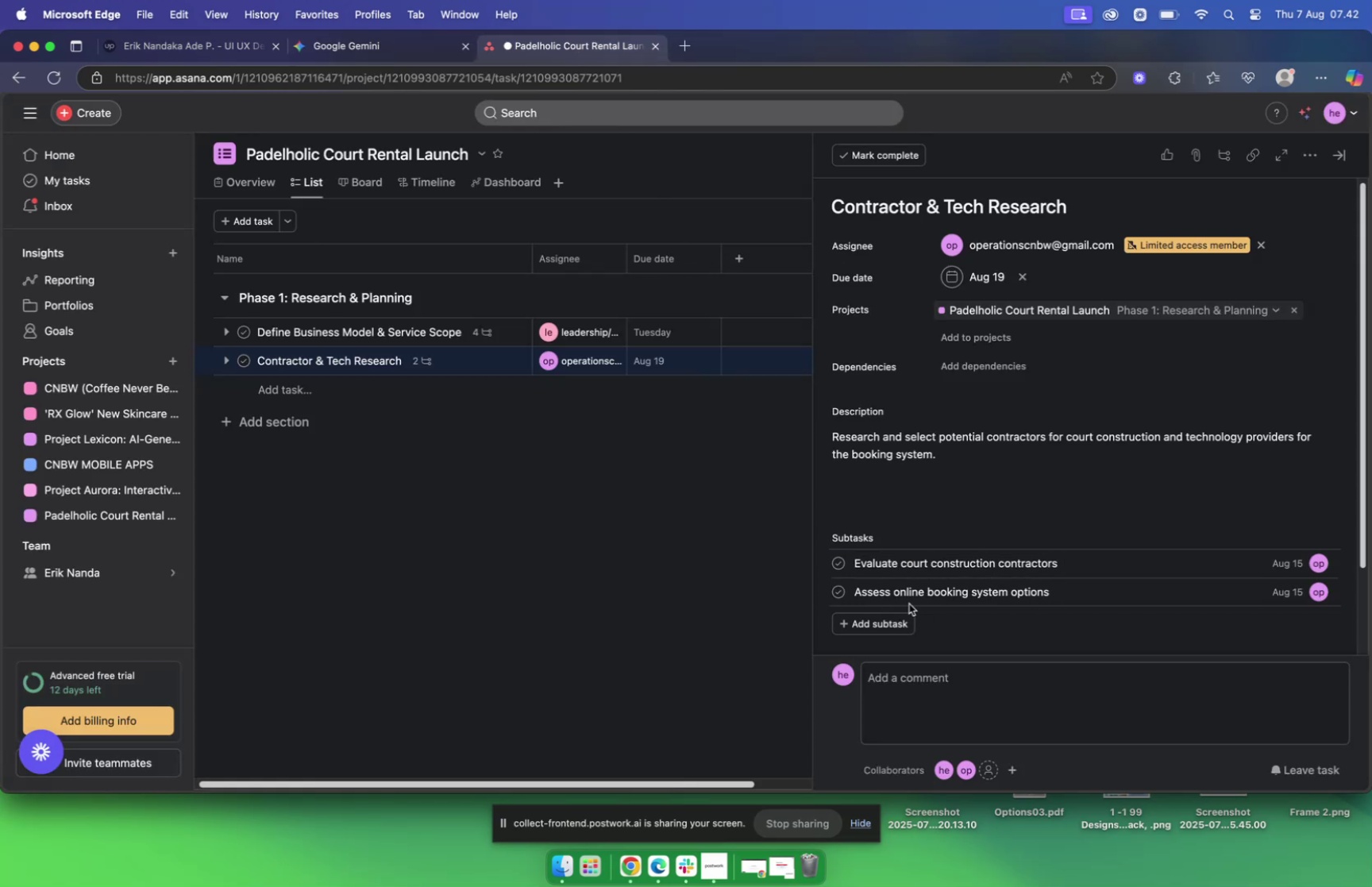 
left_click([856, 616])
 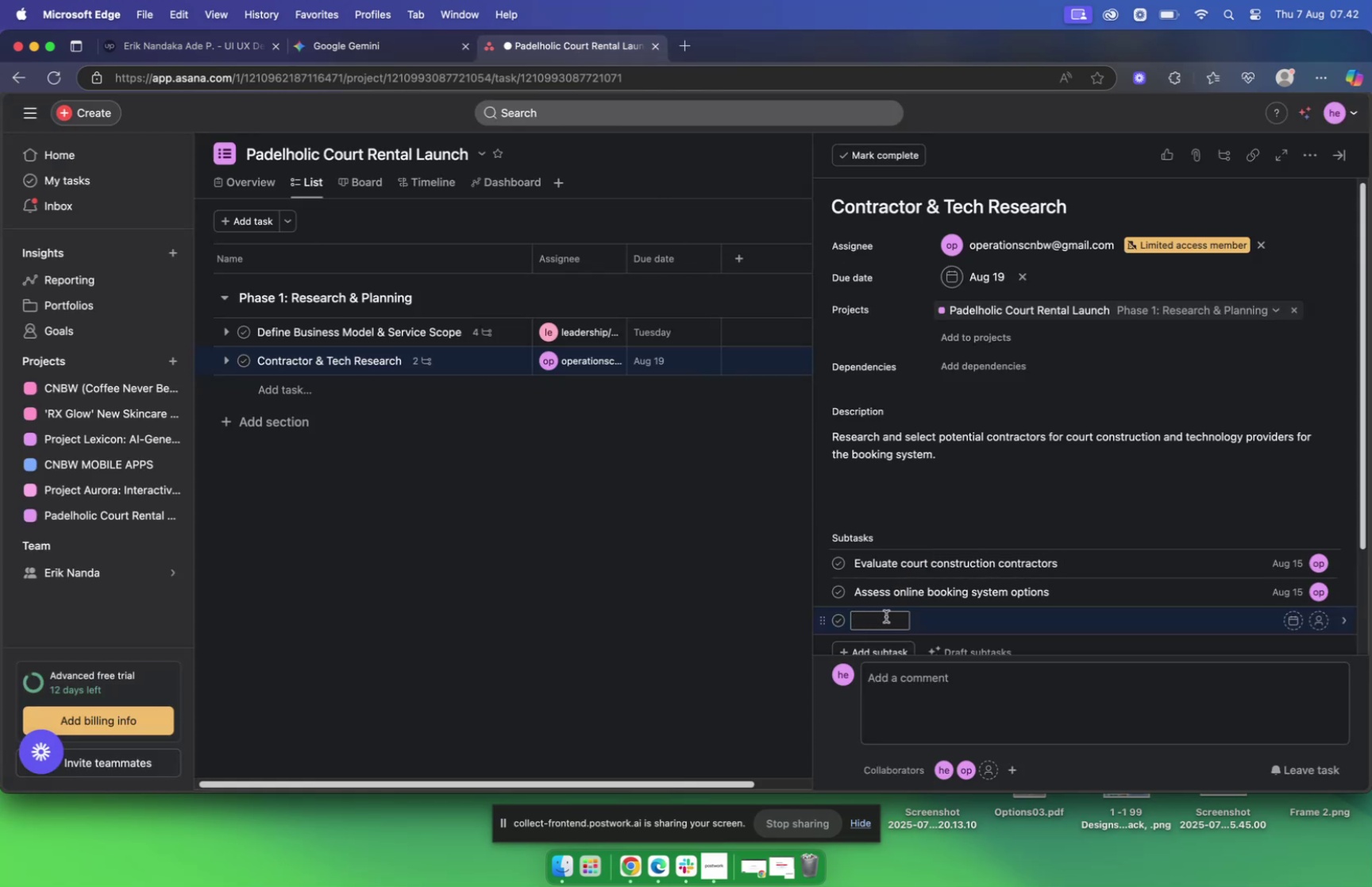 
key(Meta+V)
 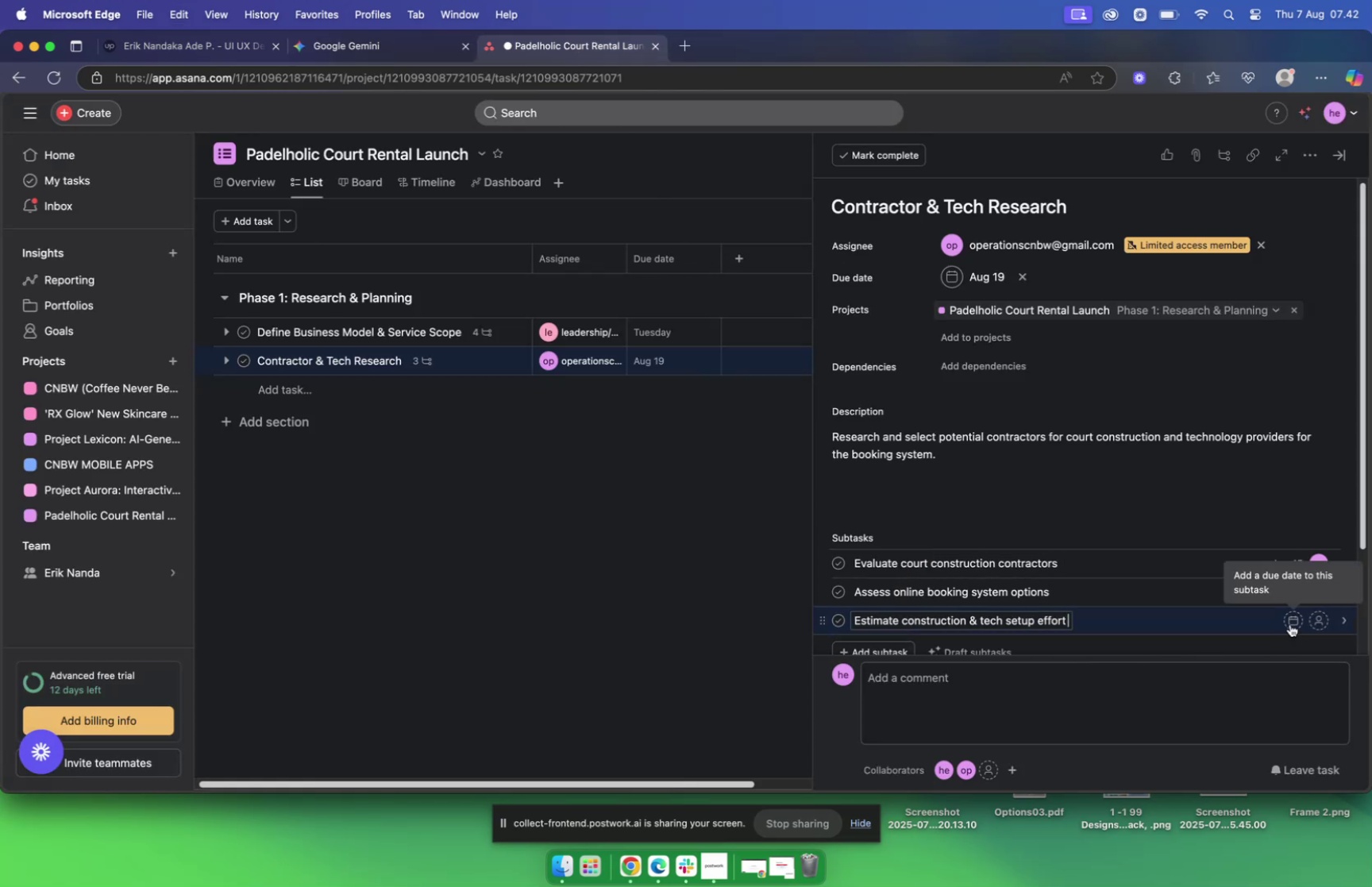 
left_click([1293, 622])
 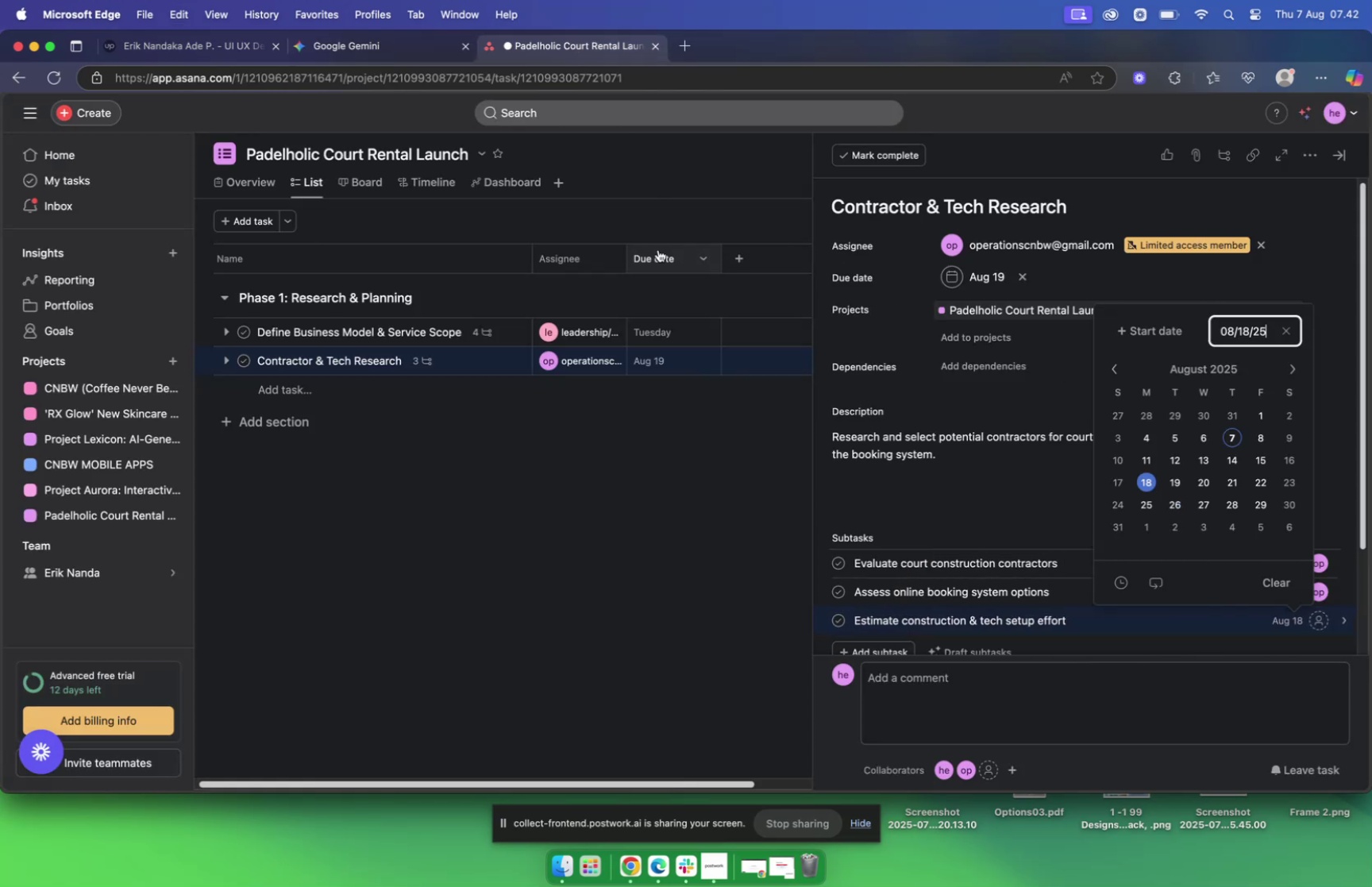 
left_click([418, 49])
 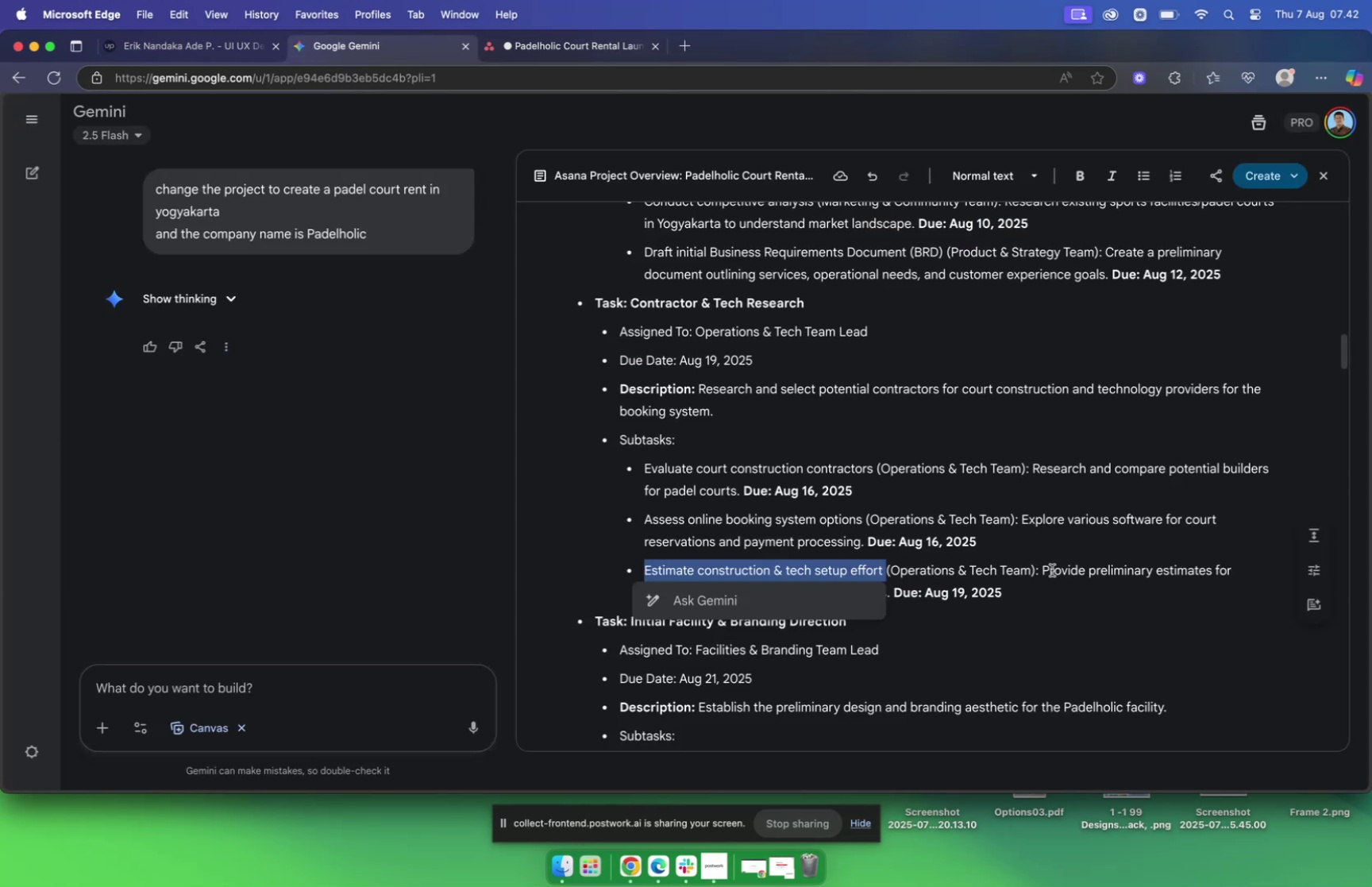 
left_click_drag(start_coordinate=[1044, 568], to_coordinate=[885, 595])
 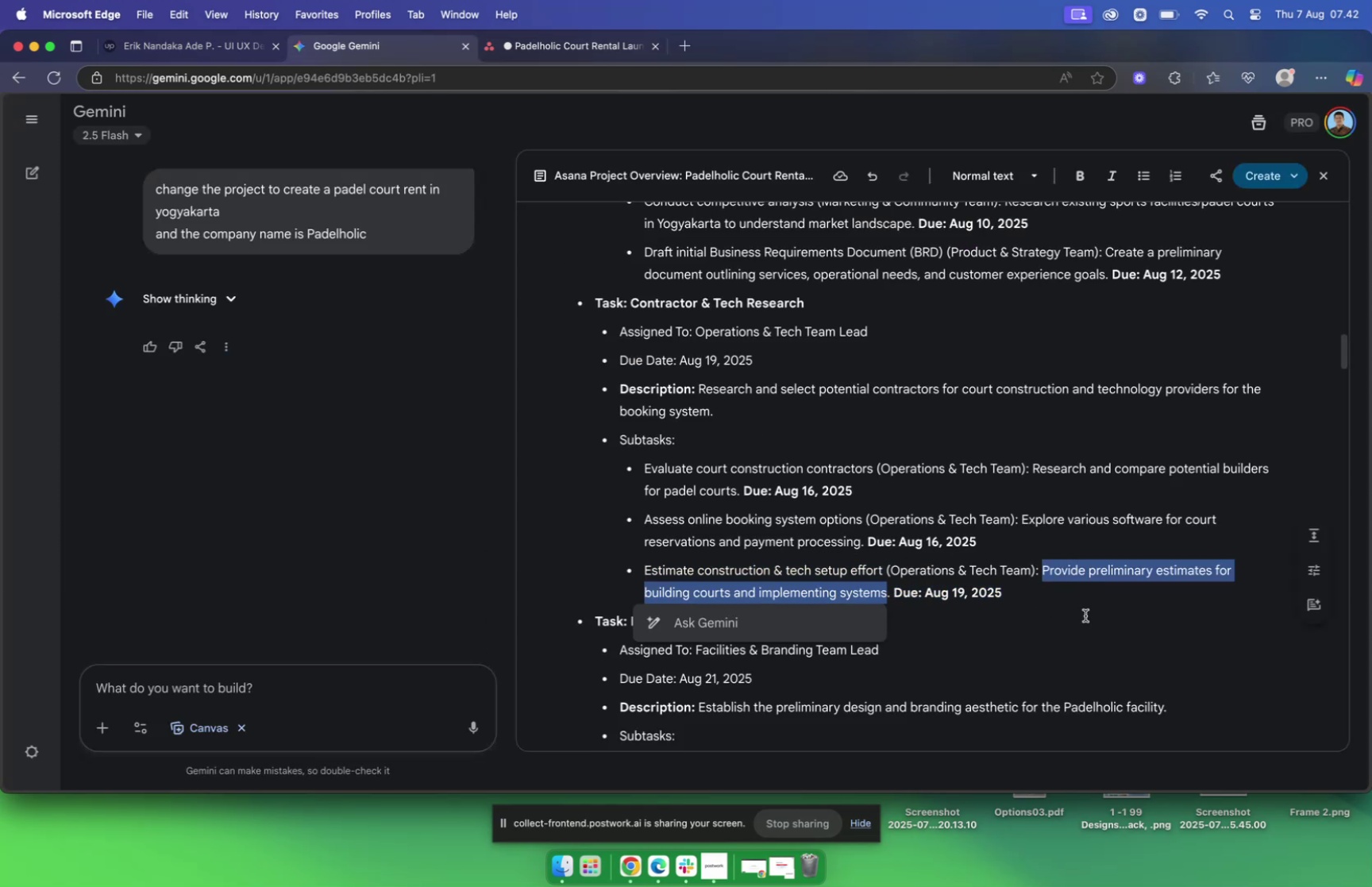 
key(Meta+C)
 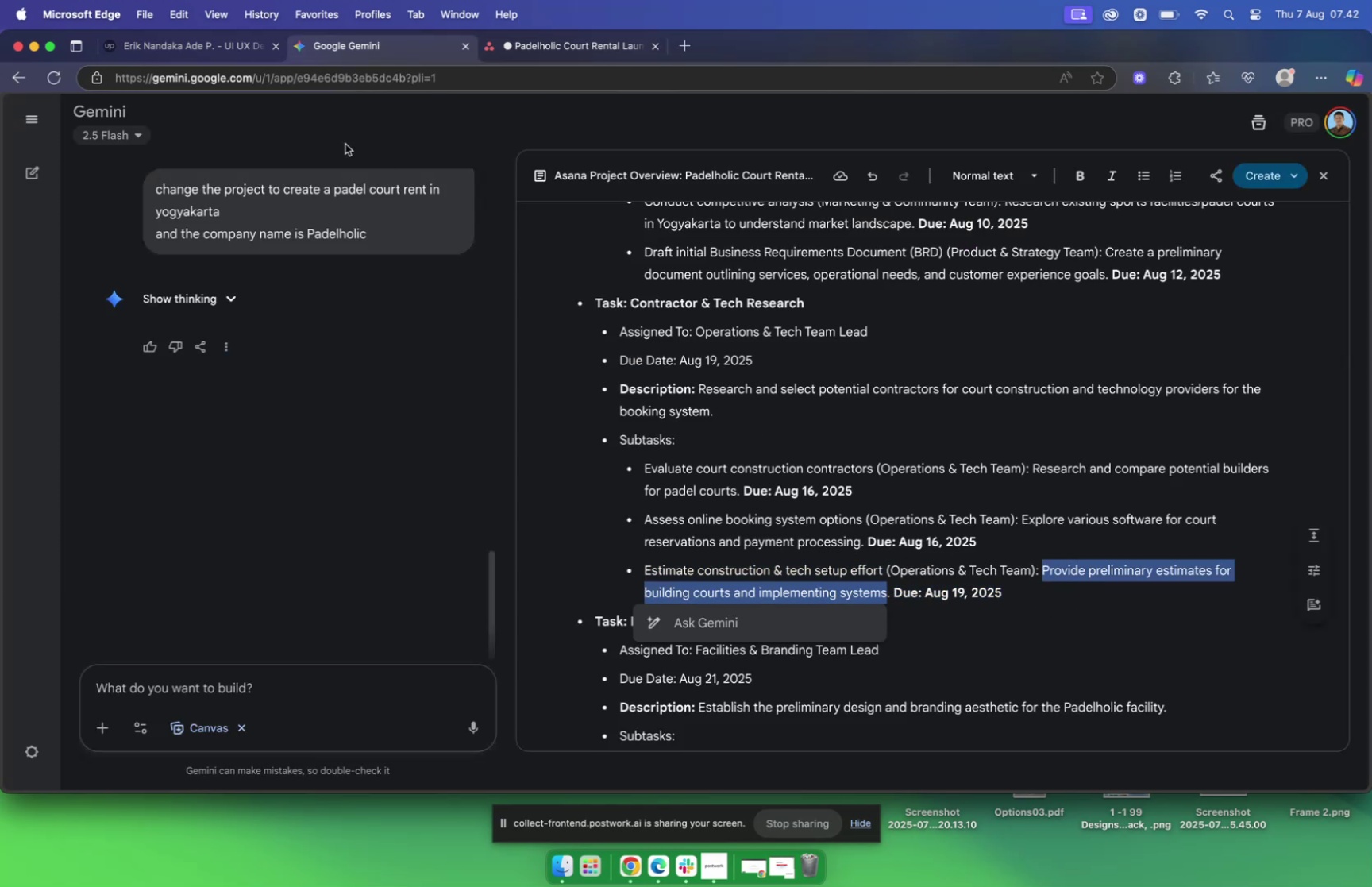 
mouse_move([569, 42])
 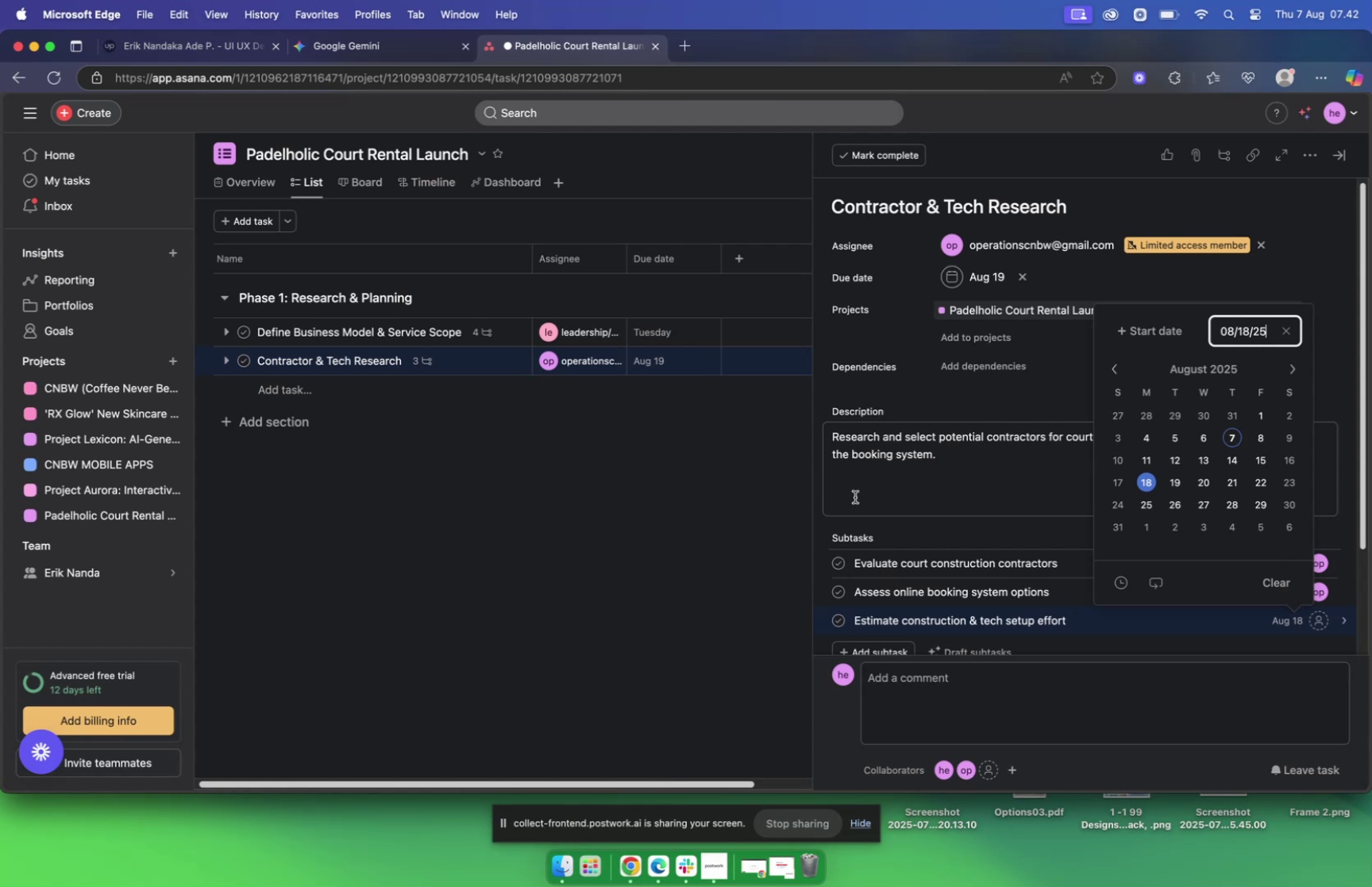 
wait(13.55)
 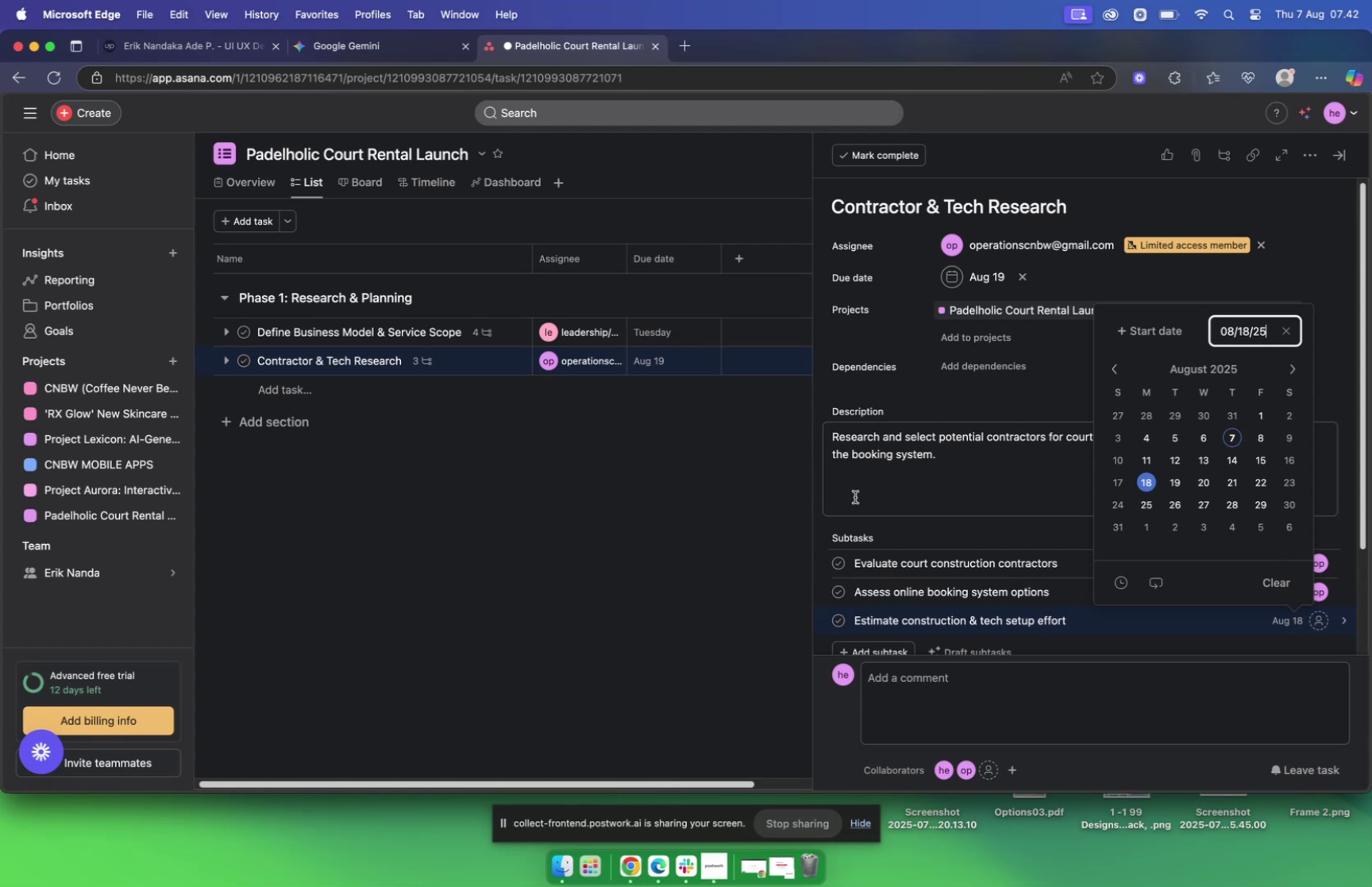 
key(Meta+CommandLeft)
 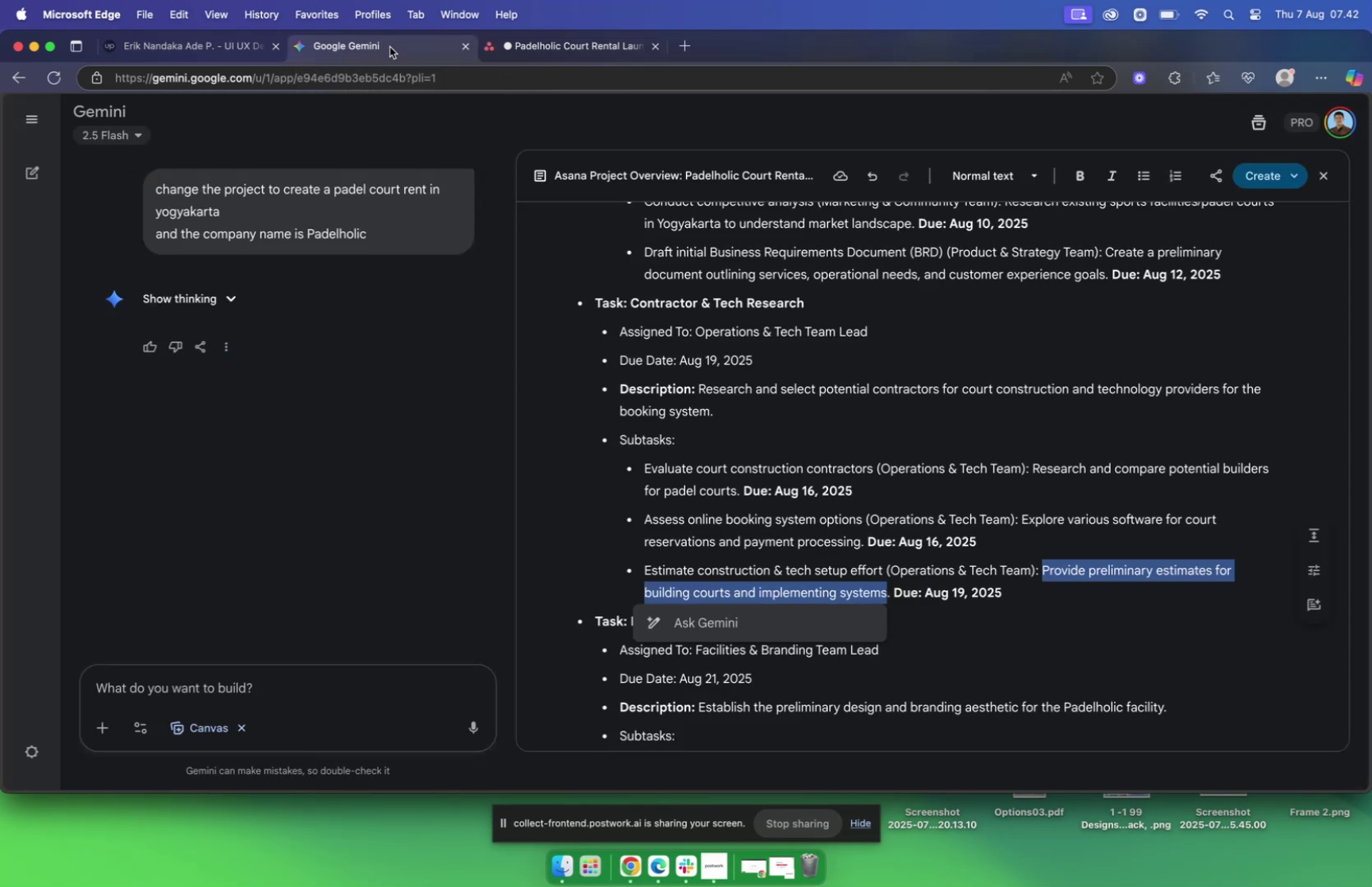 
key(Meta+C)
 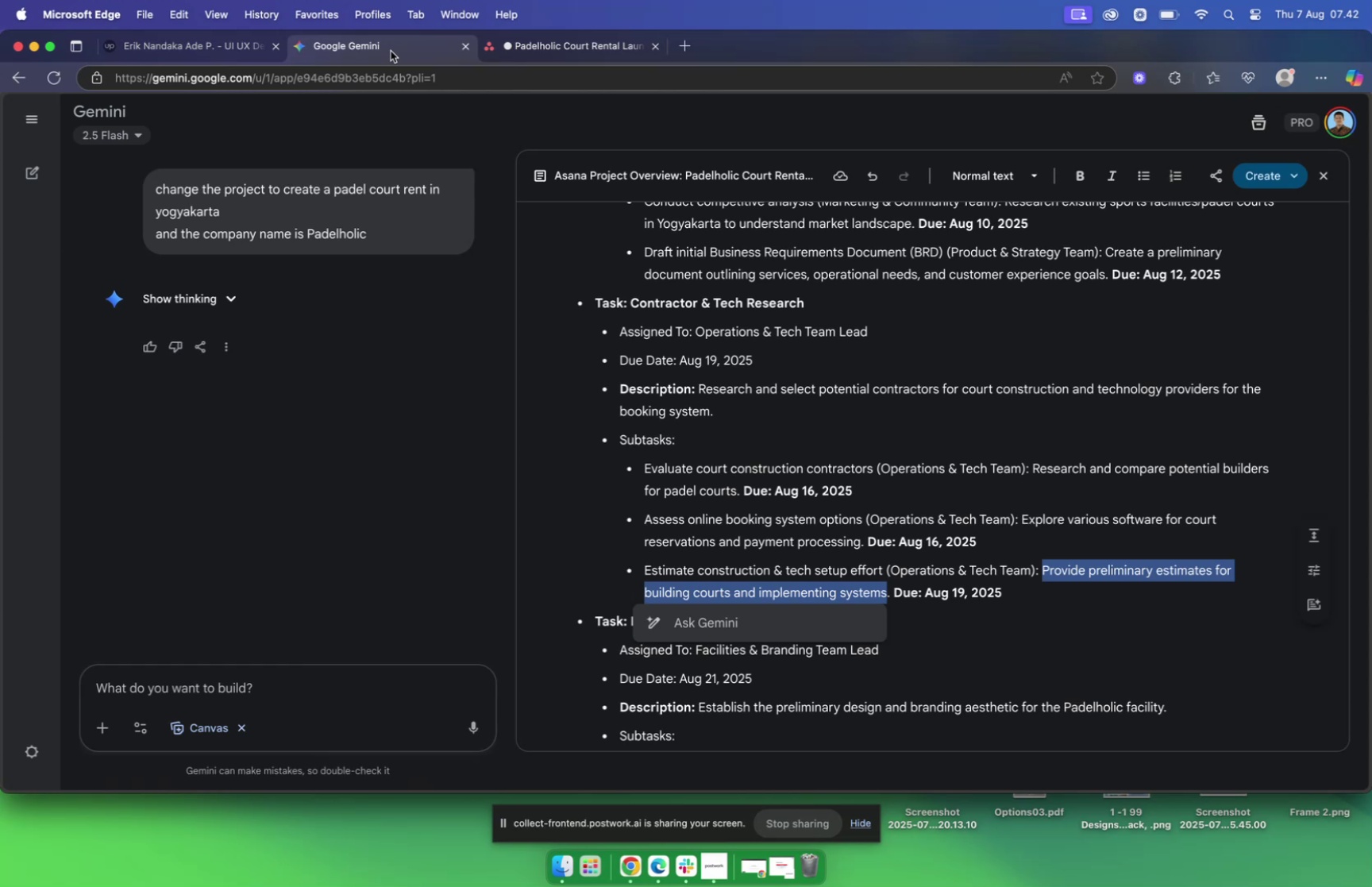 
wait(6.06)
 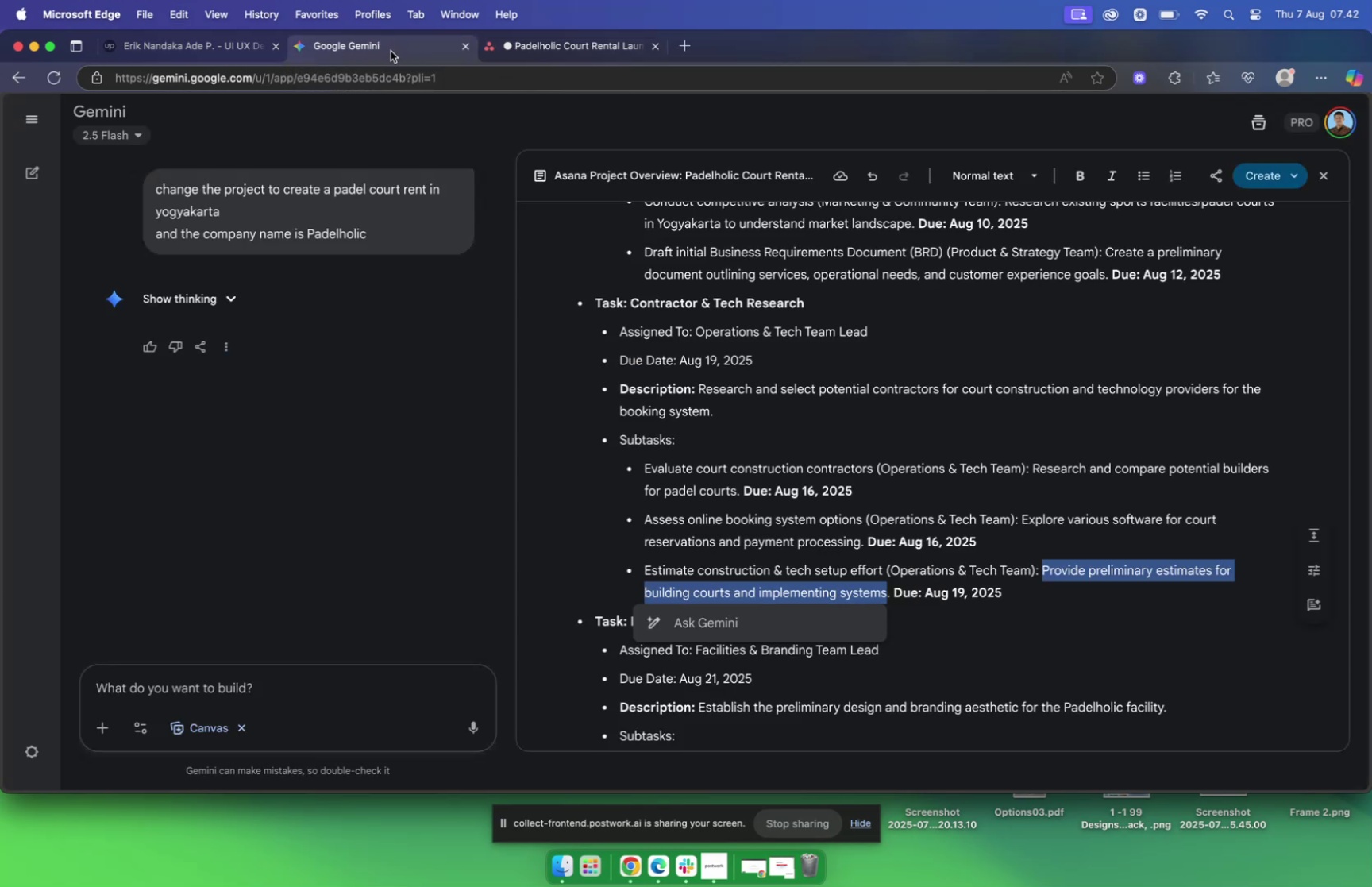 
key(Meta+C)
 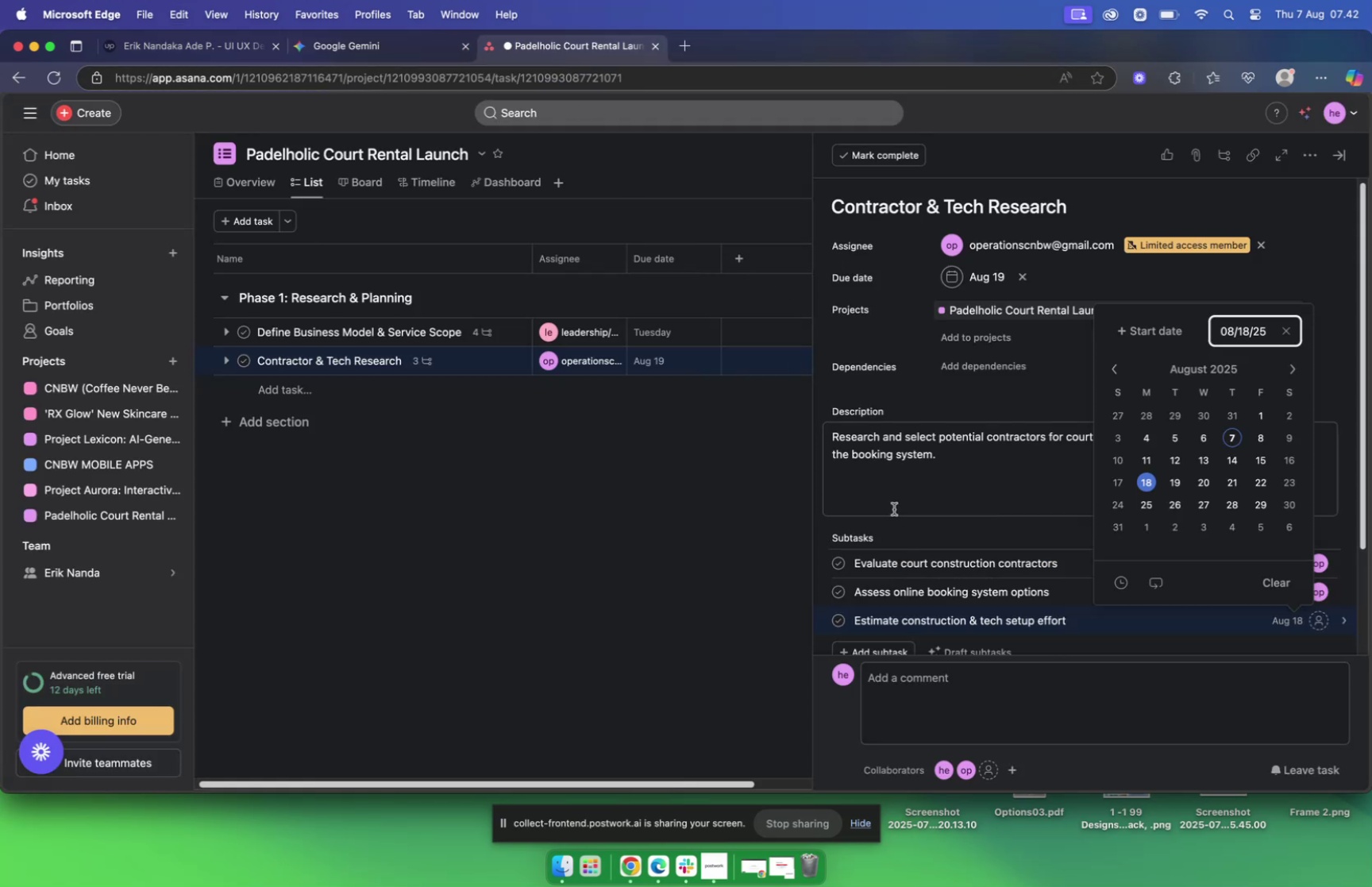 
wait(10.27)
 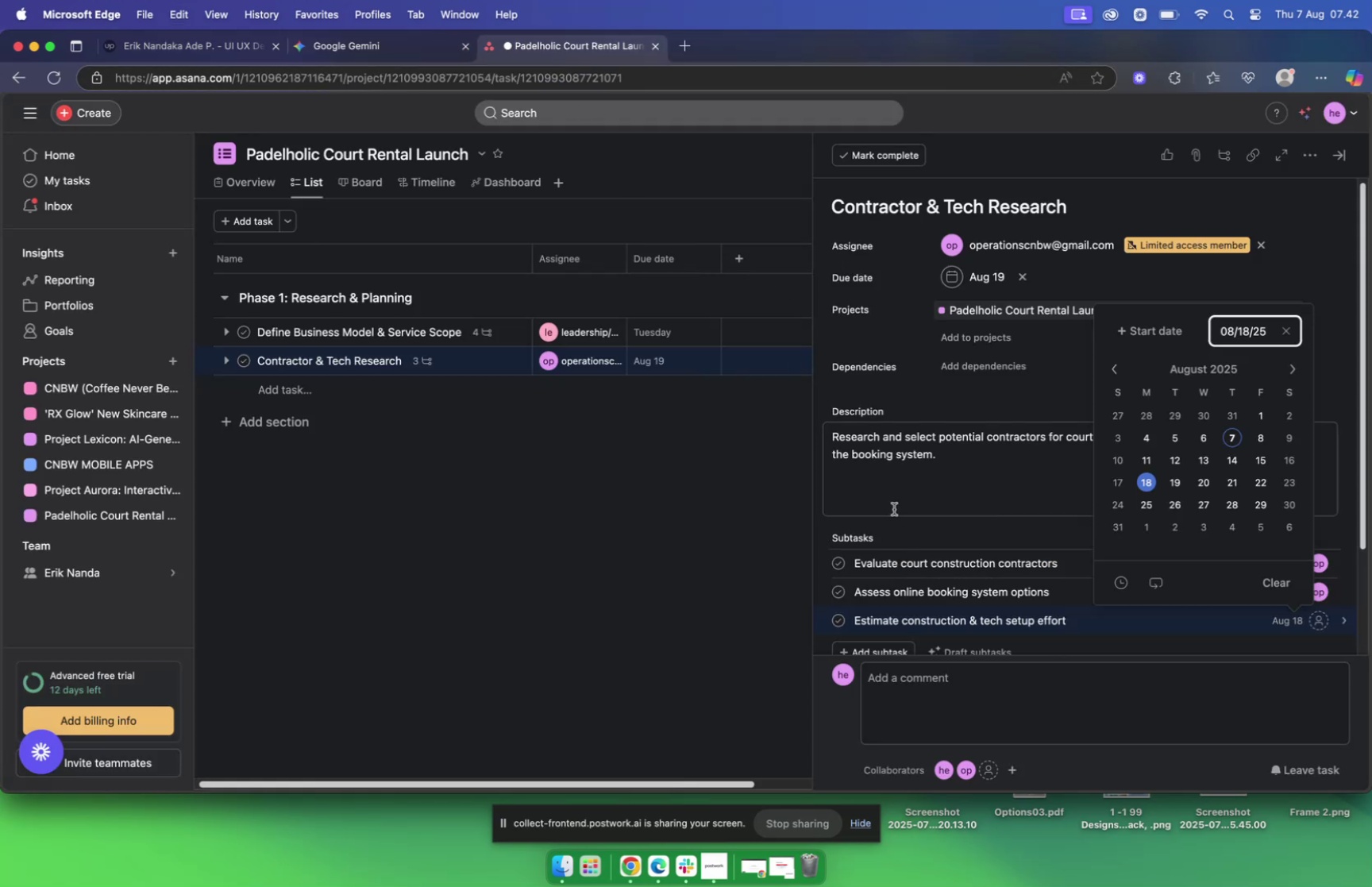 
left_click([376, 49])
 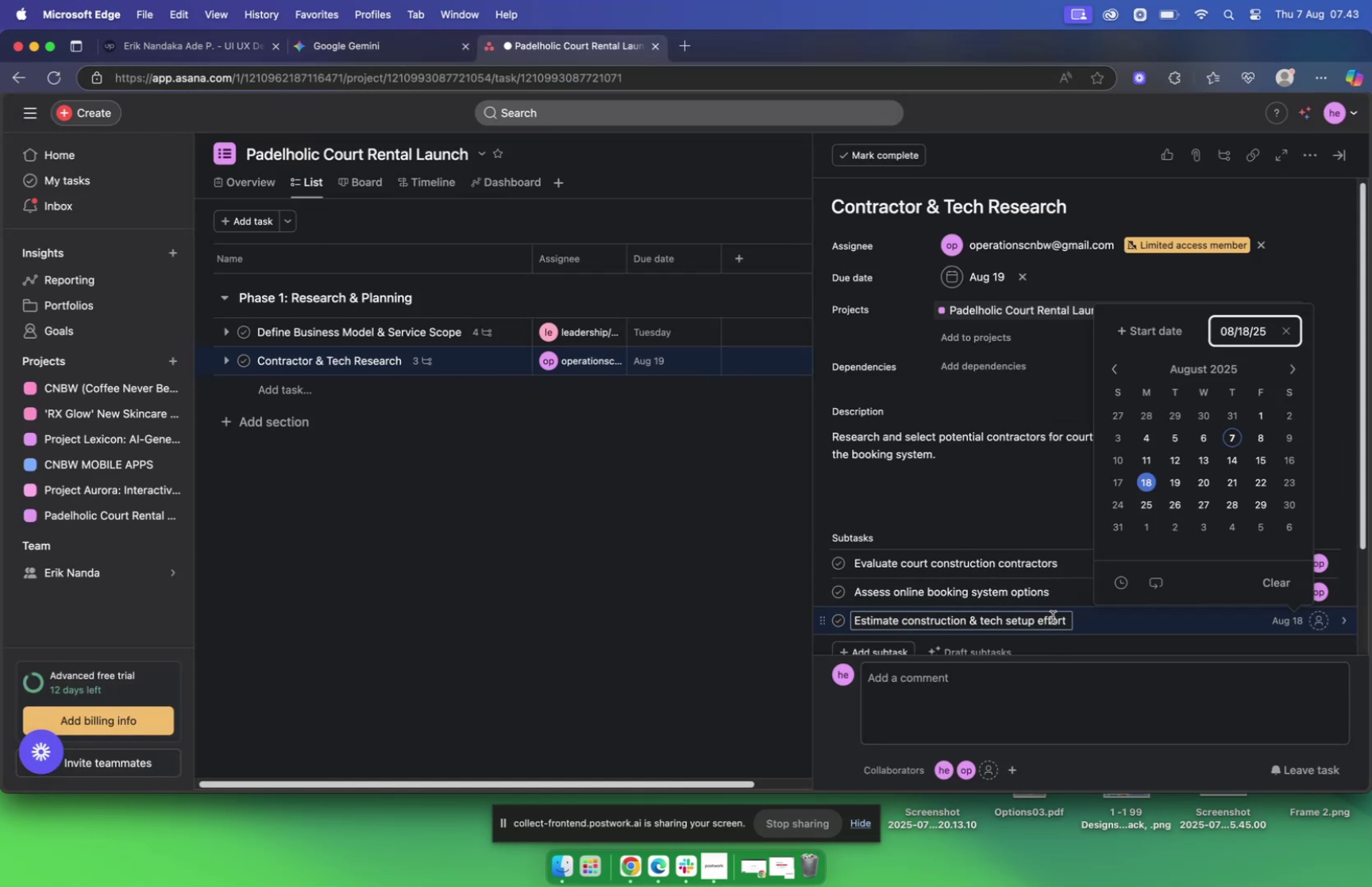 
wait(7.47)
 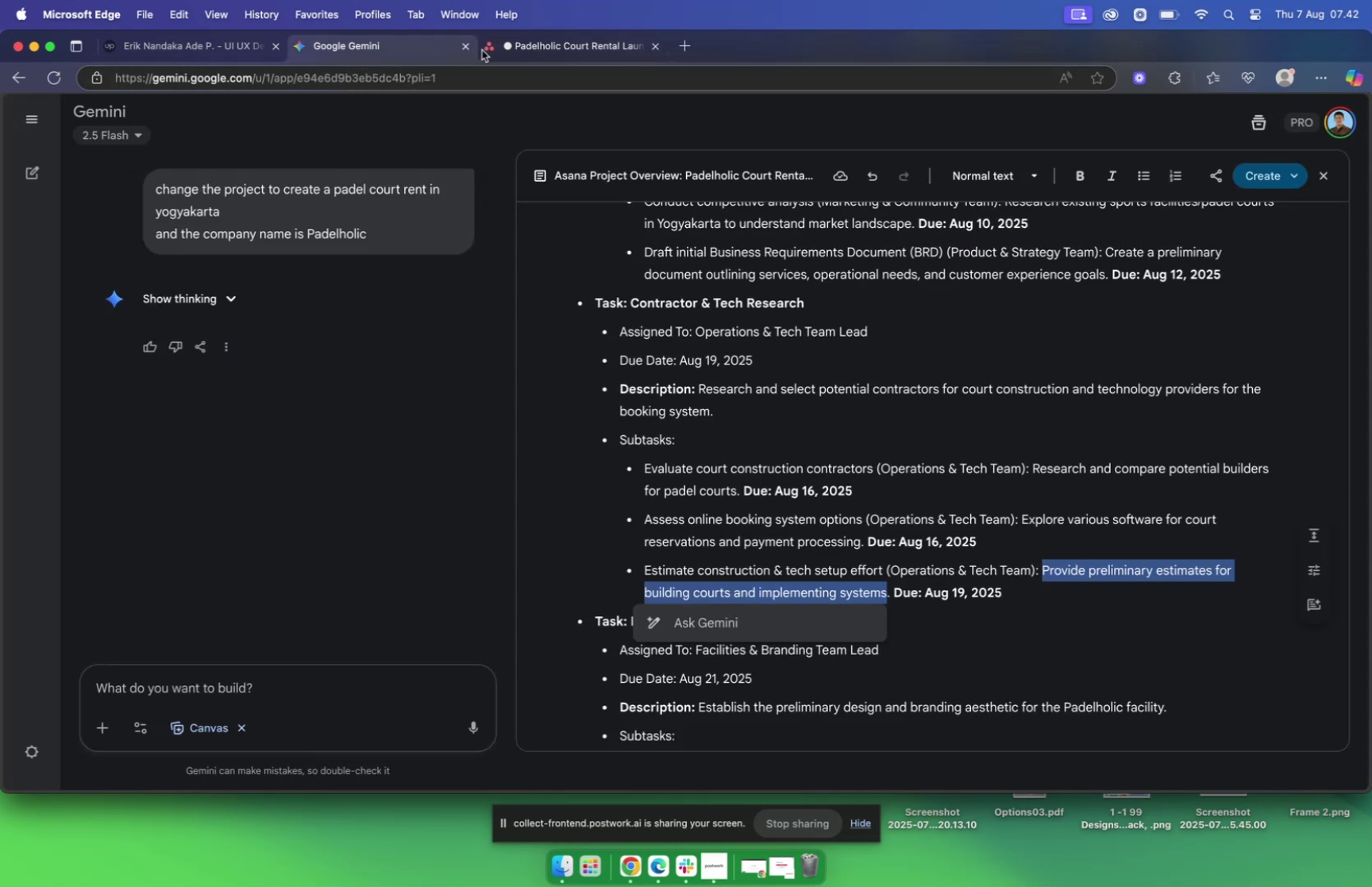 
left_click([1092, 621])
 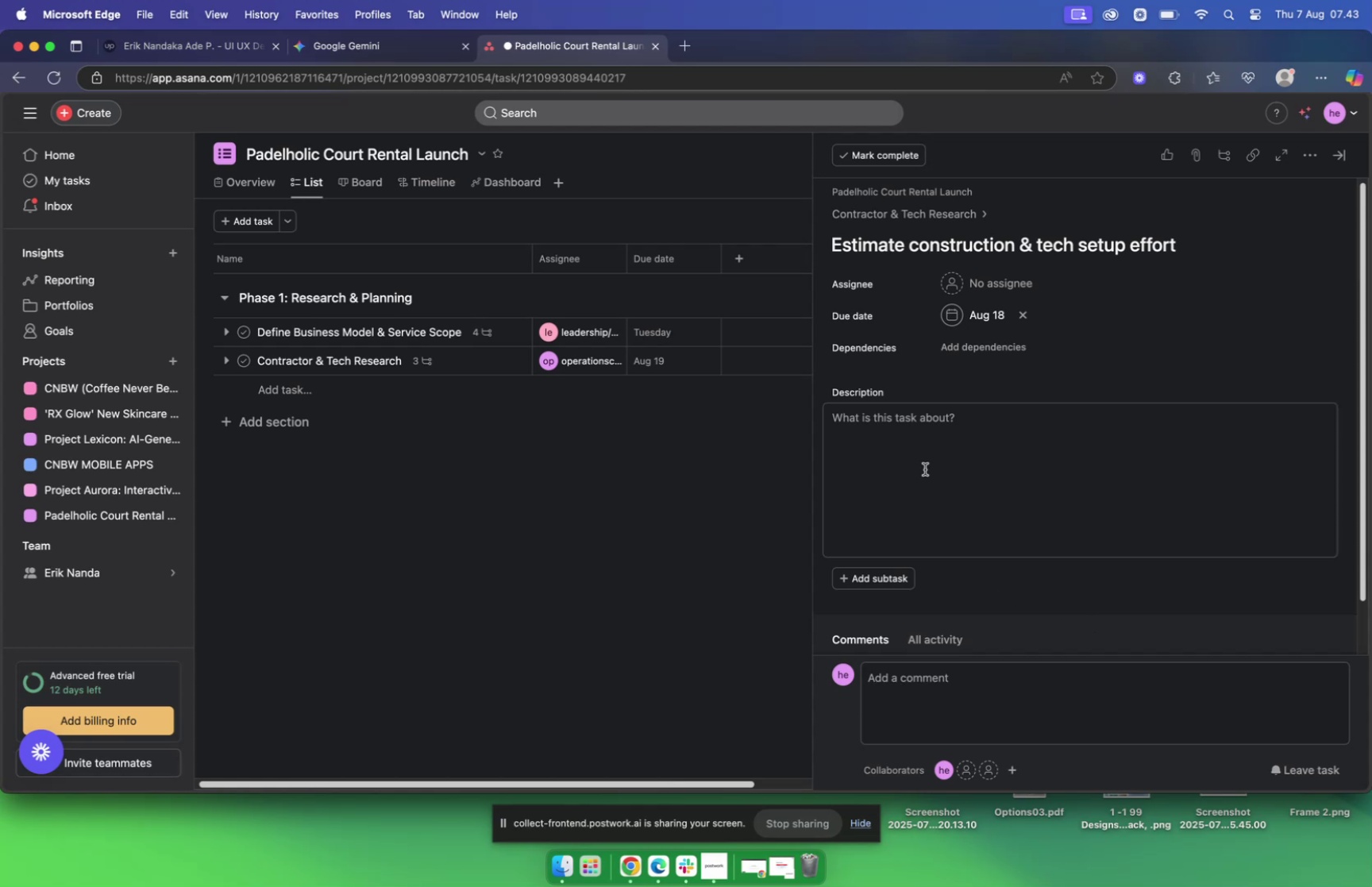 
left_click([923, 438])
 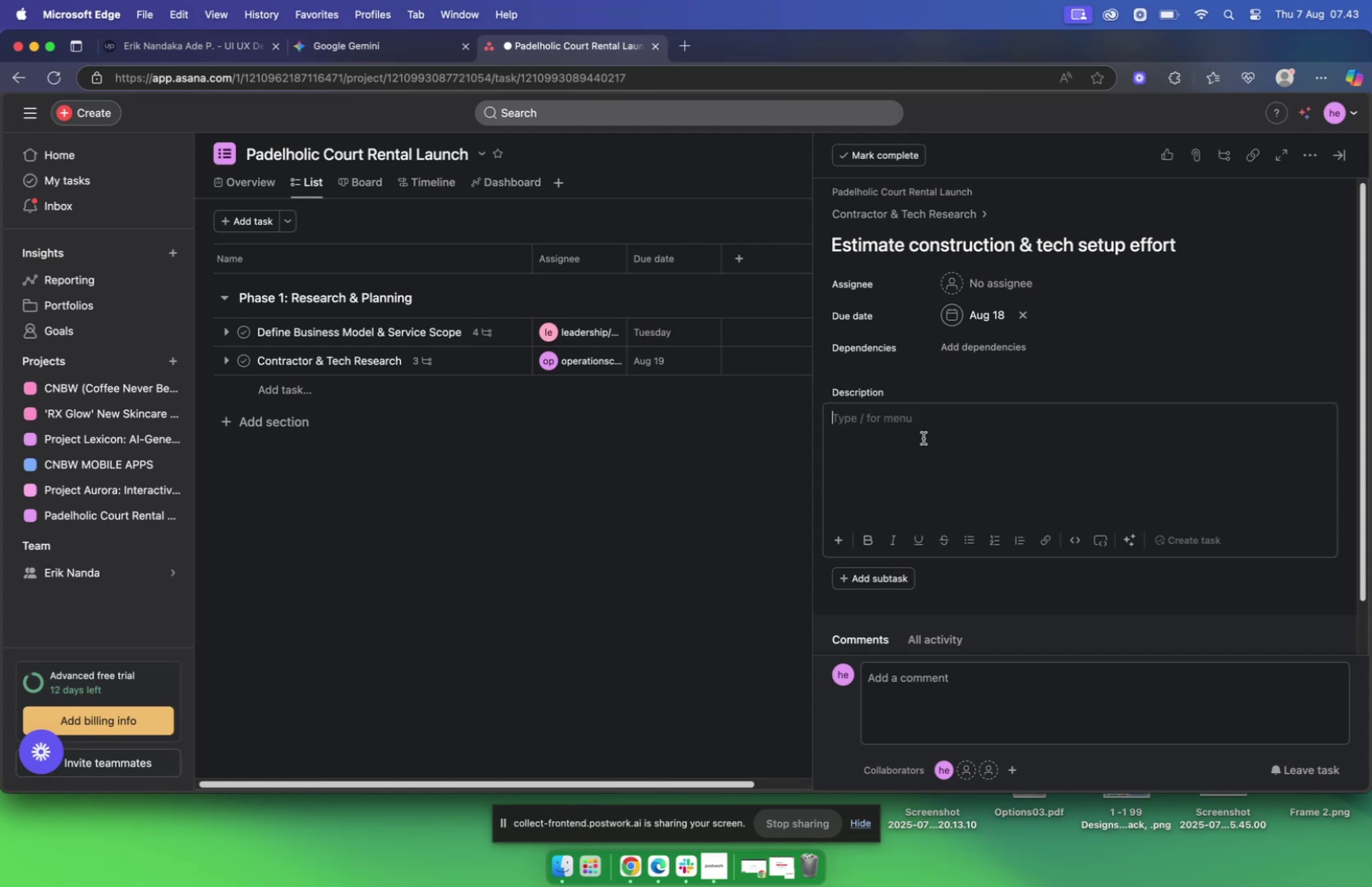 
key(Meta+V)
 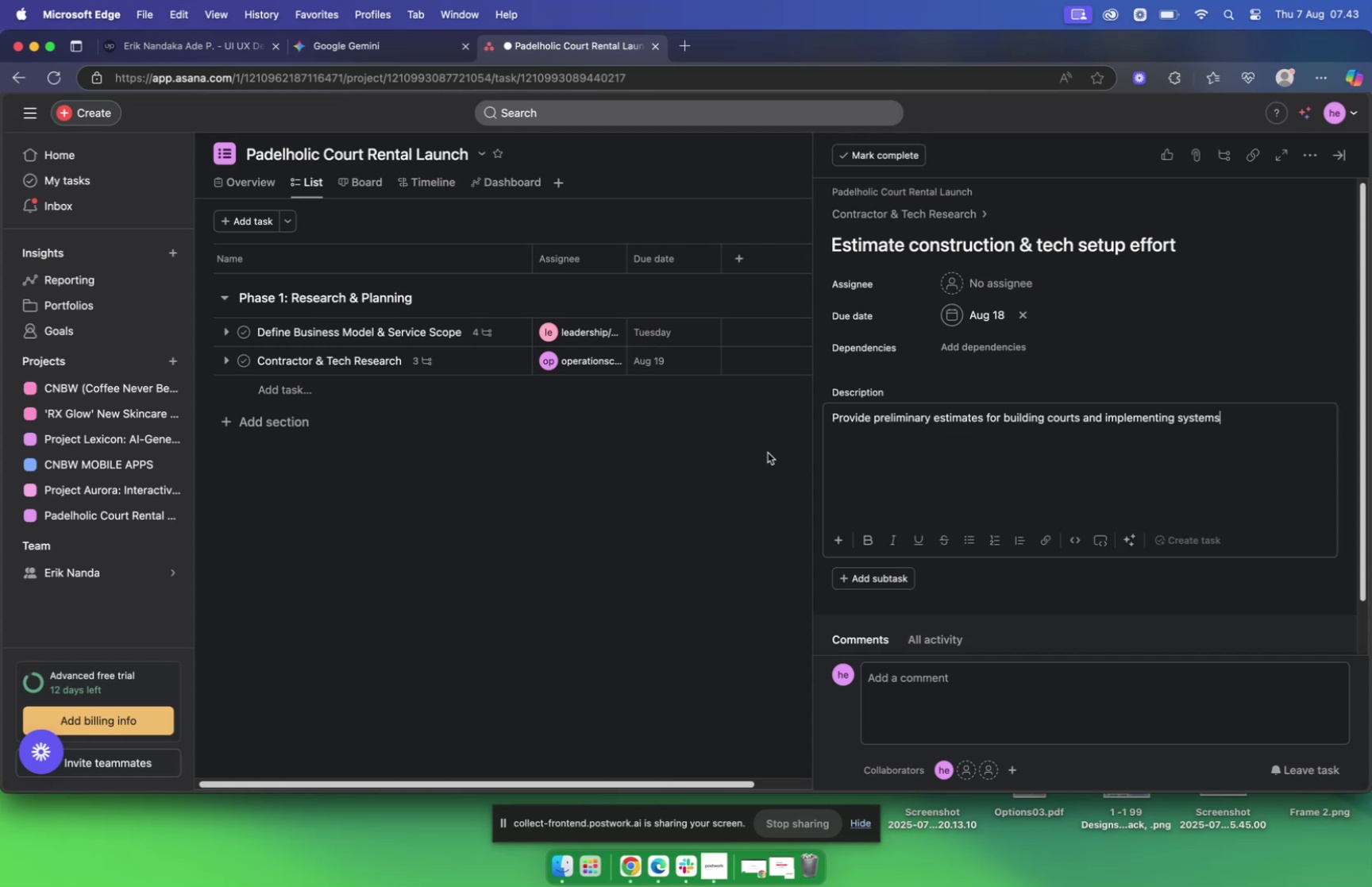 
left_click([768, 452])
 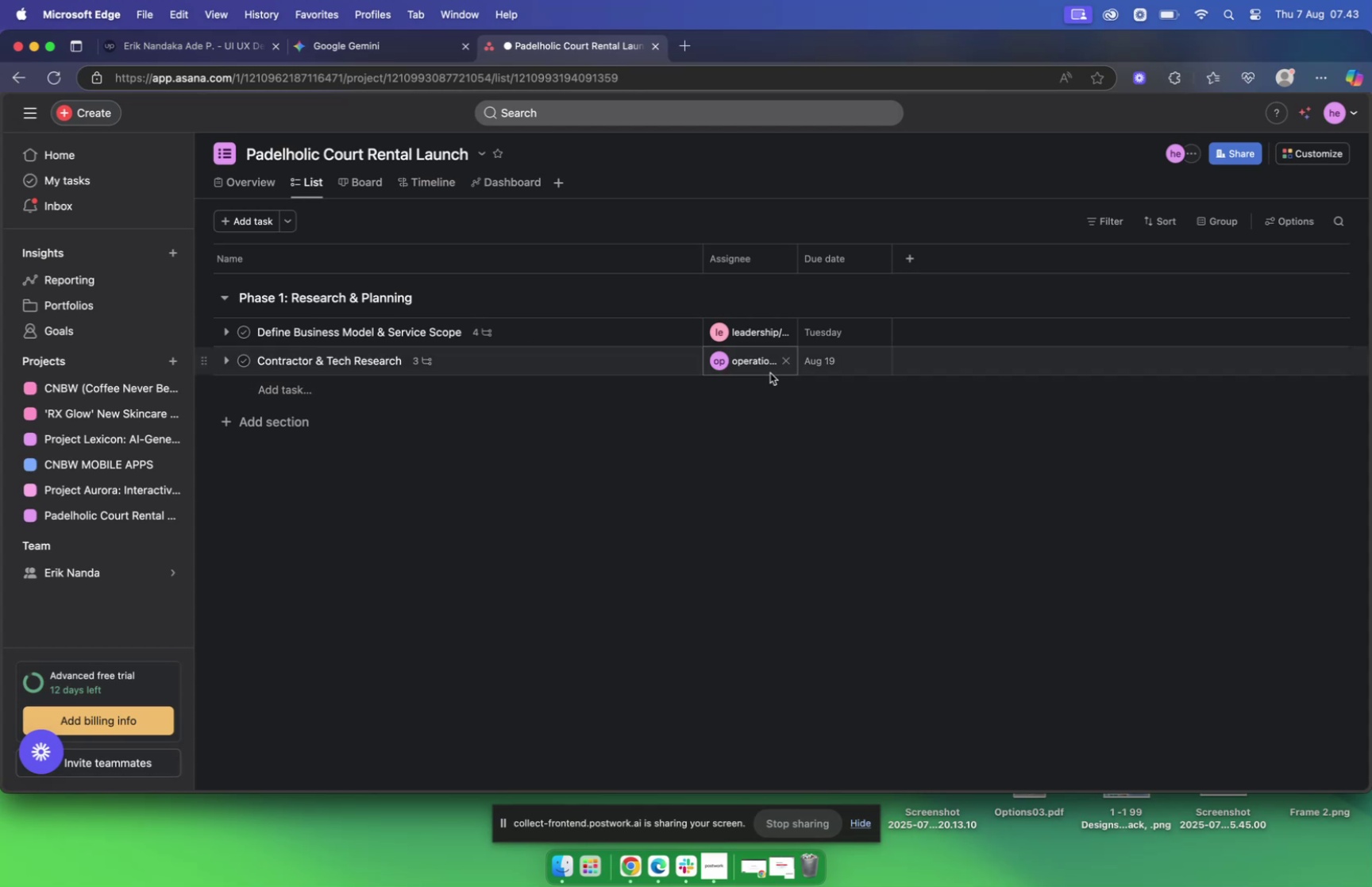 
wait(53.36)
 